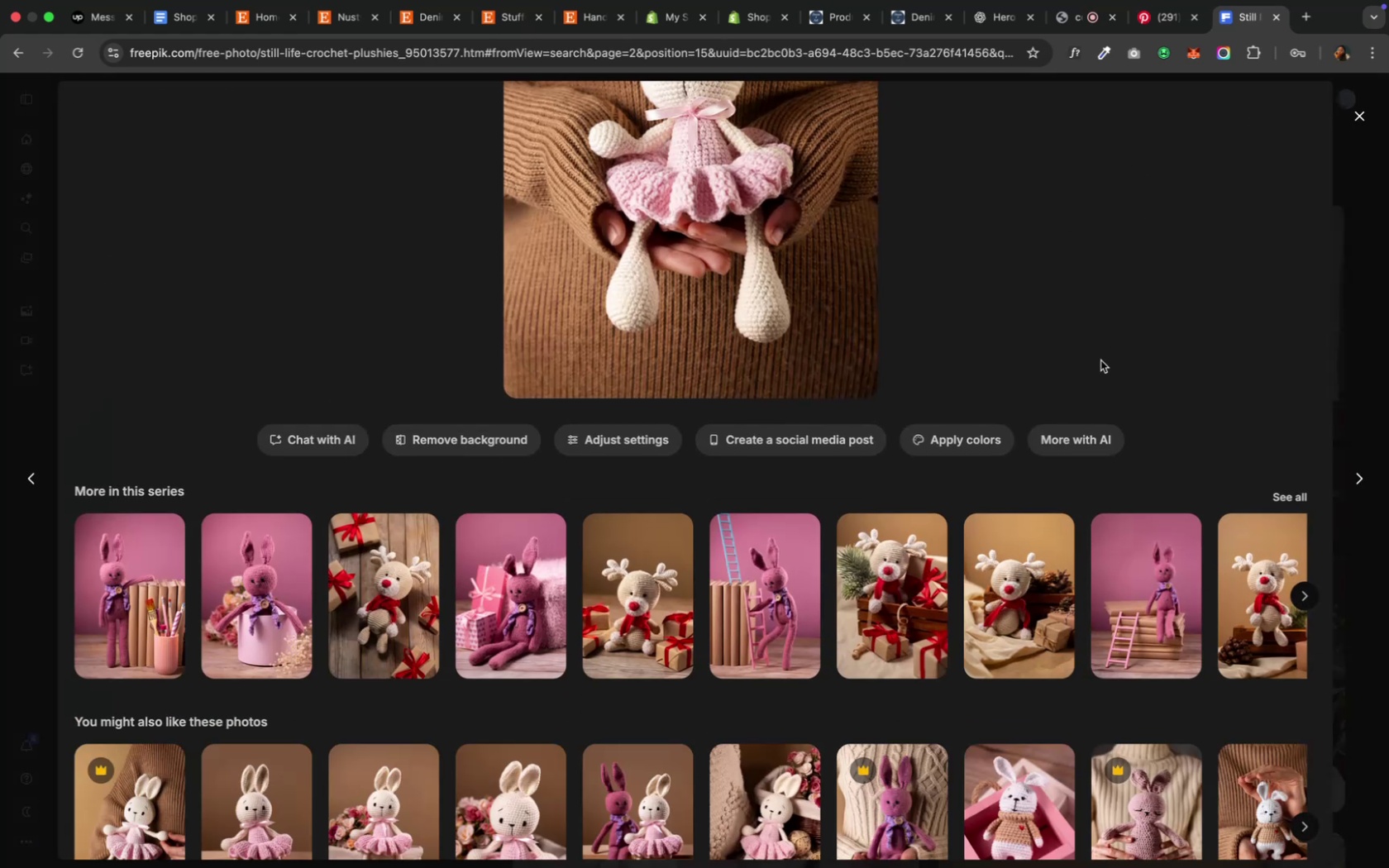 
left_click([1313, 598])
 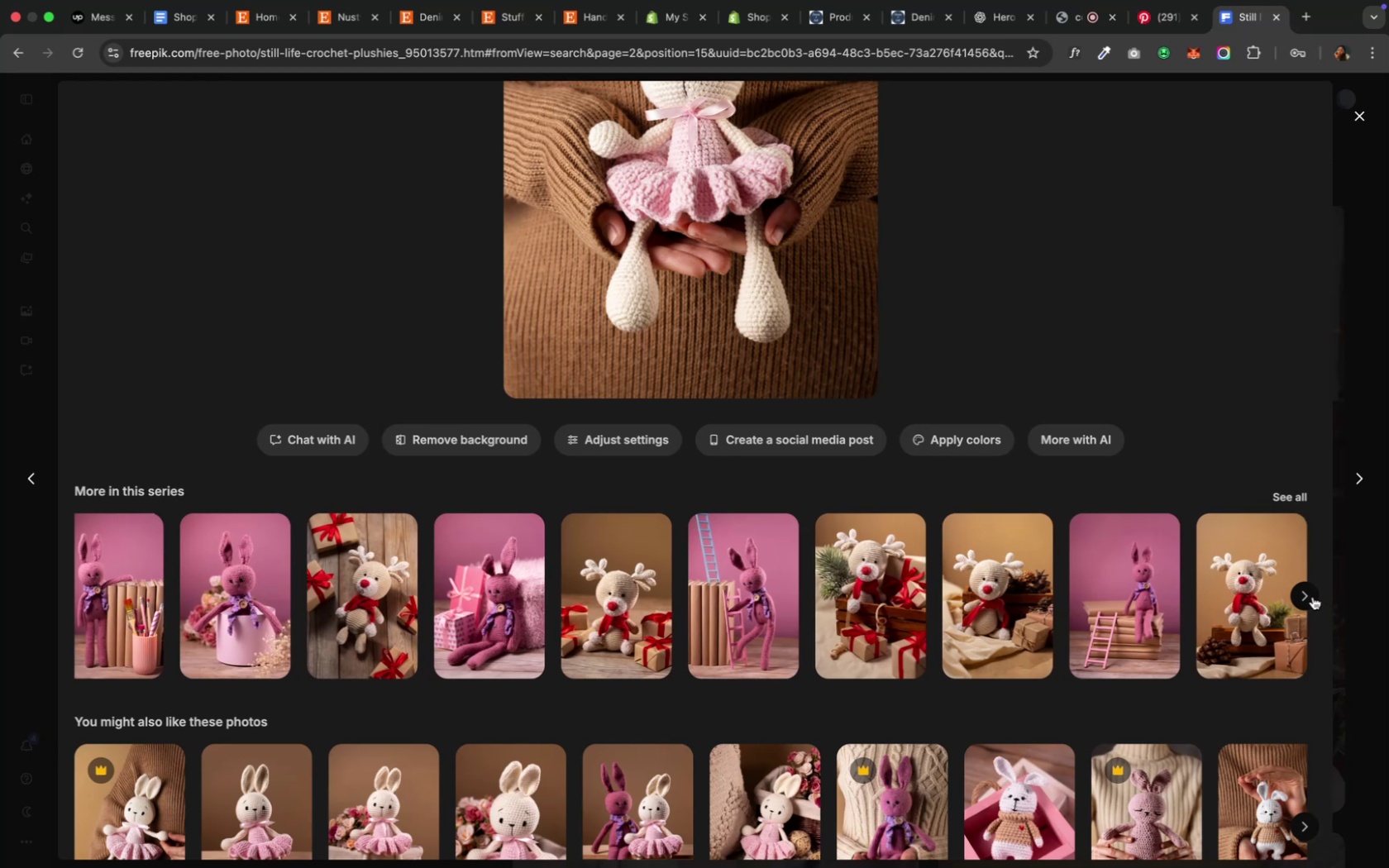 
double_click([1311, 597])
 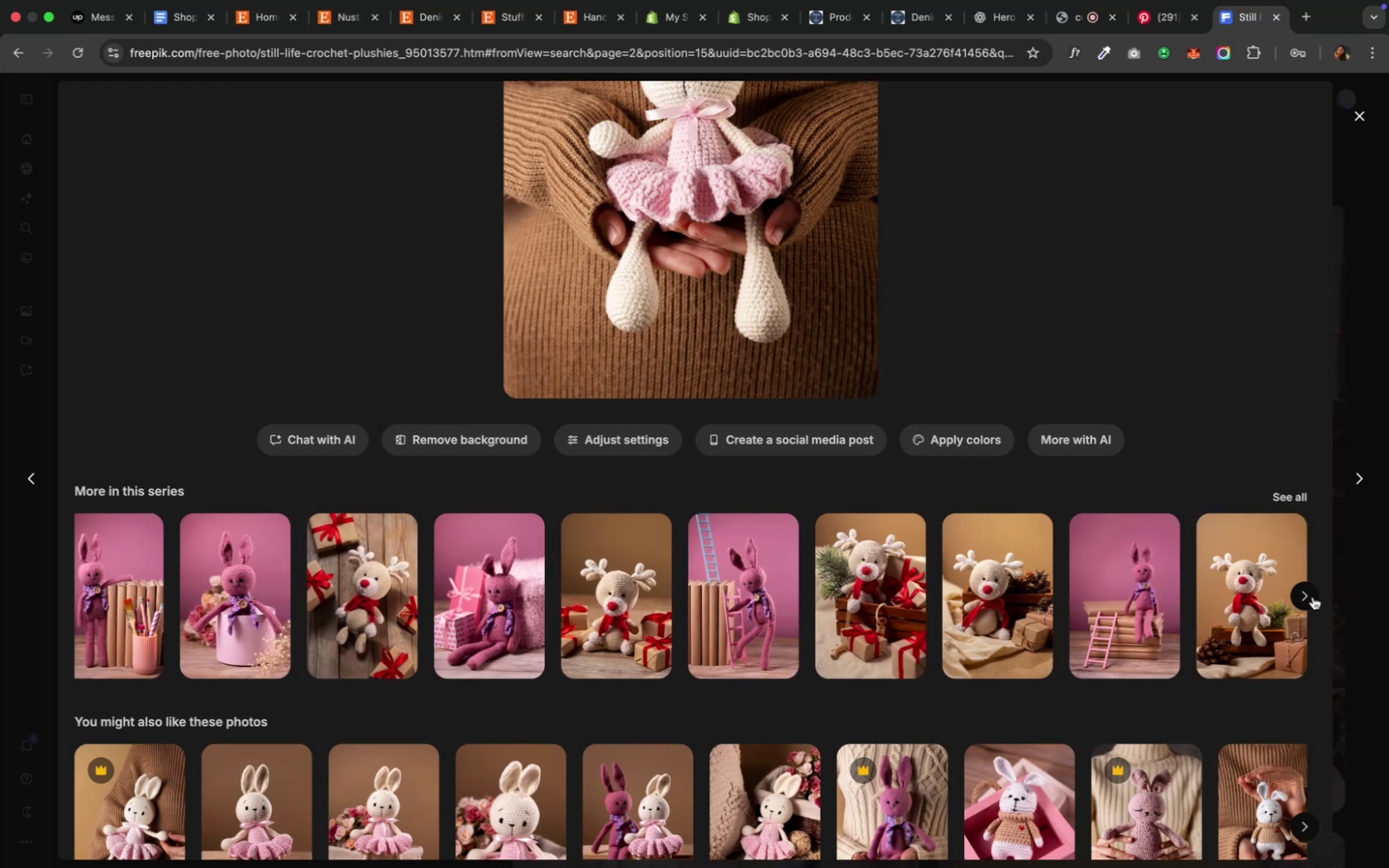 
triple_click([1311, 597])
 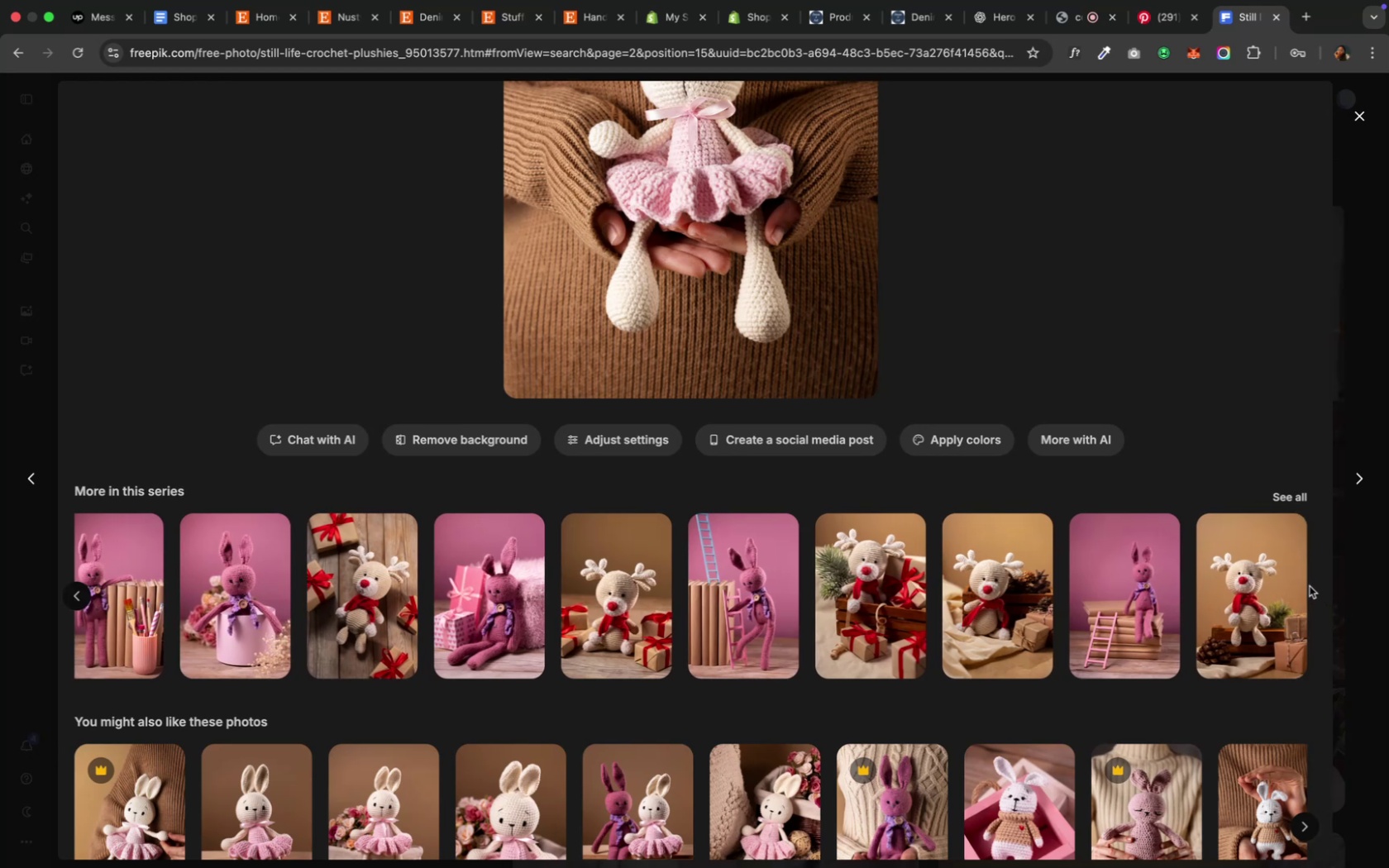 
scroll: coordinate [1134, 453], scroll_direction: up, amount: 10.0
 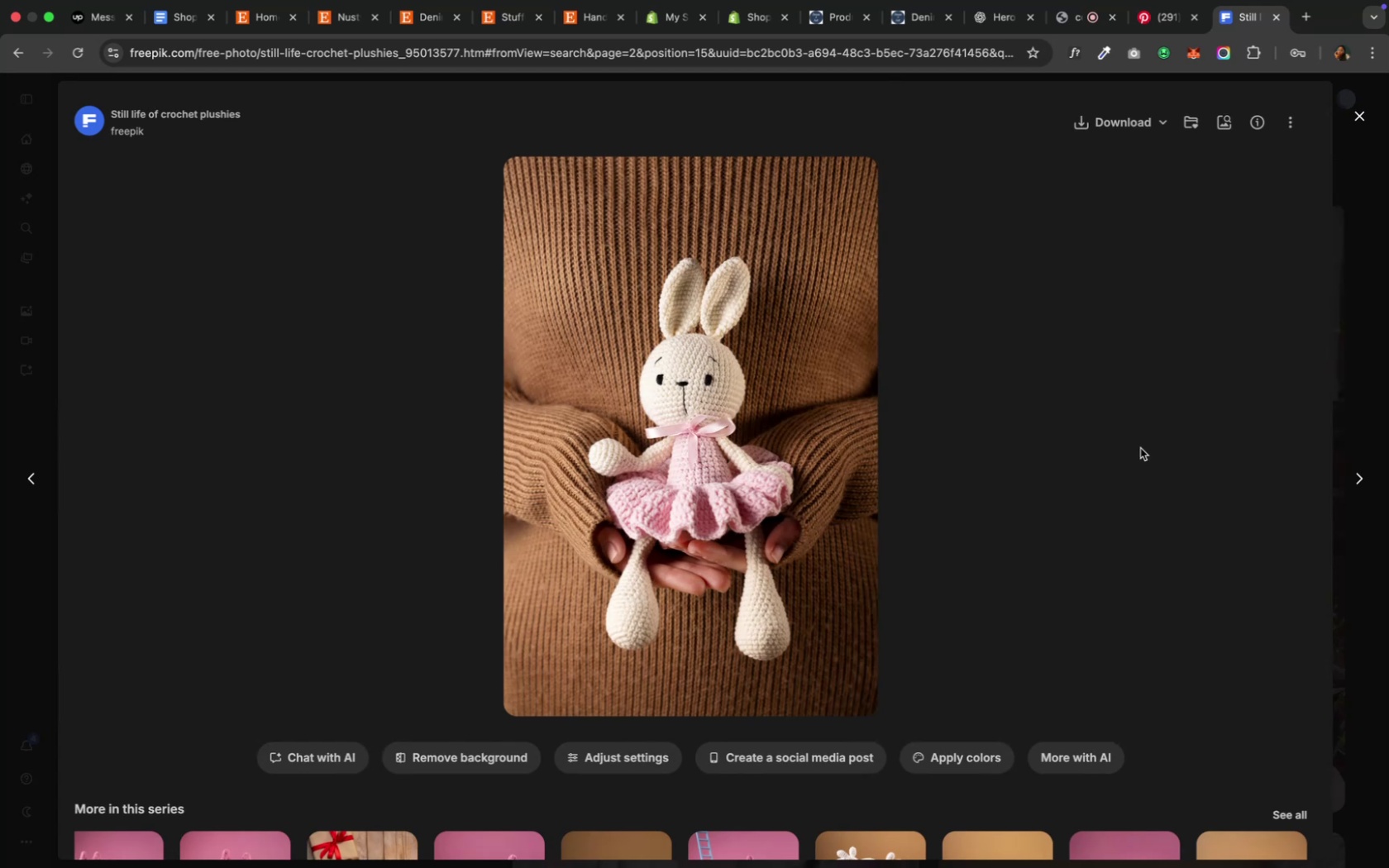 
wait(7.5)
 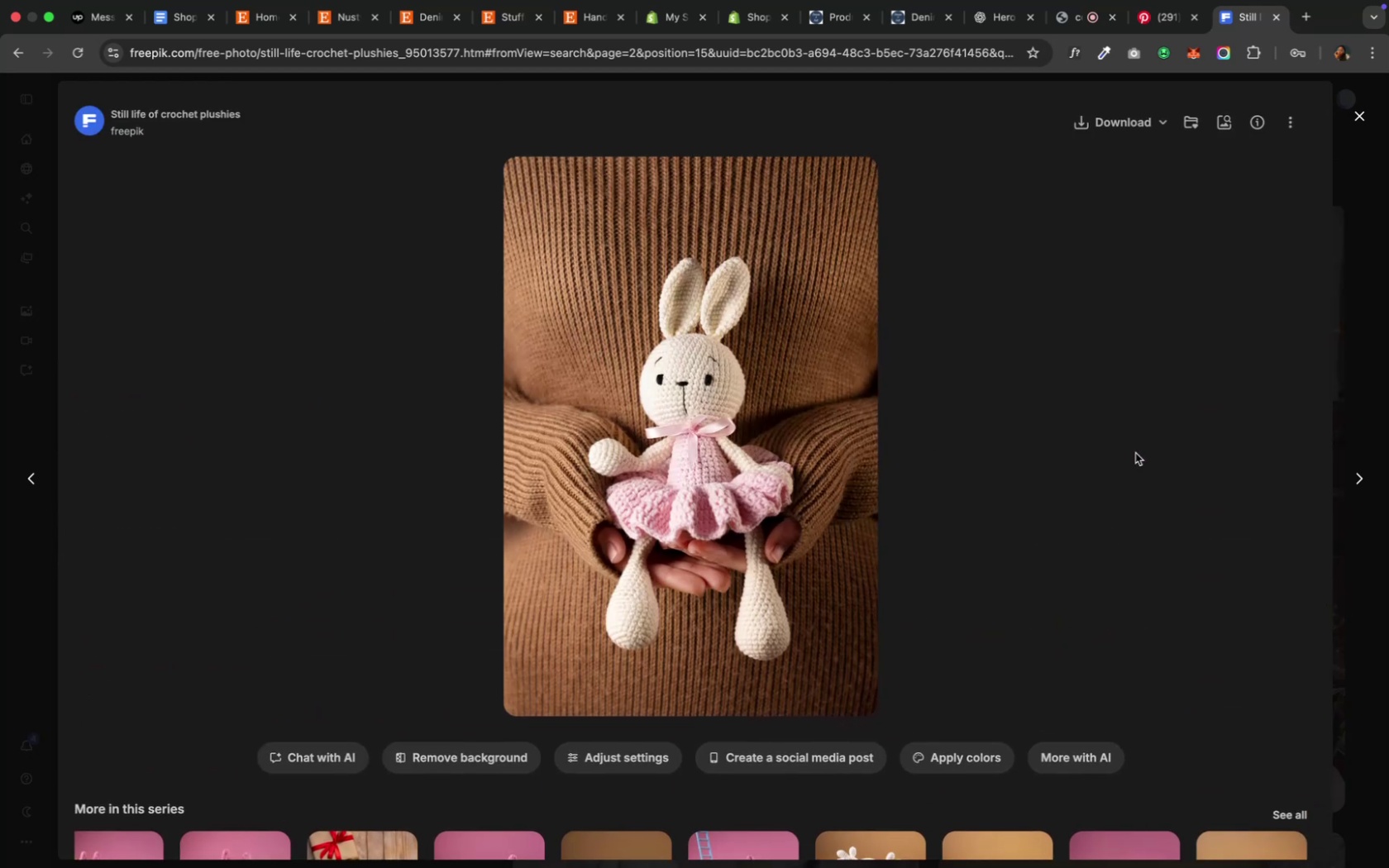 
mouse_move([1325, 349])
 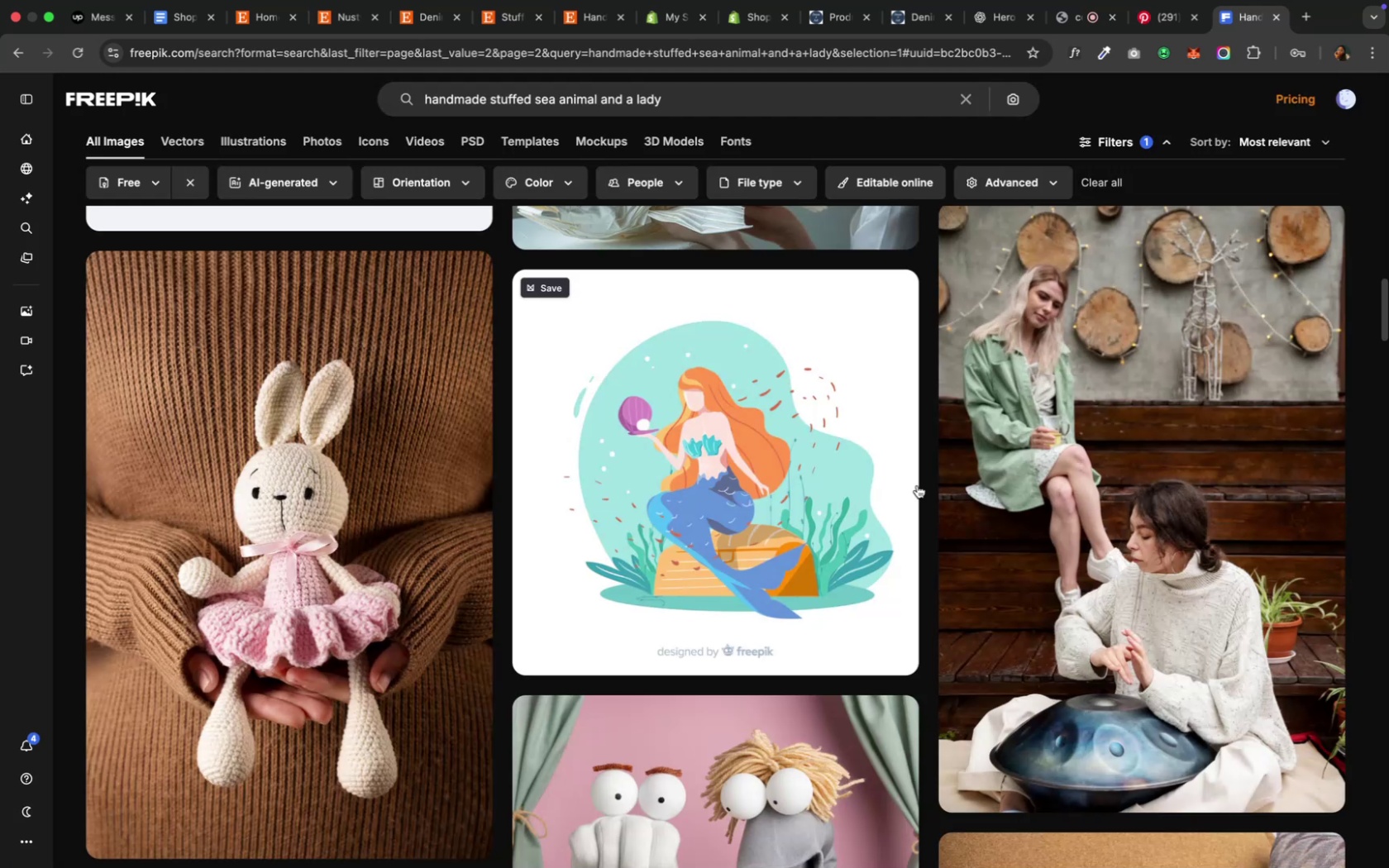 
right_click([193, 412])
 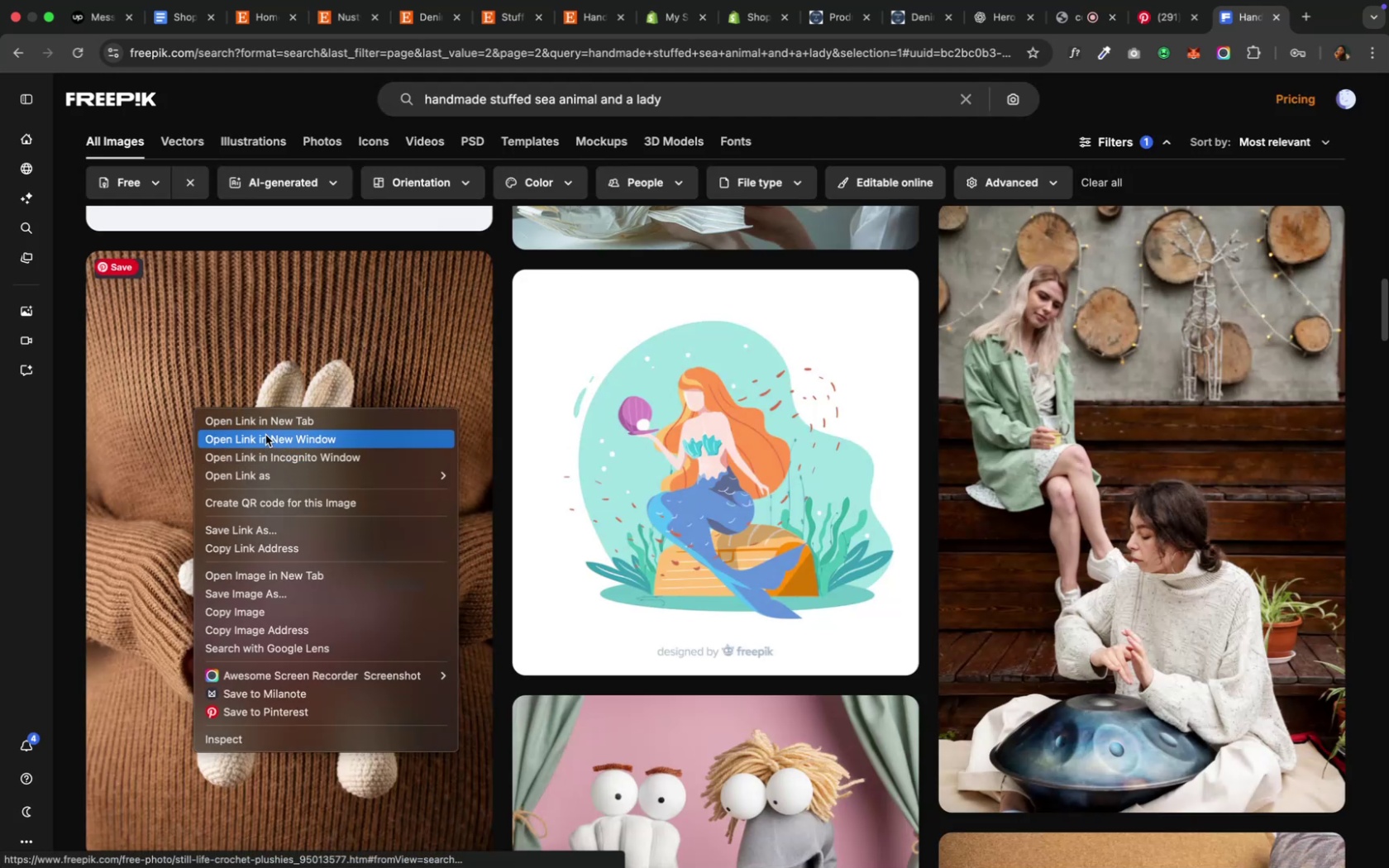 
left_click([267, 413])
 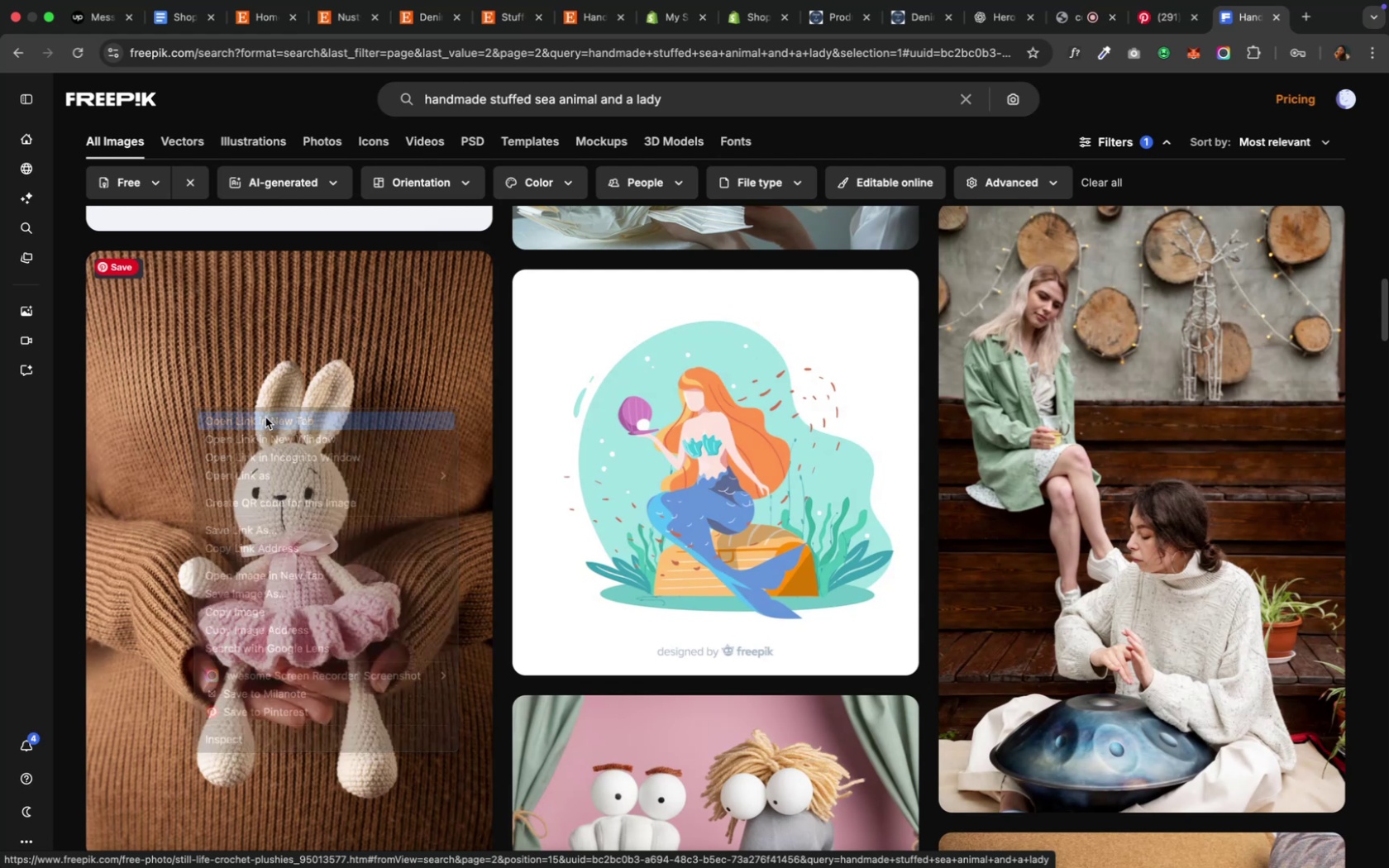 
scroll: coordinate [632, 517], scroll_direction: down, amount: 21.0
 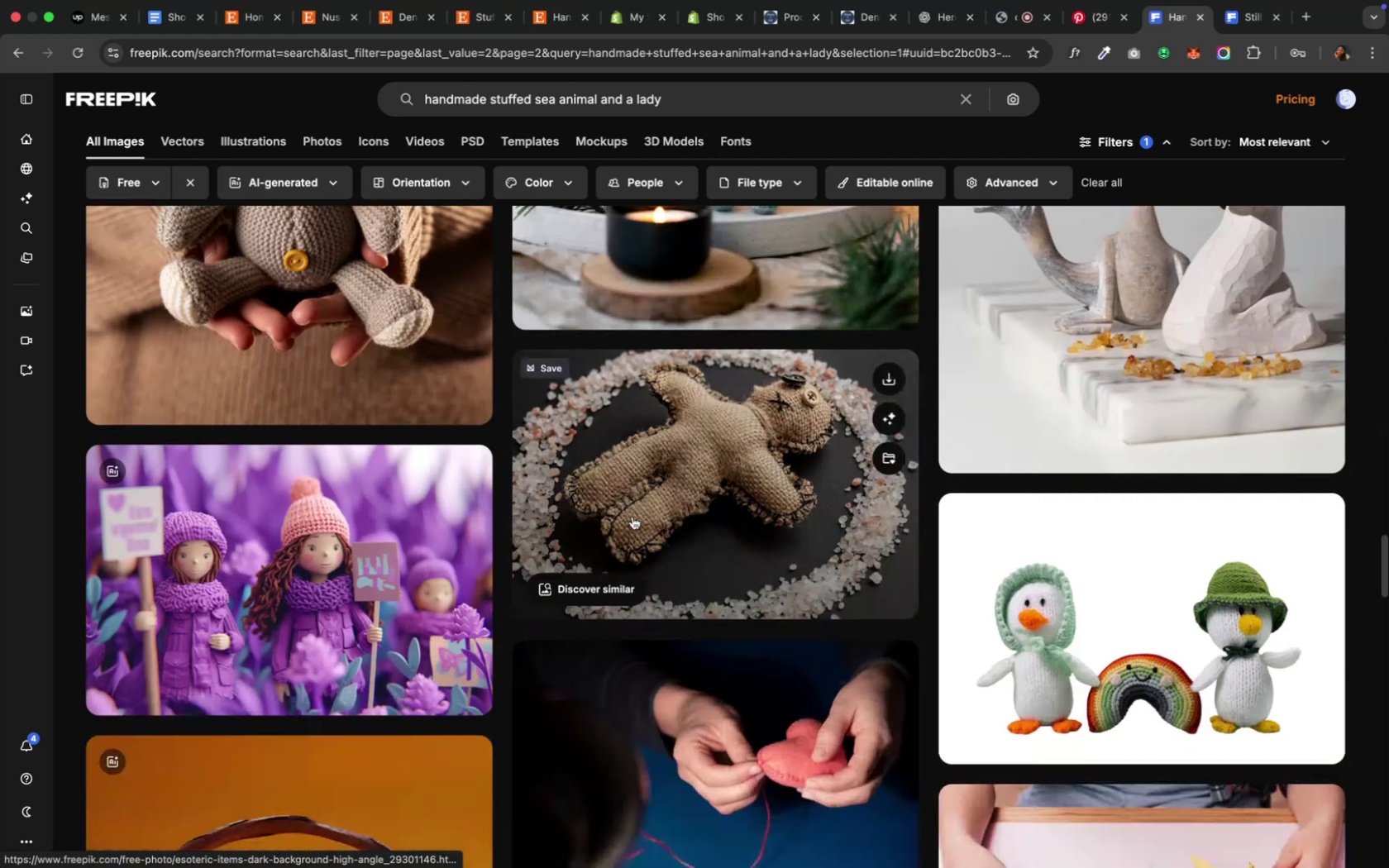 
scroll: coordinate [632, 517], scroll_direction: up, amount: 10.0
 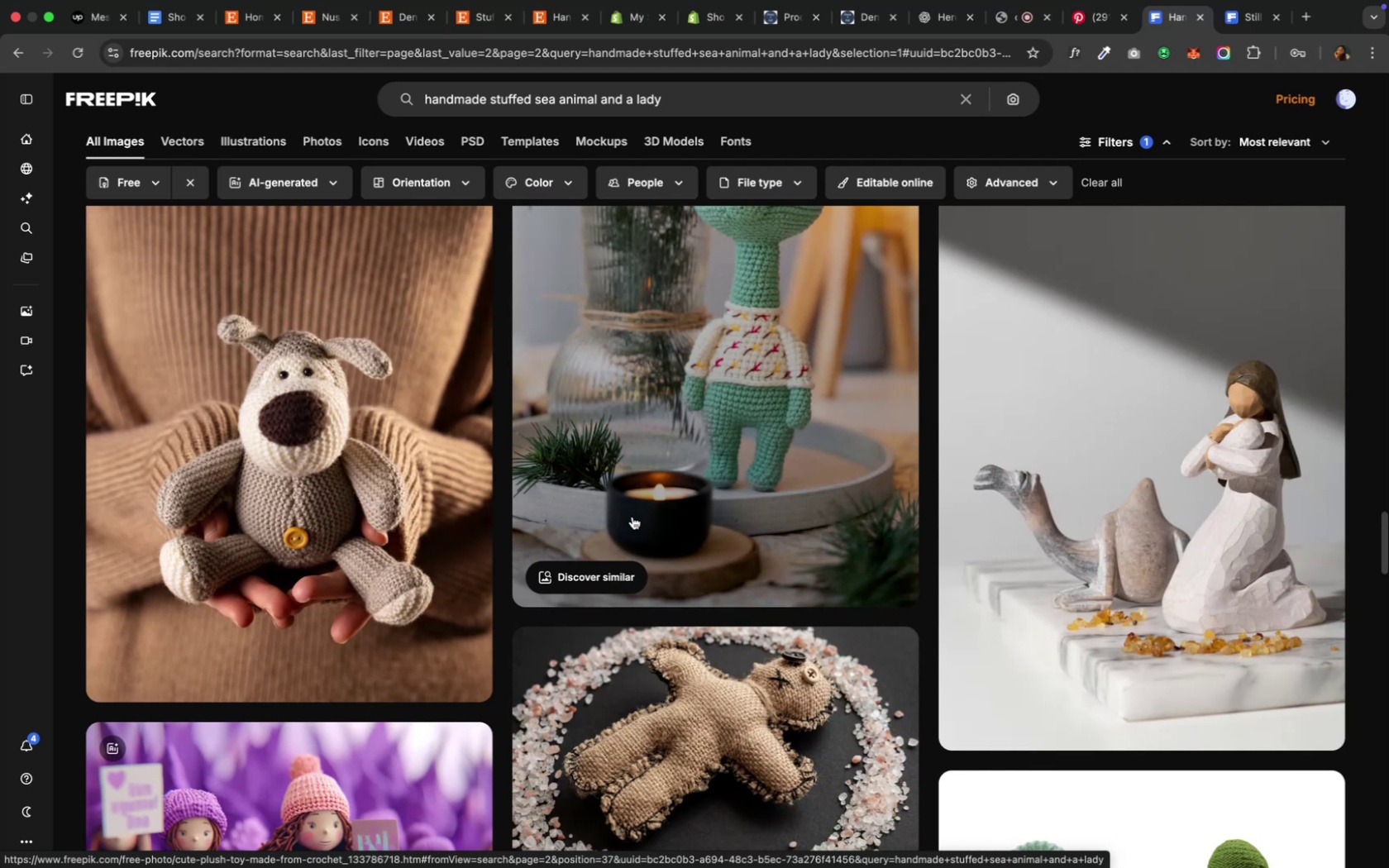 
scroll: coordinate [632, 517], scroll_direction: down, amount: 14.0
 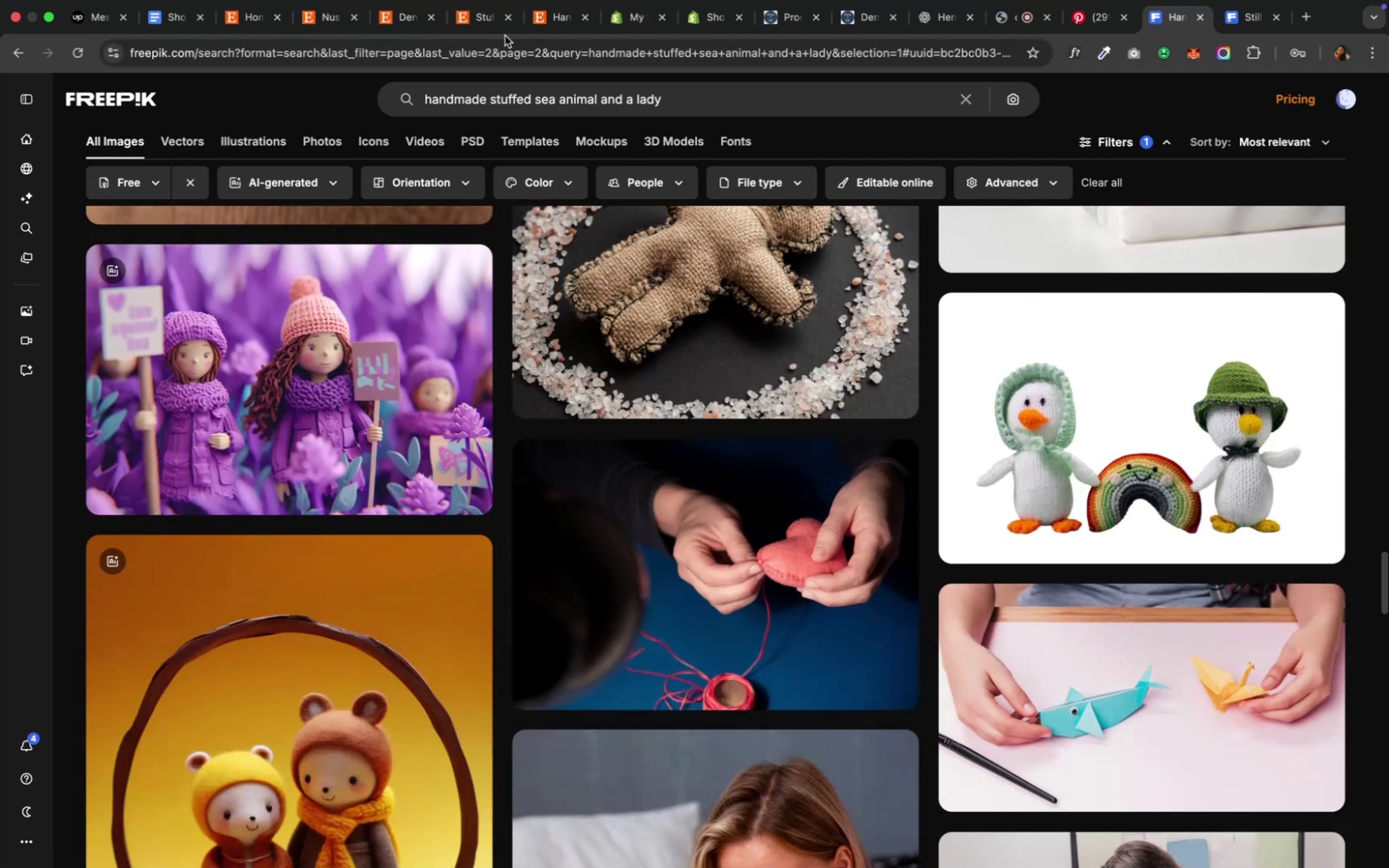 
left_click([387, 26])
 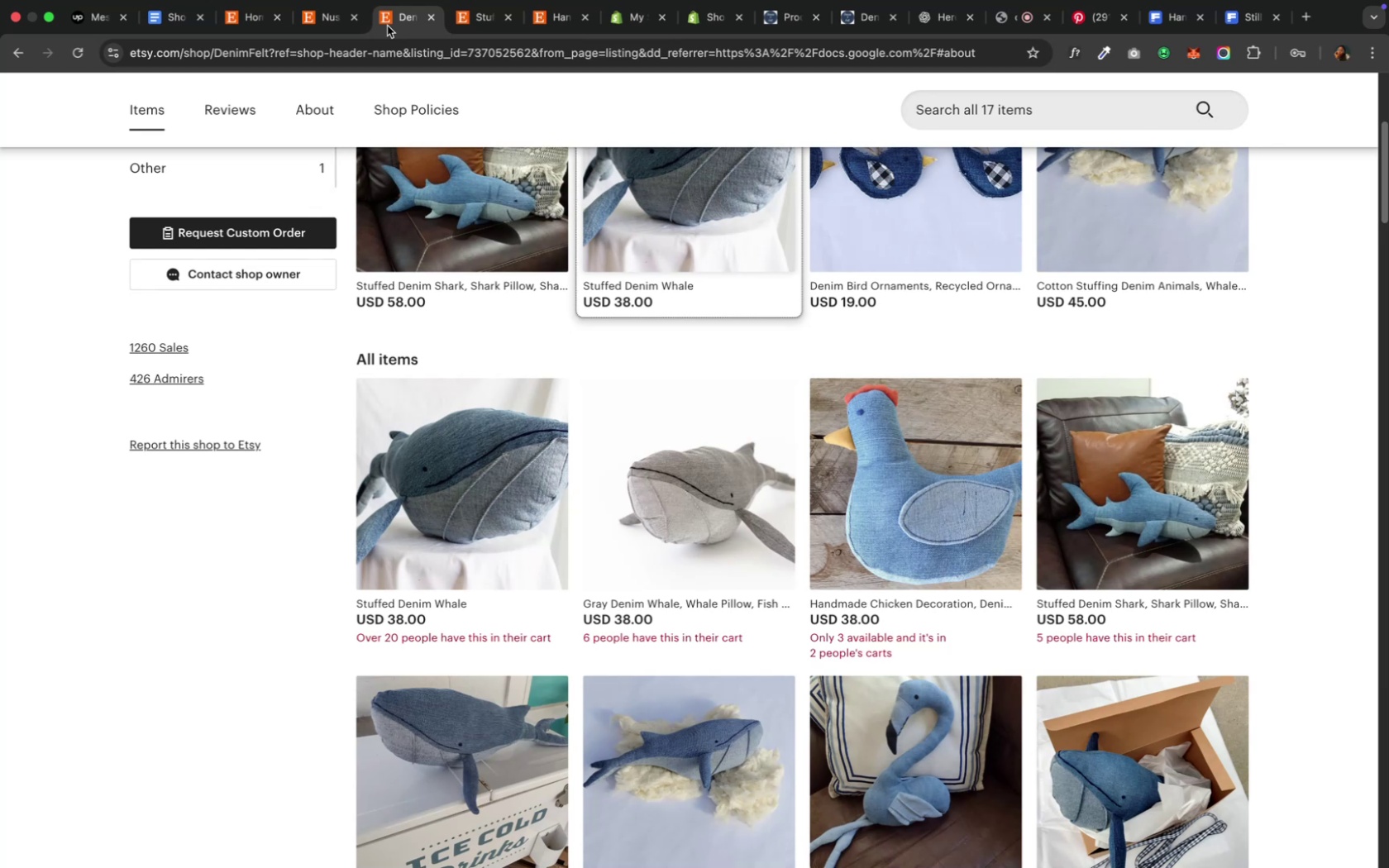 
wait(7.02)
 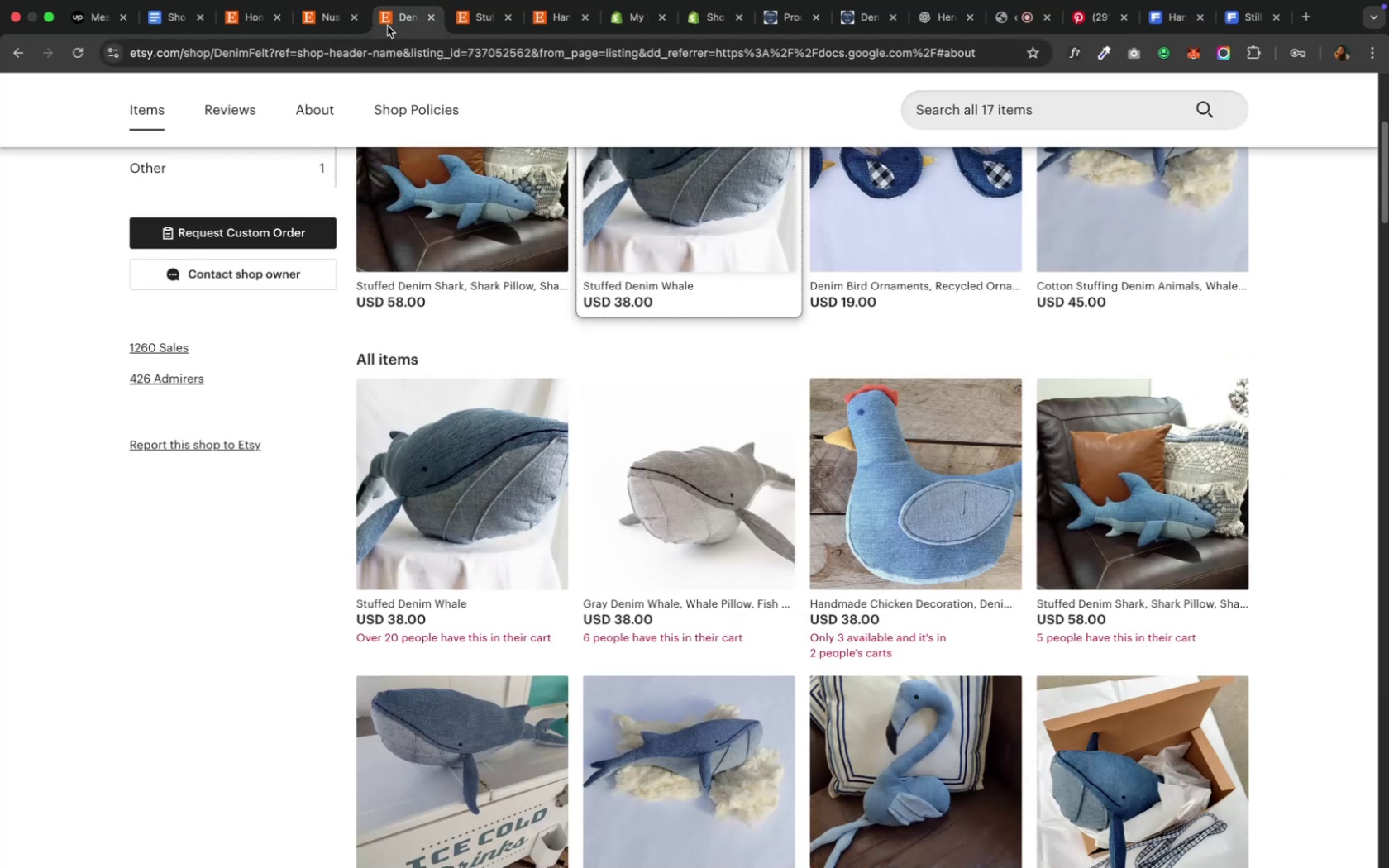 
scroll: coordinate [424, 385], scroll_direction: up, amount: 19.0
 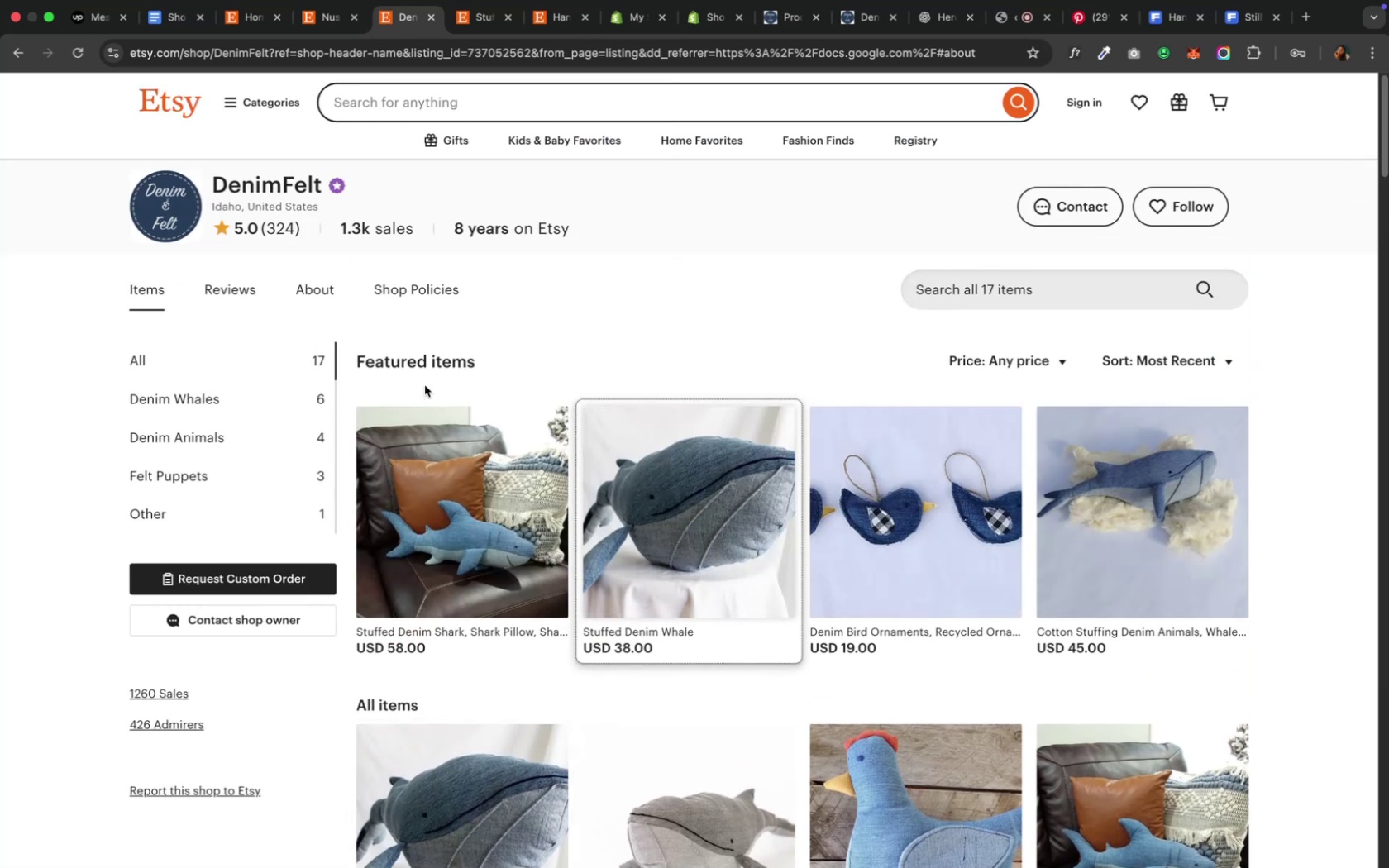 
scroll: coordinate [424, 385], scroll_direction: down, amount: 43.0
 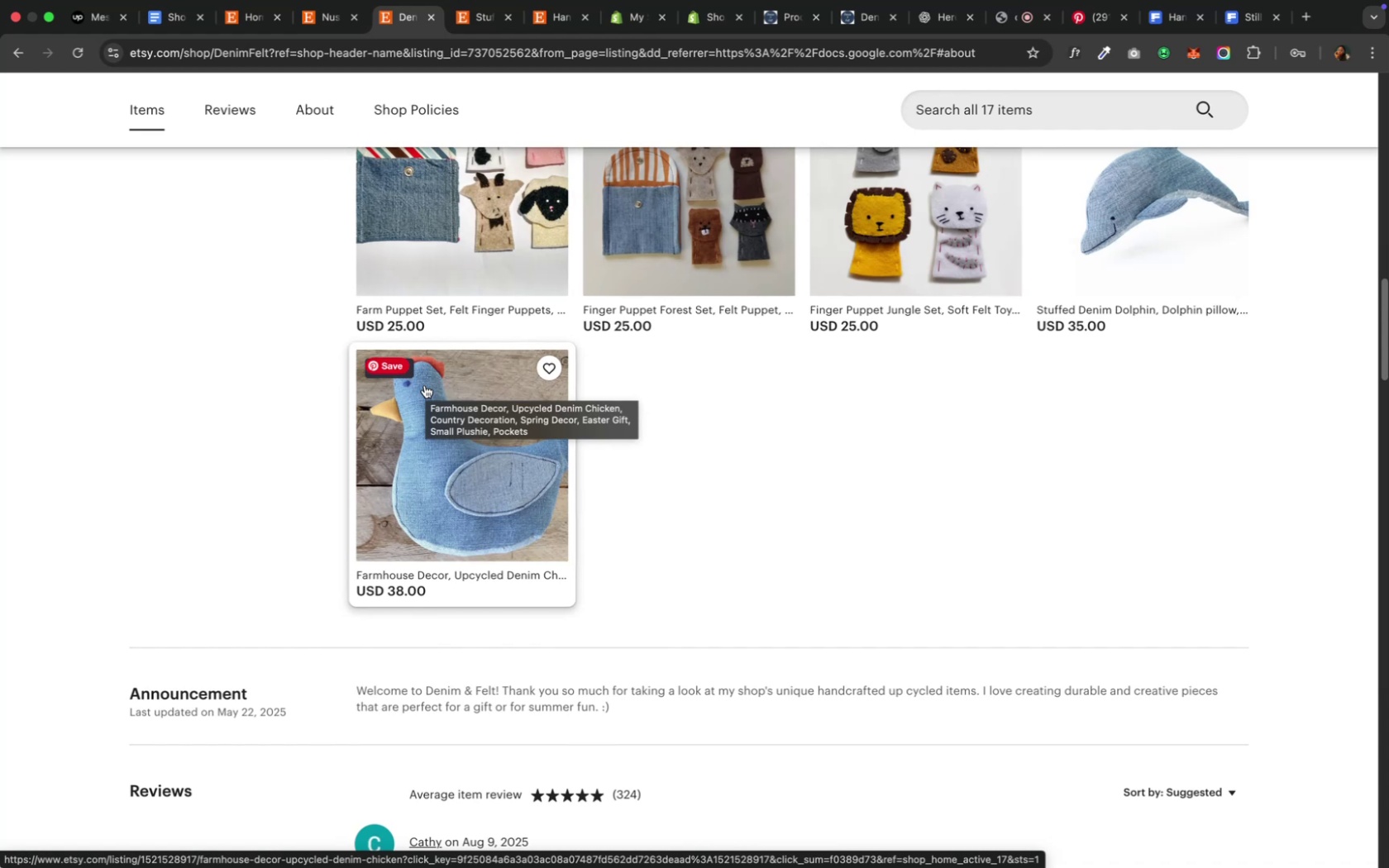 
wait(7.95)
 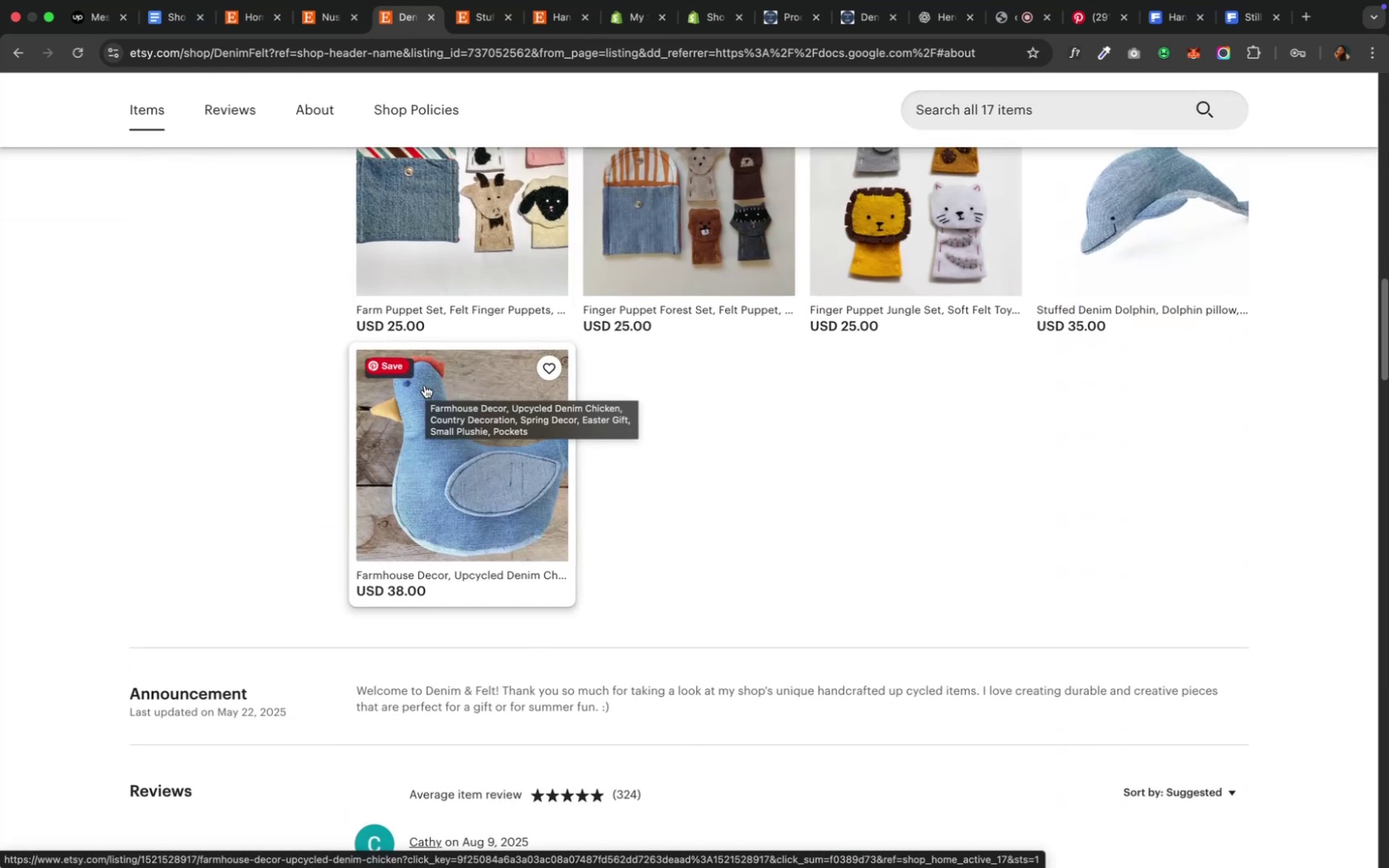 
left_click([171, 27])
 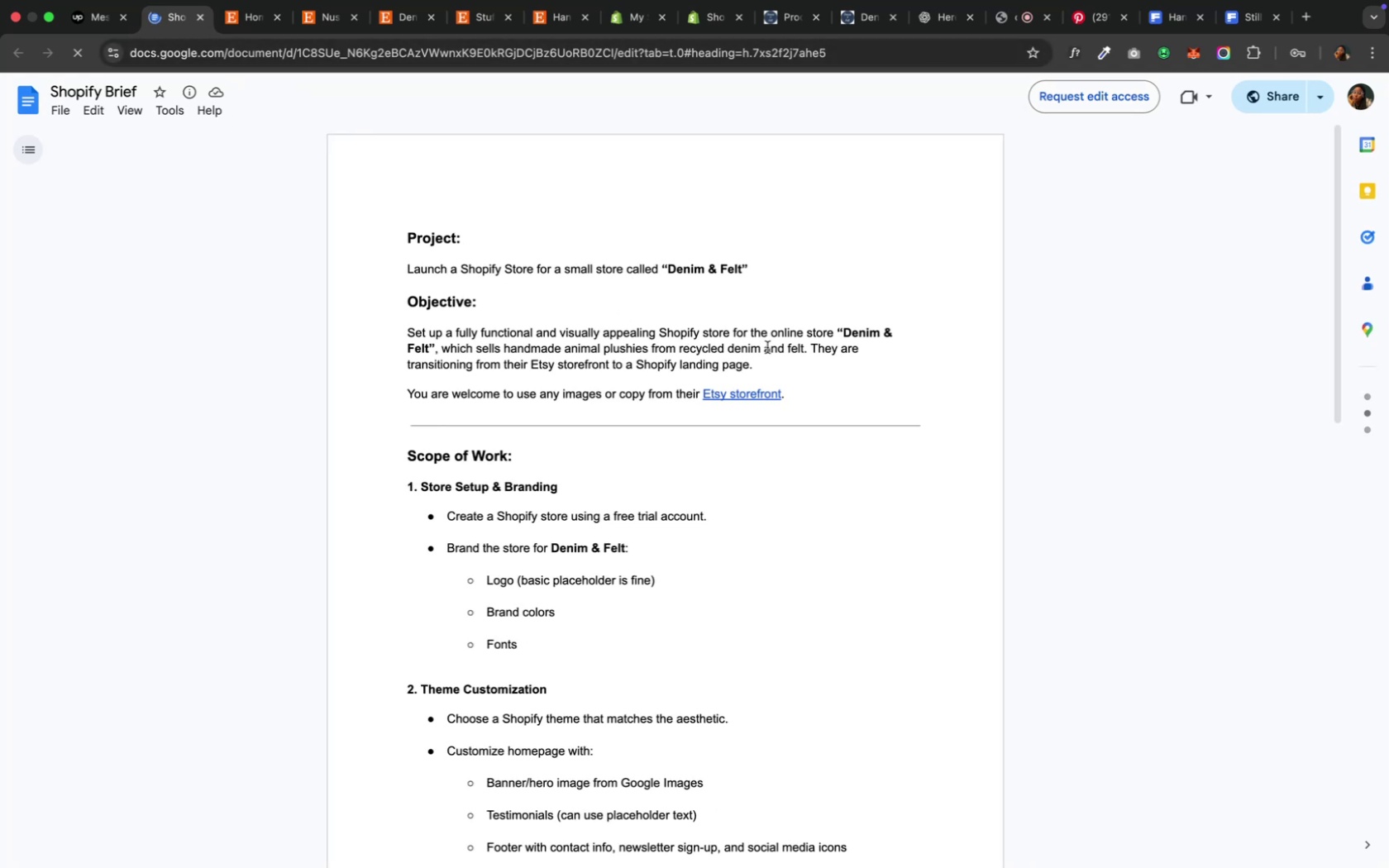 
wait(12.23)
 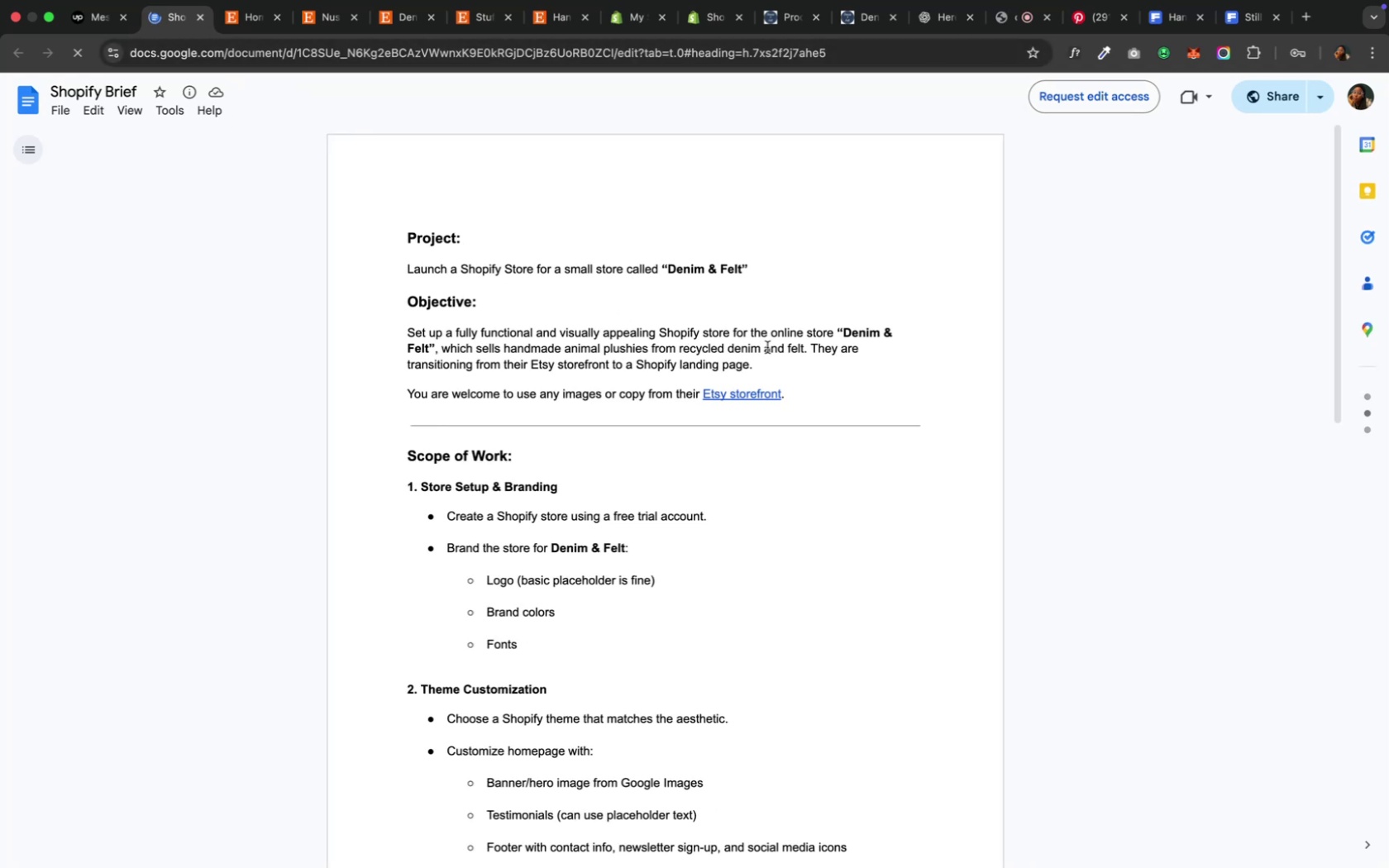 
left_click([1161, 40])
 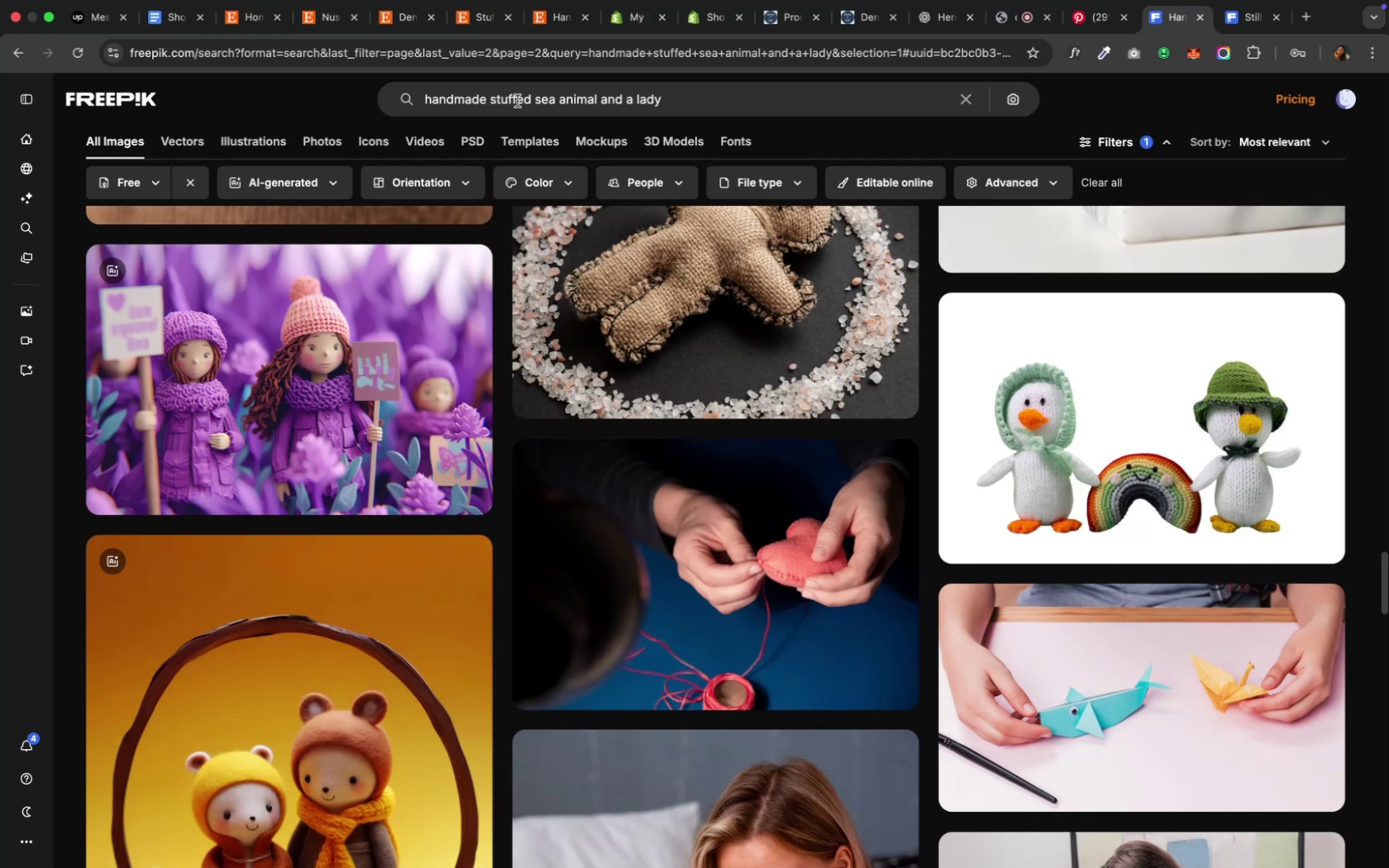 
wait(7.29)
 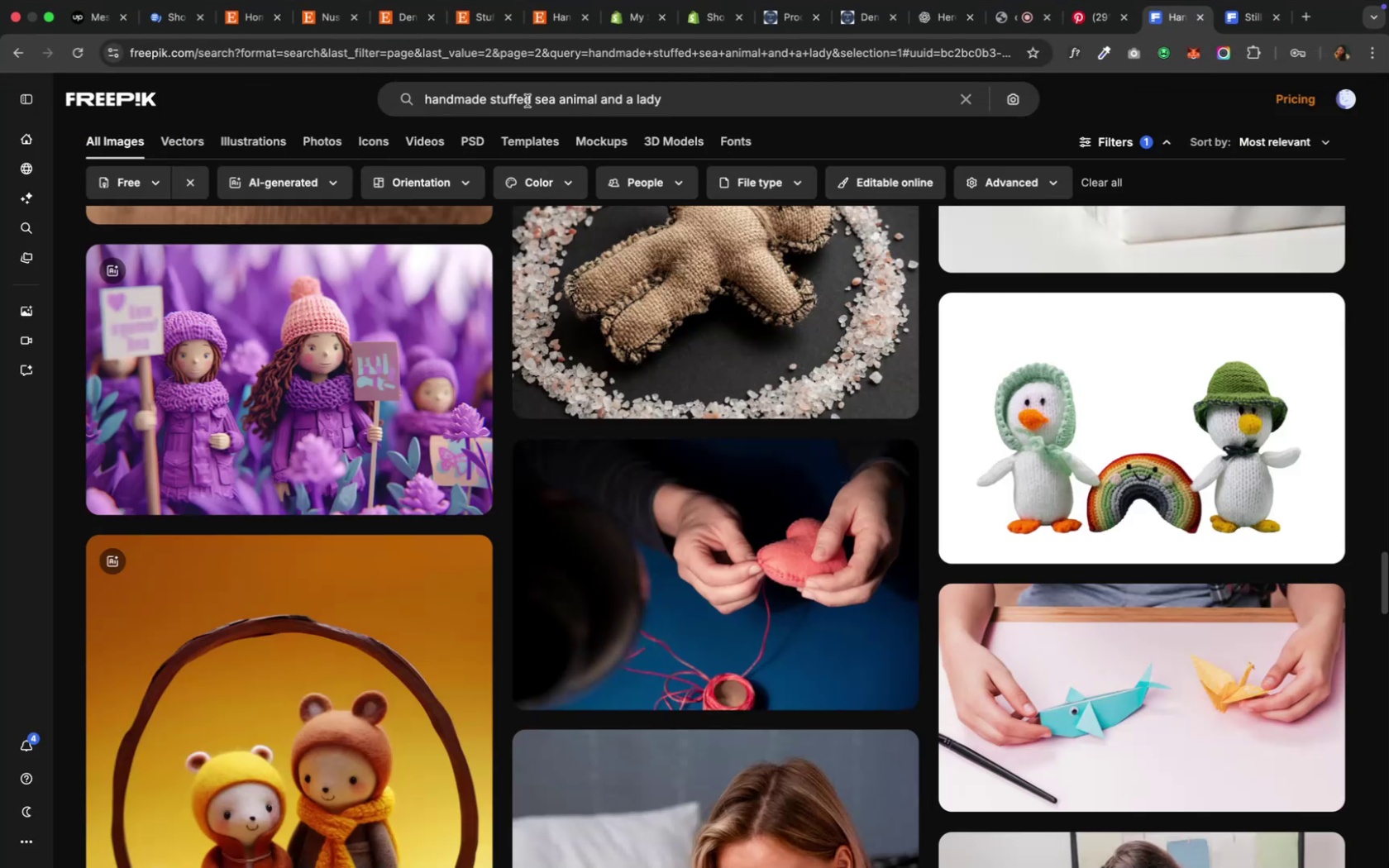 
left_click([165, 21])
 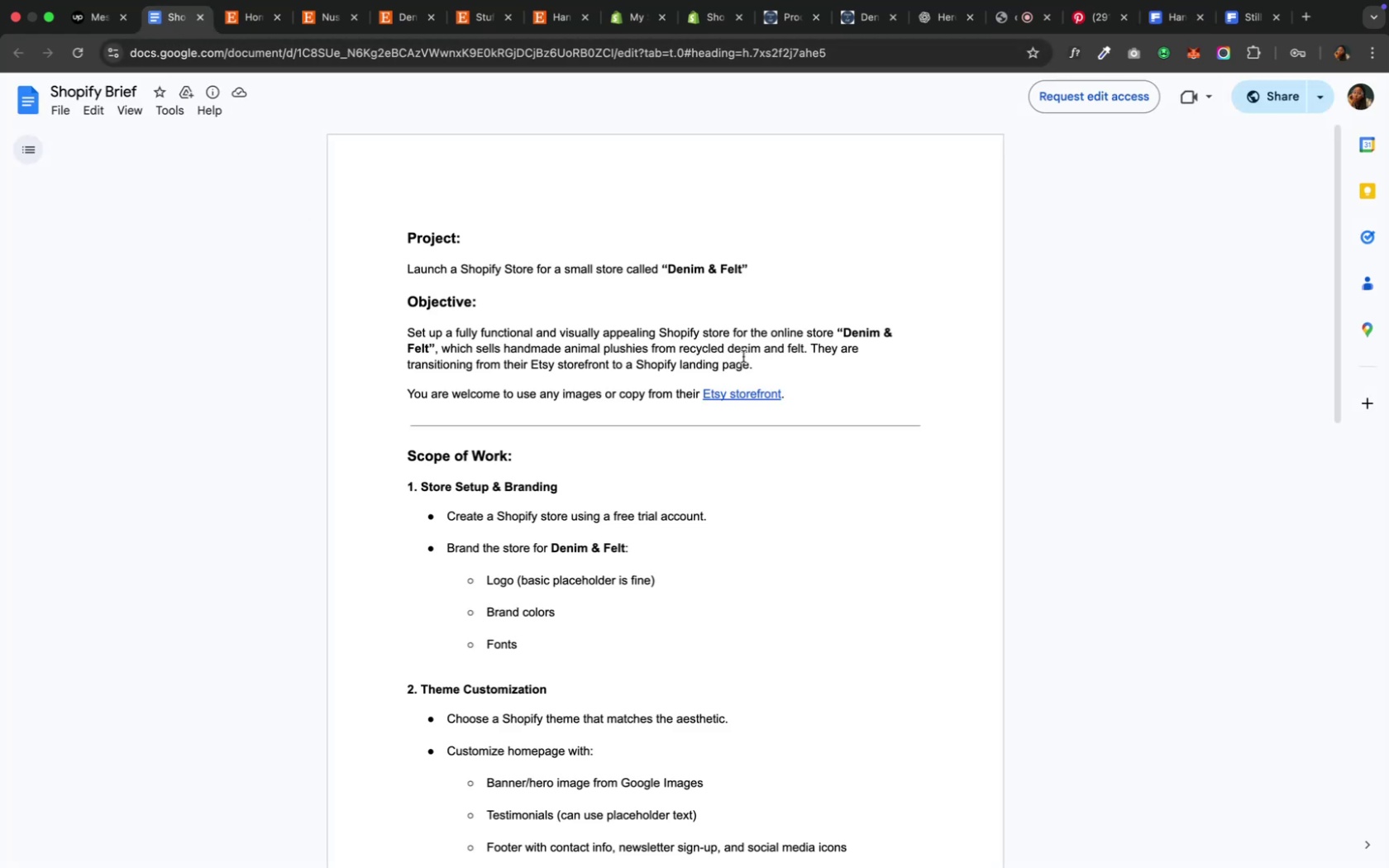 
wait(6.88)
 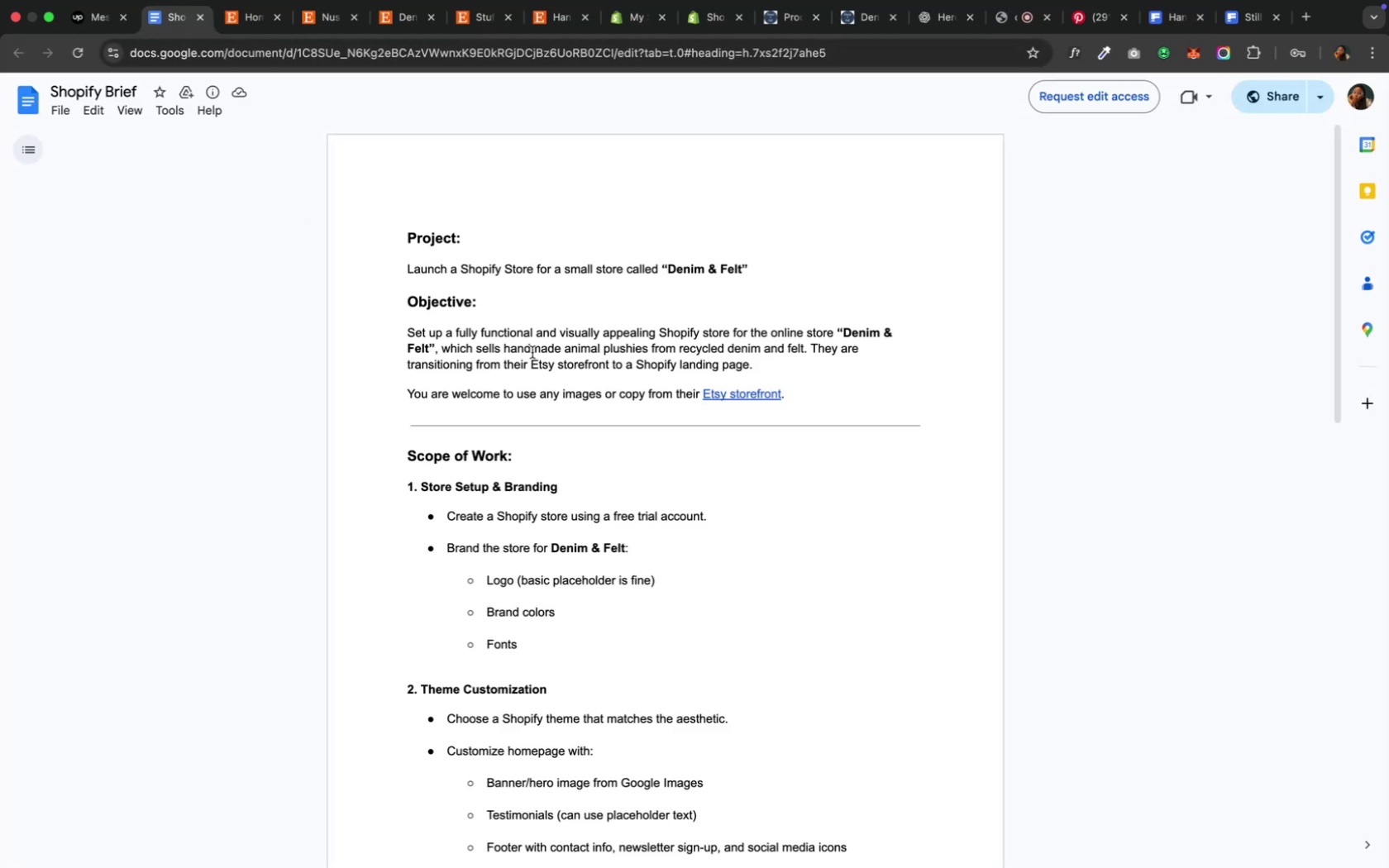 
left_click_drag(start_coordinate=[760, 348], to_coordinate=[504, 344])
 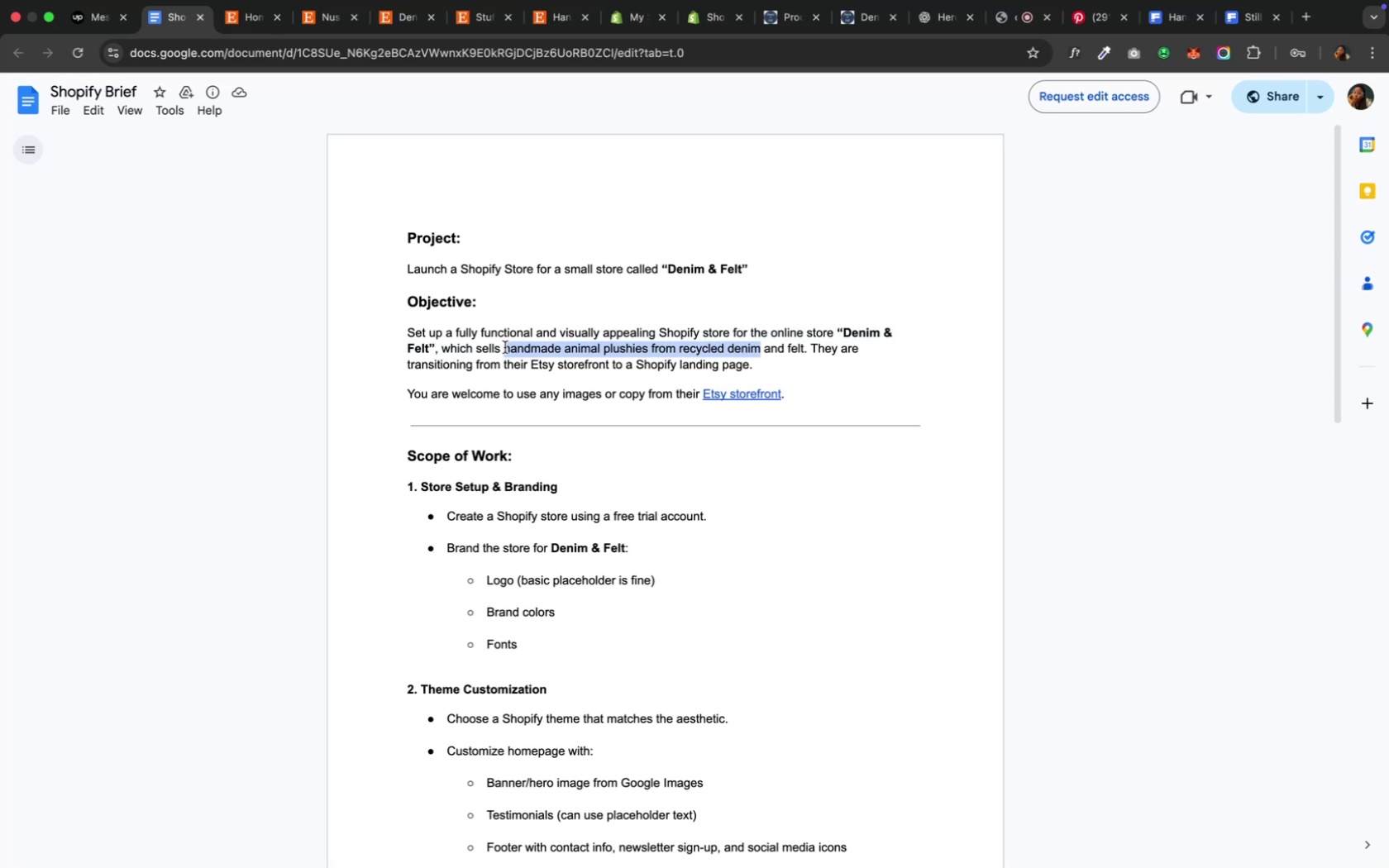 
hold_key(key=CommandLeft, duration=0.43)
 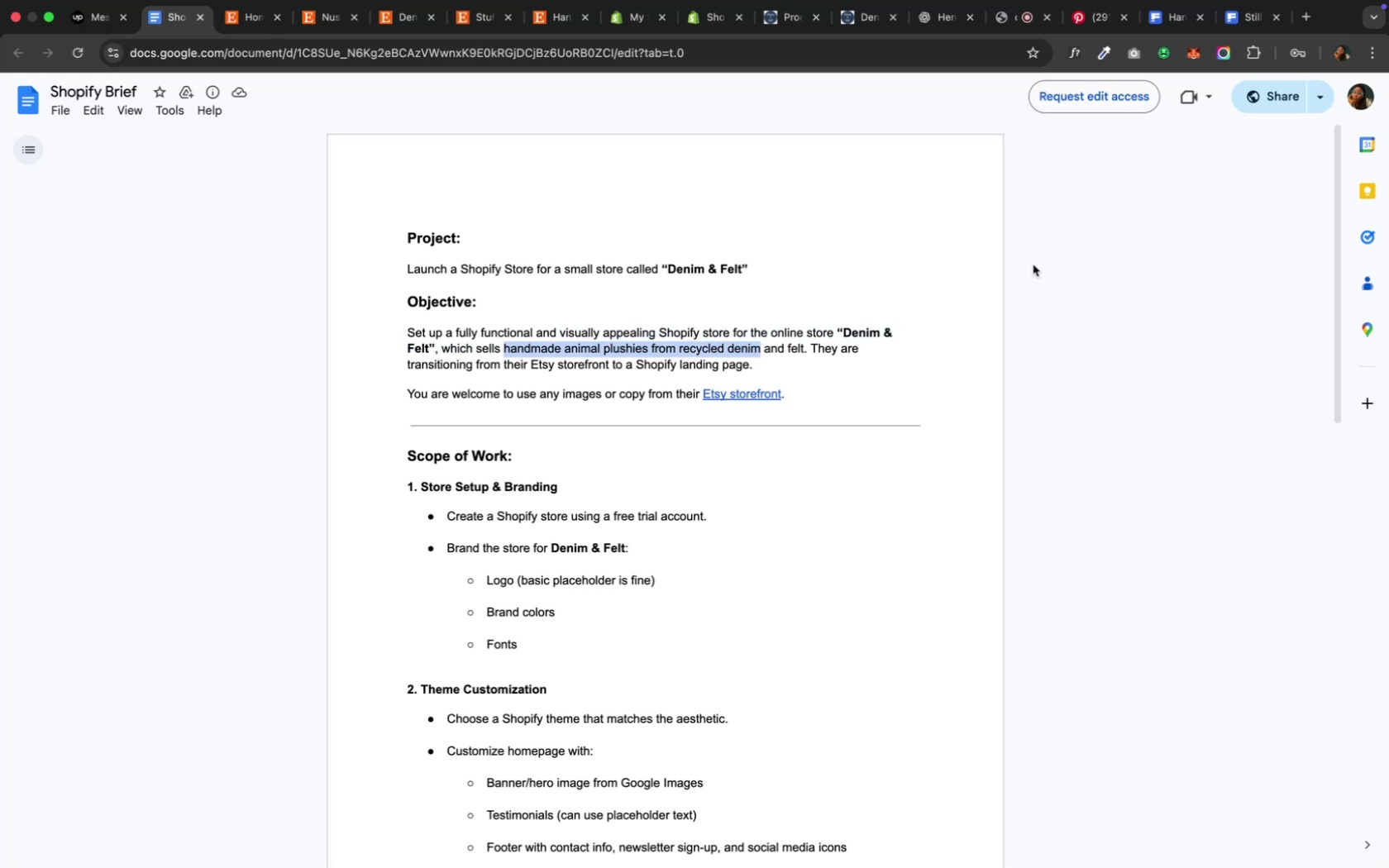 
hold_key(key=C, duration=0.34)
 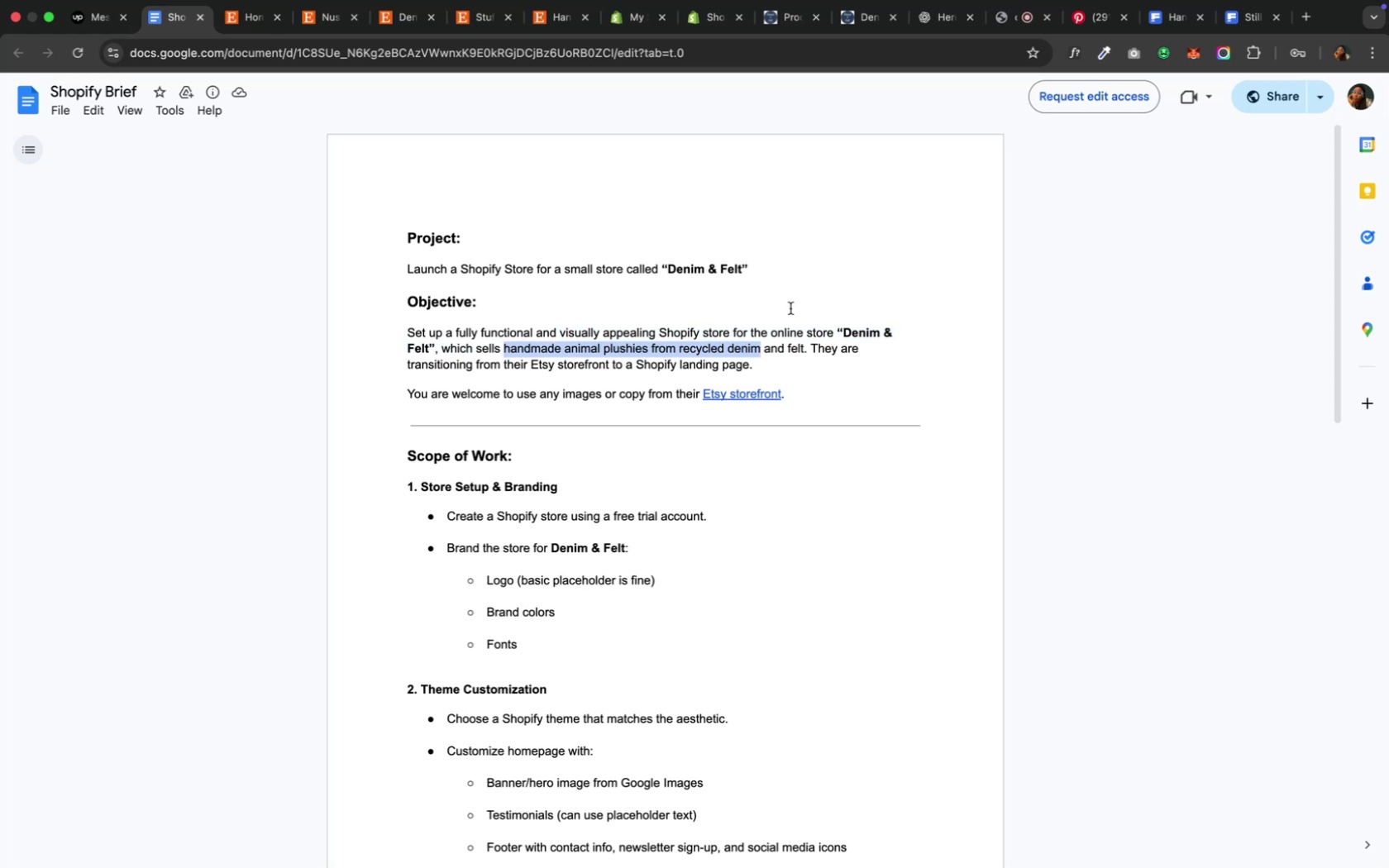 
key(C)
 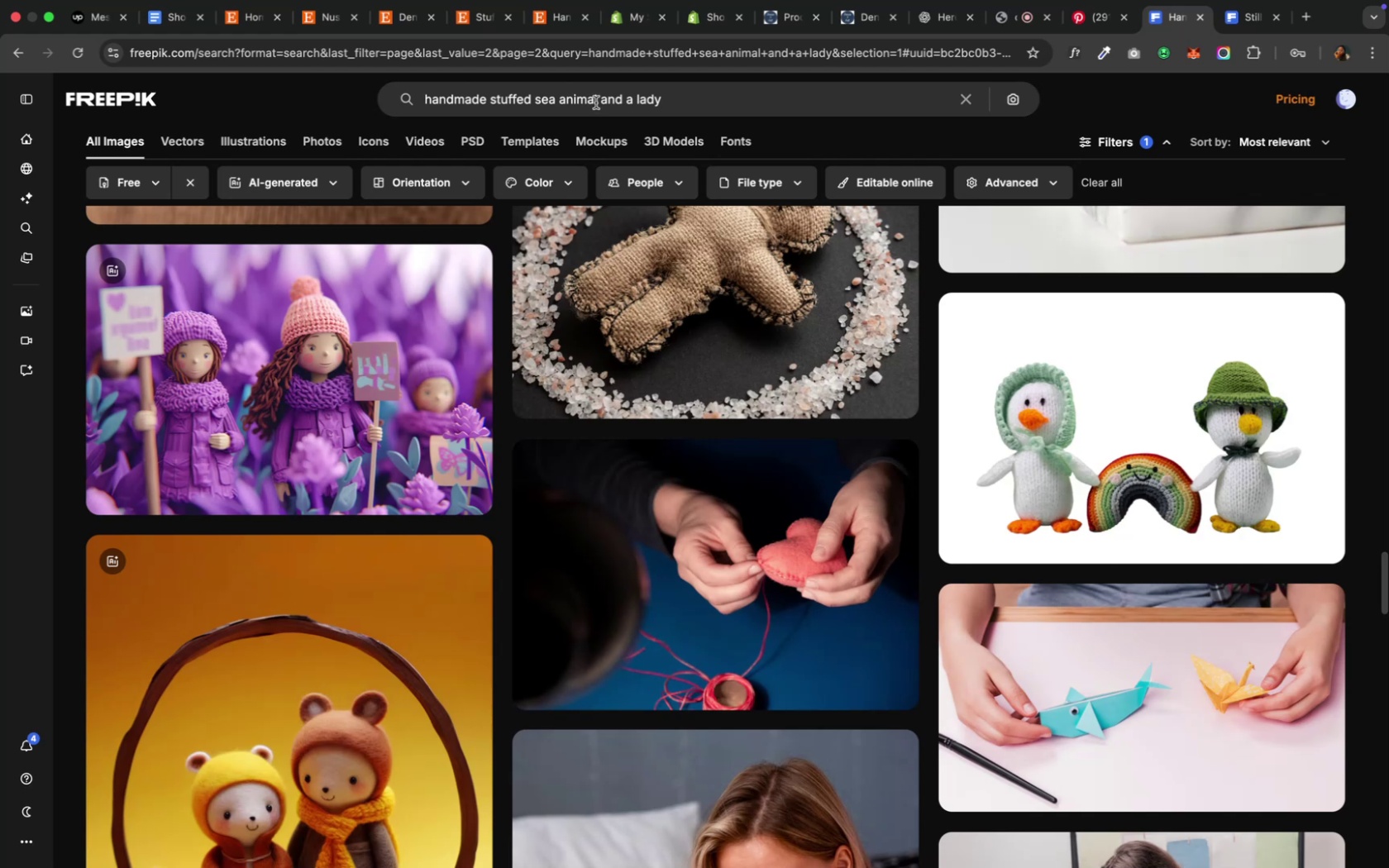 
wait(5.67)
 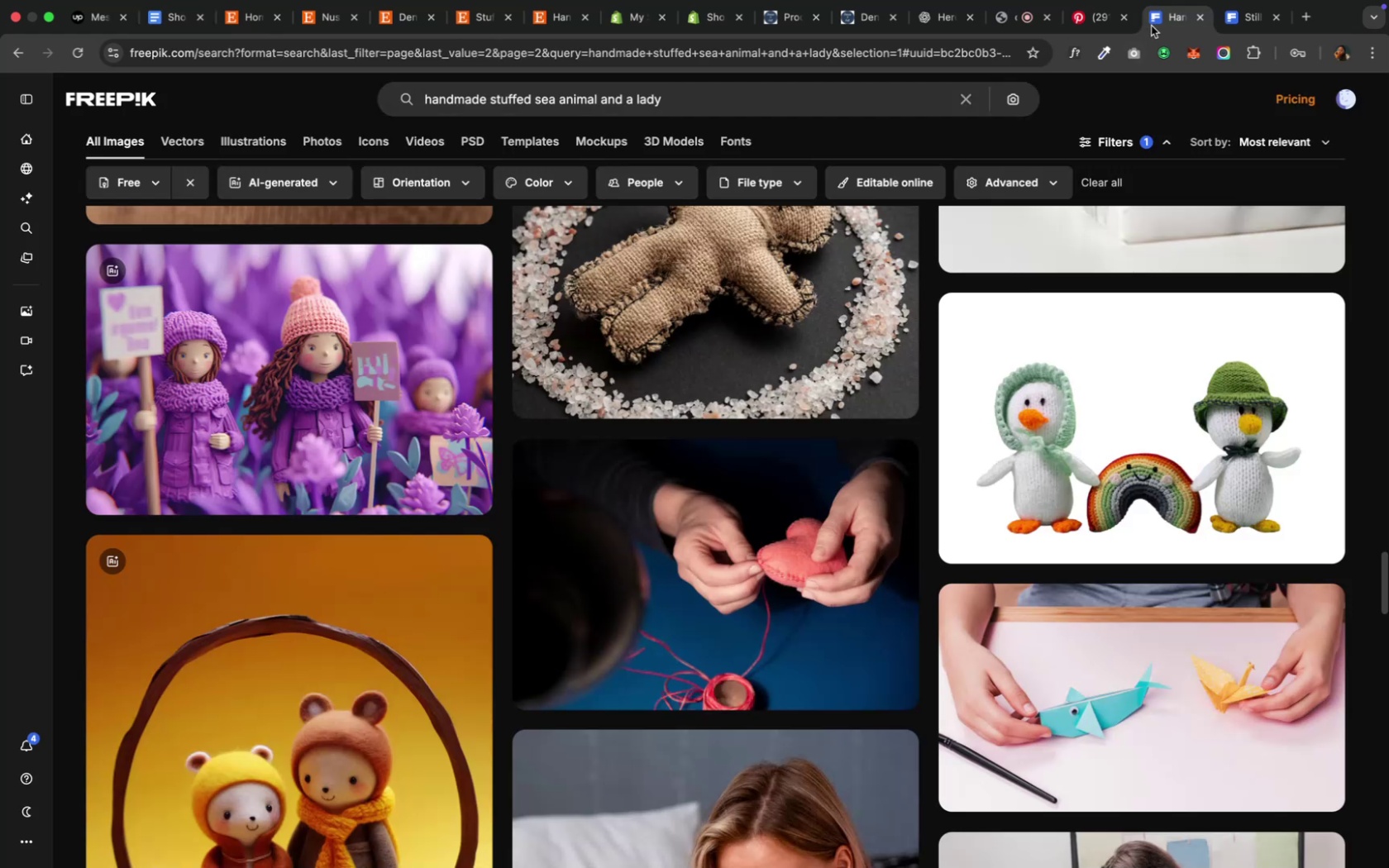 
left_click_drag(start_coordinate=[599, 101], to_coordinate=[411, 87])
 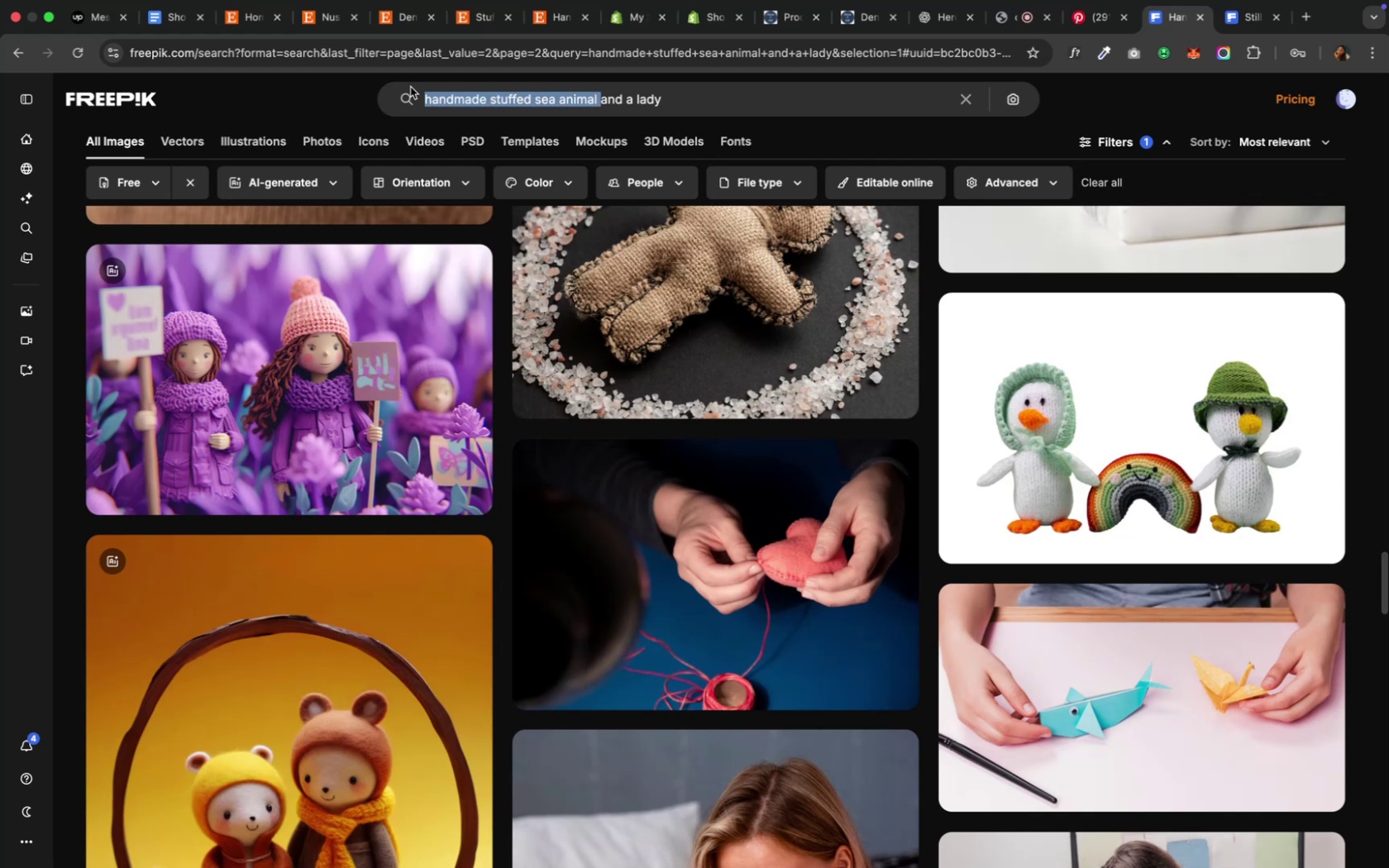 
key(Meta+V)
 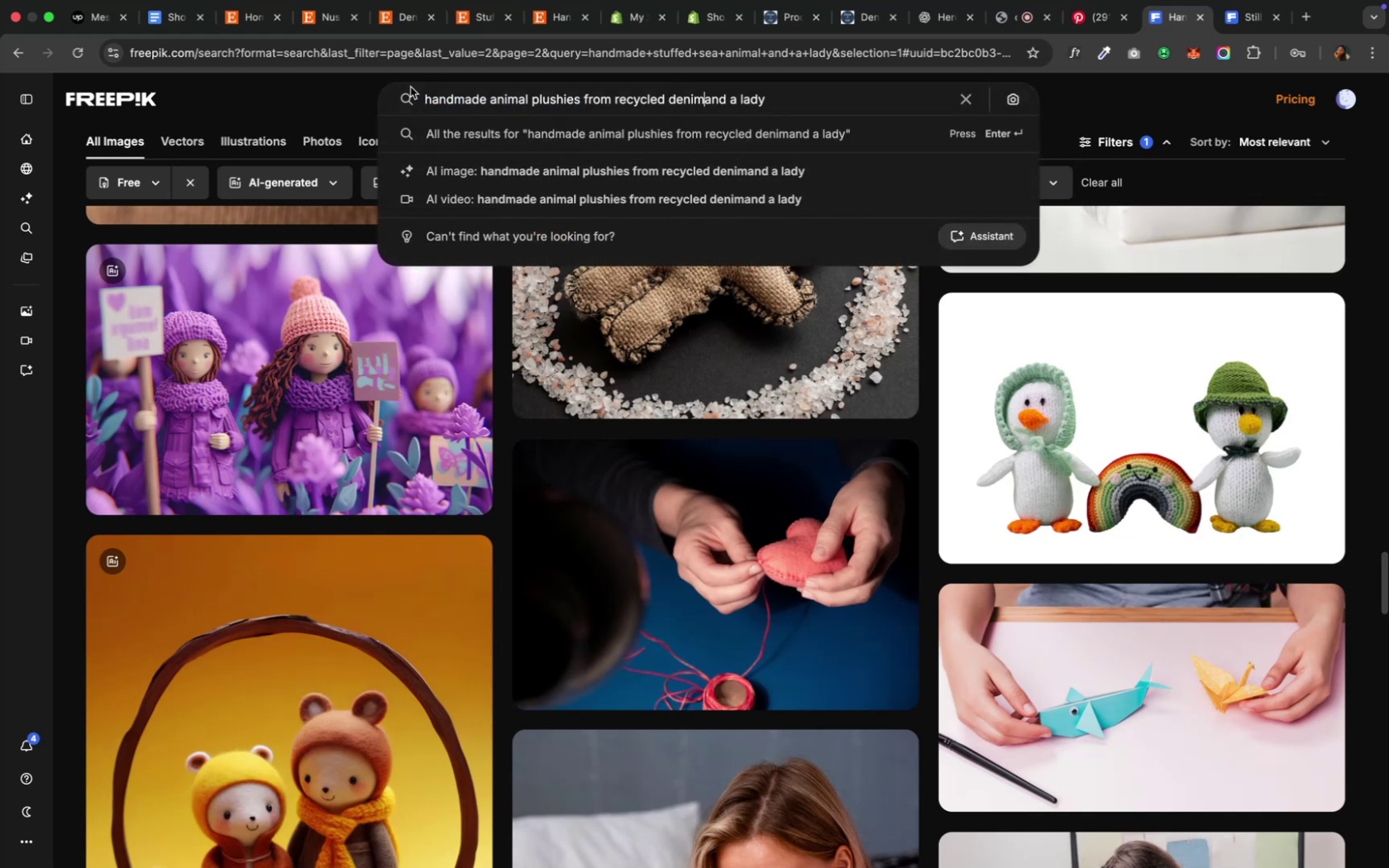 
key(Space)
 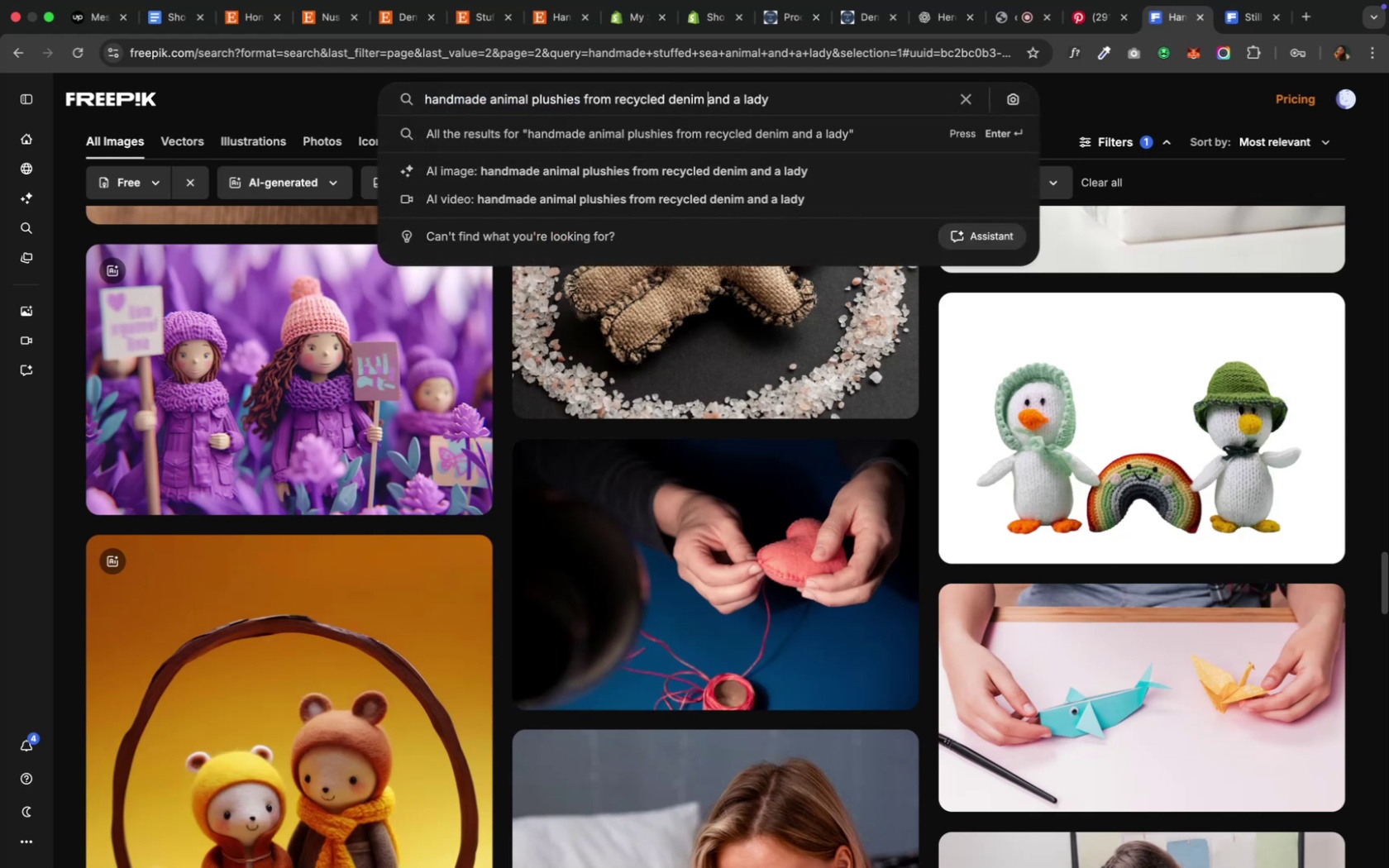 
key(Enter)
 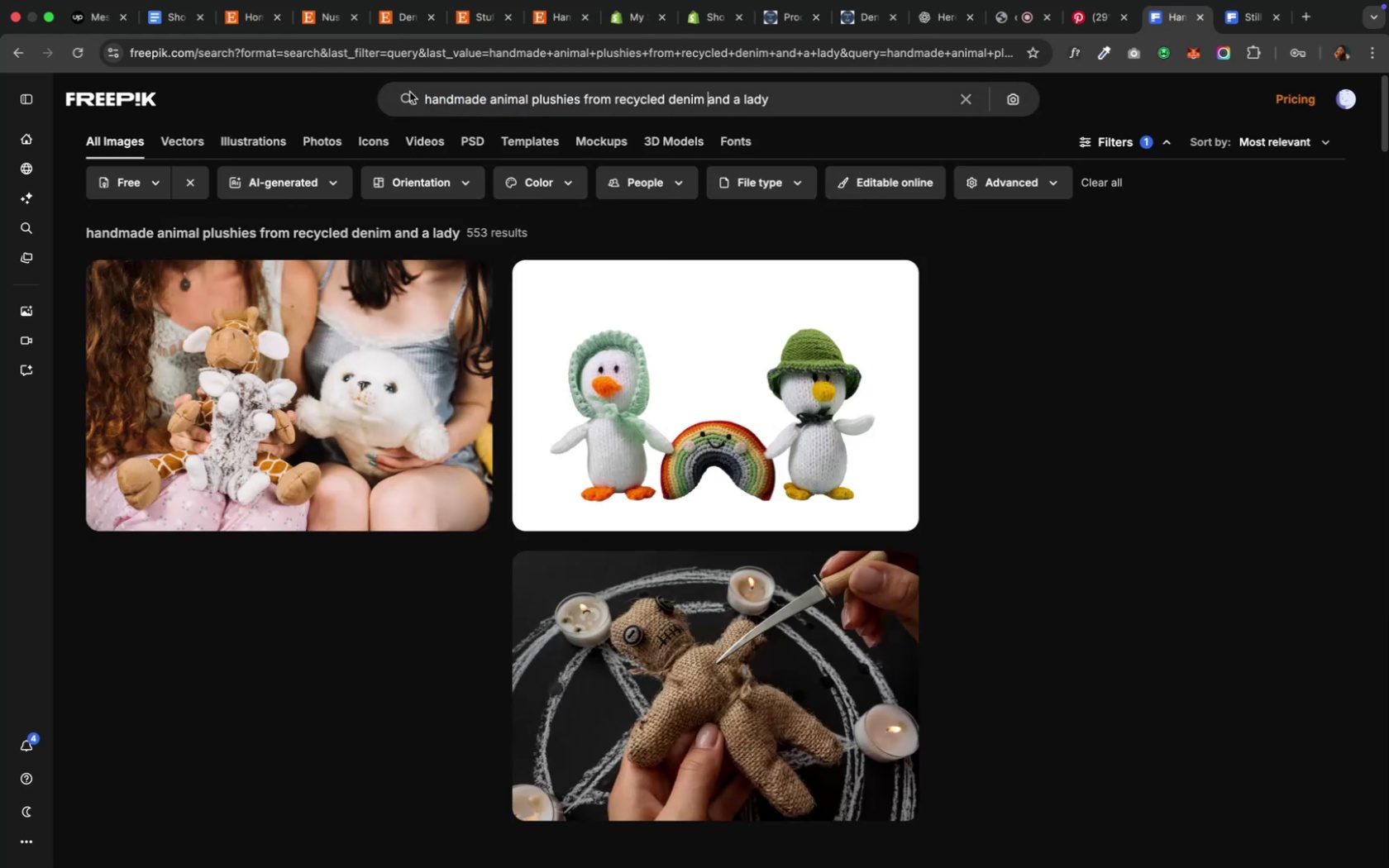 
mouse_move([538, 439])
 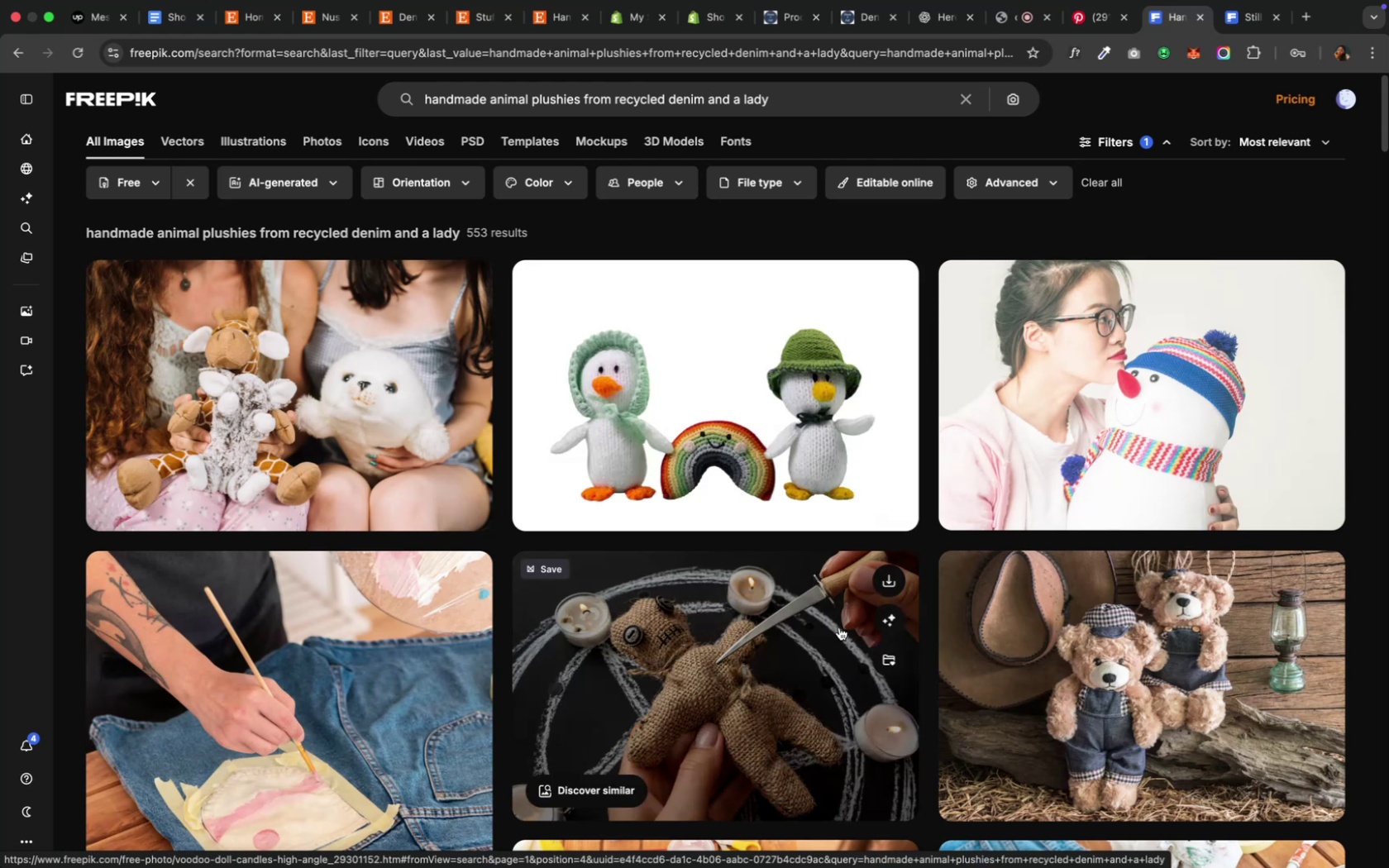 
mouse_move([933, 732])
 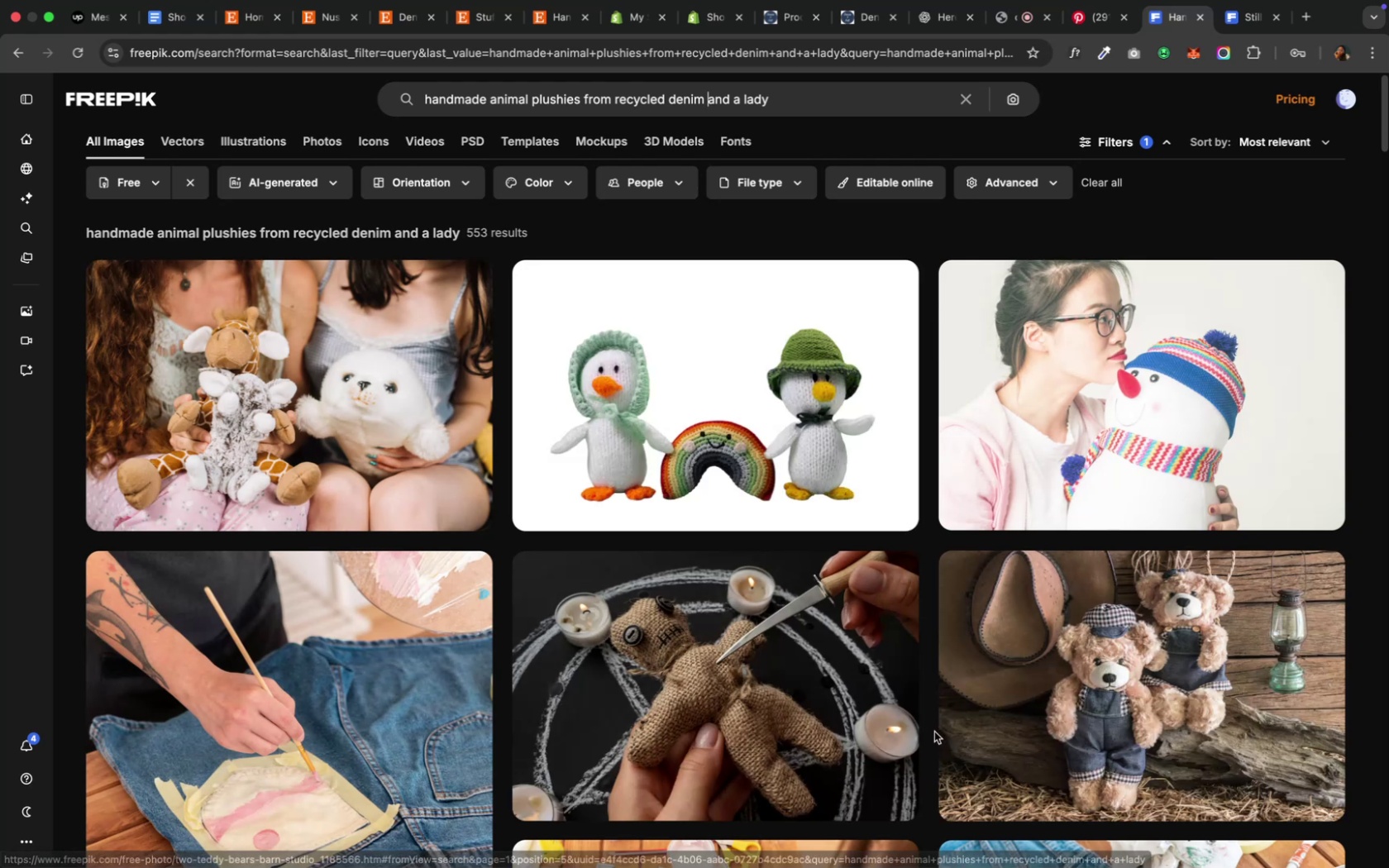 
scroll: coordinate [933, 731], scroll_direction: down, amount: 41.0
 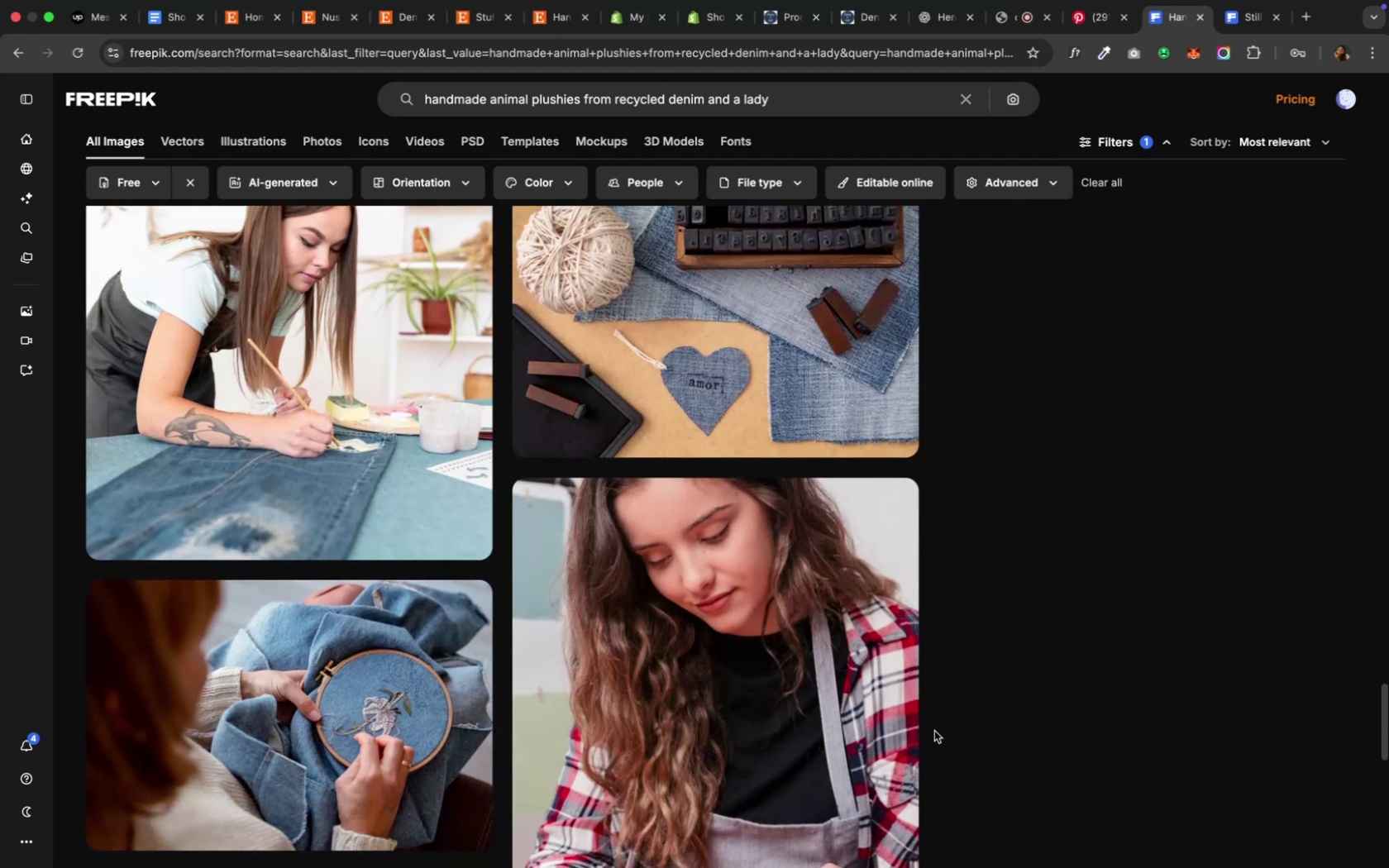 
scroll: coordinate [933, 731], scroll_direction: up, amount: 5.0
 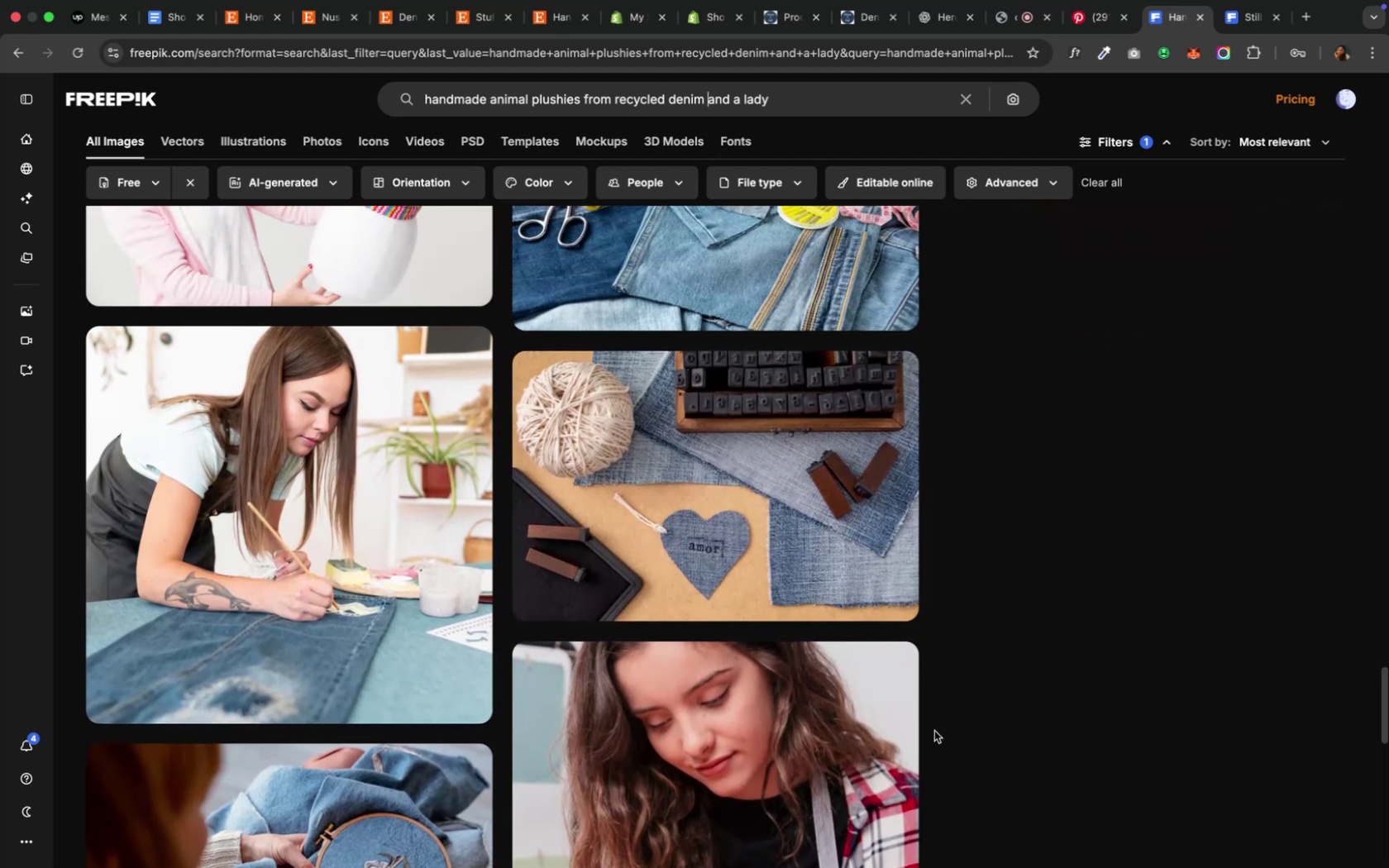 
wait(6.15)
 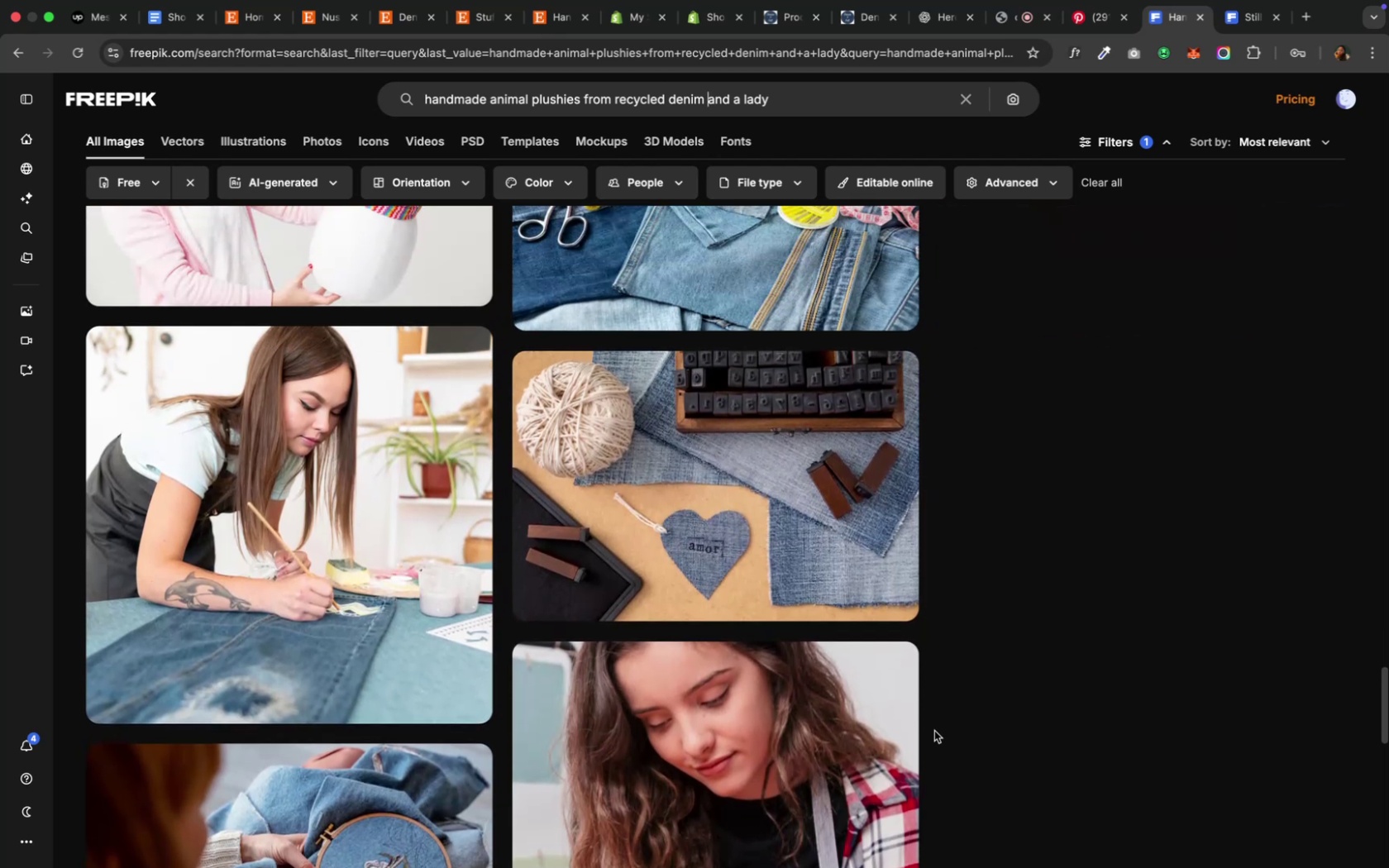 
right_click([735, 537])
 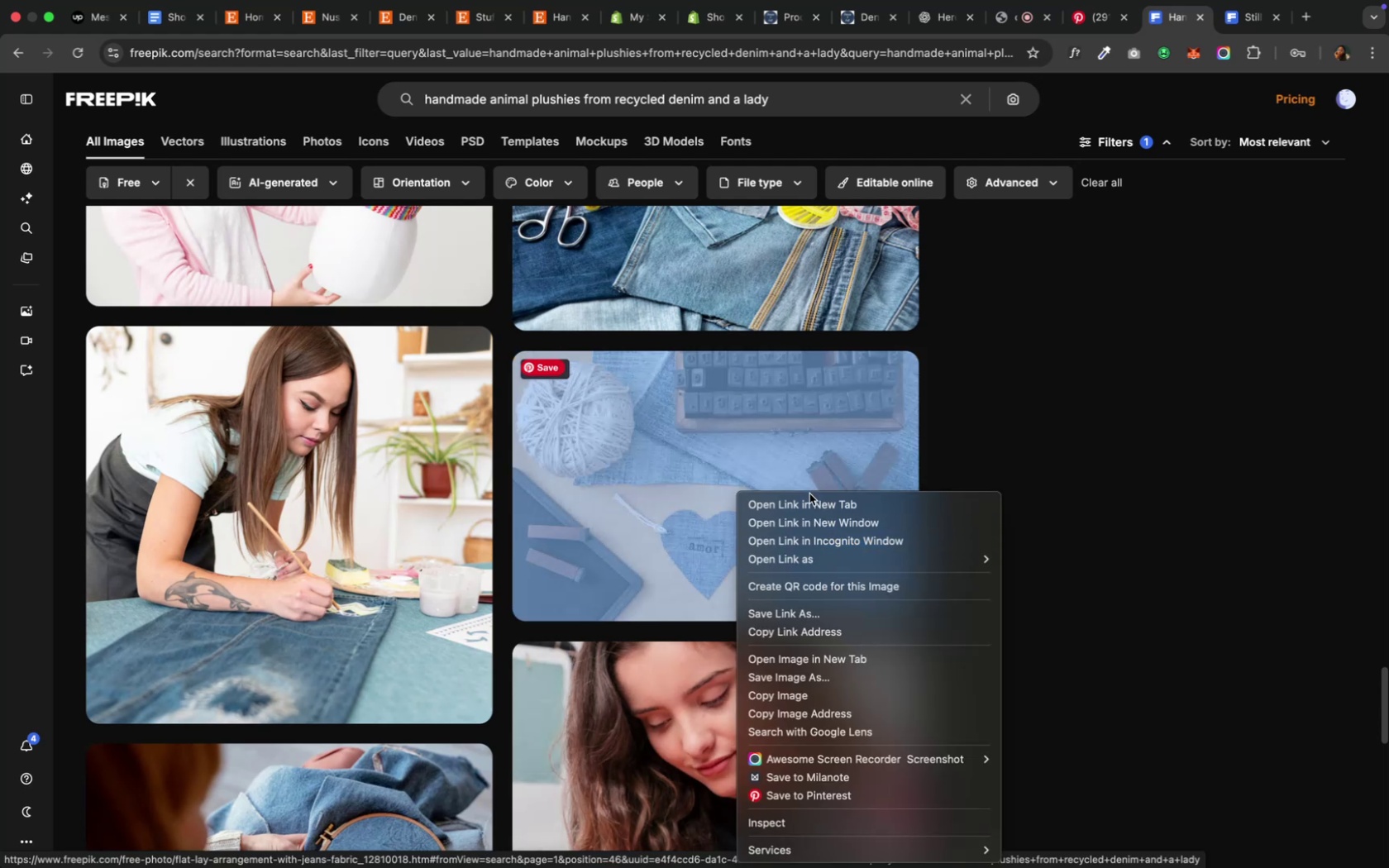 
left_click([809, 497])
 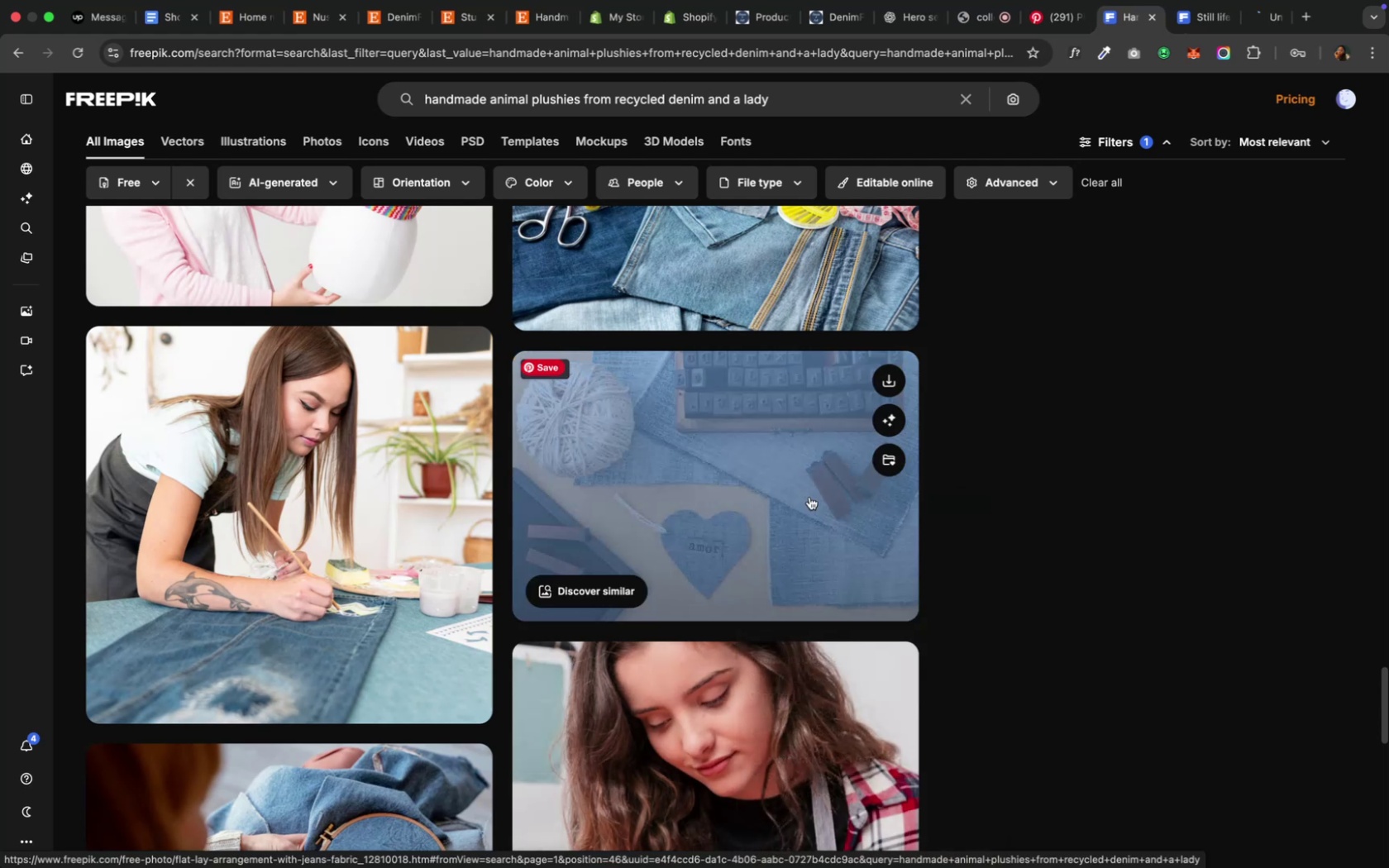 
scroll: coordinate [809, 497], scroll_direction: down, amount: 7.0
 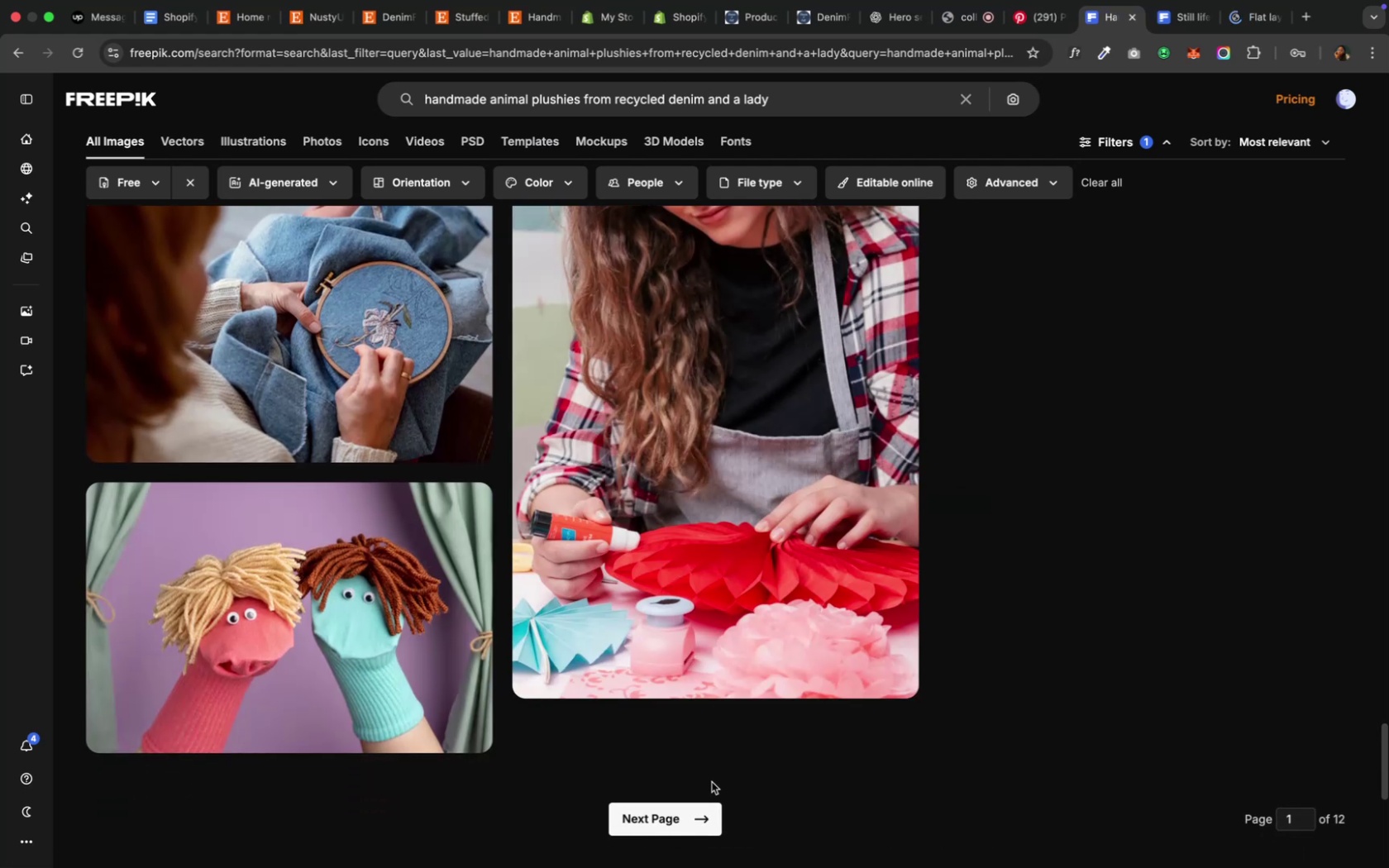 
left_click([673, 827])
 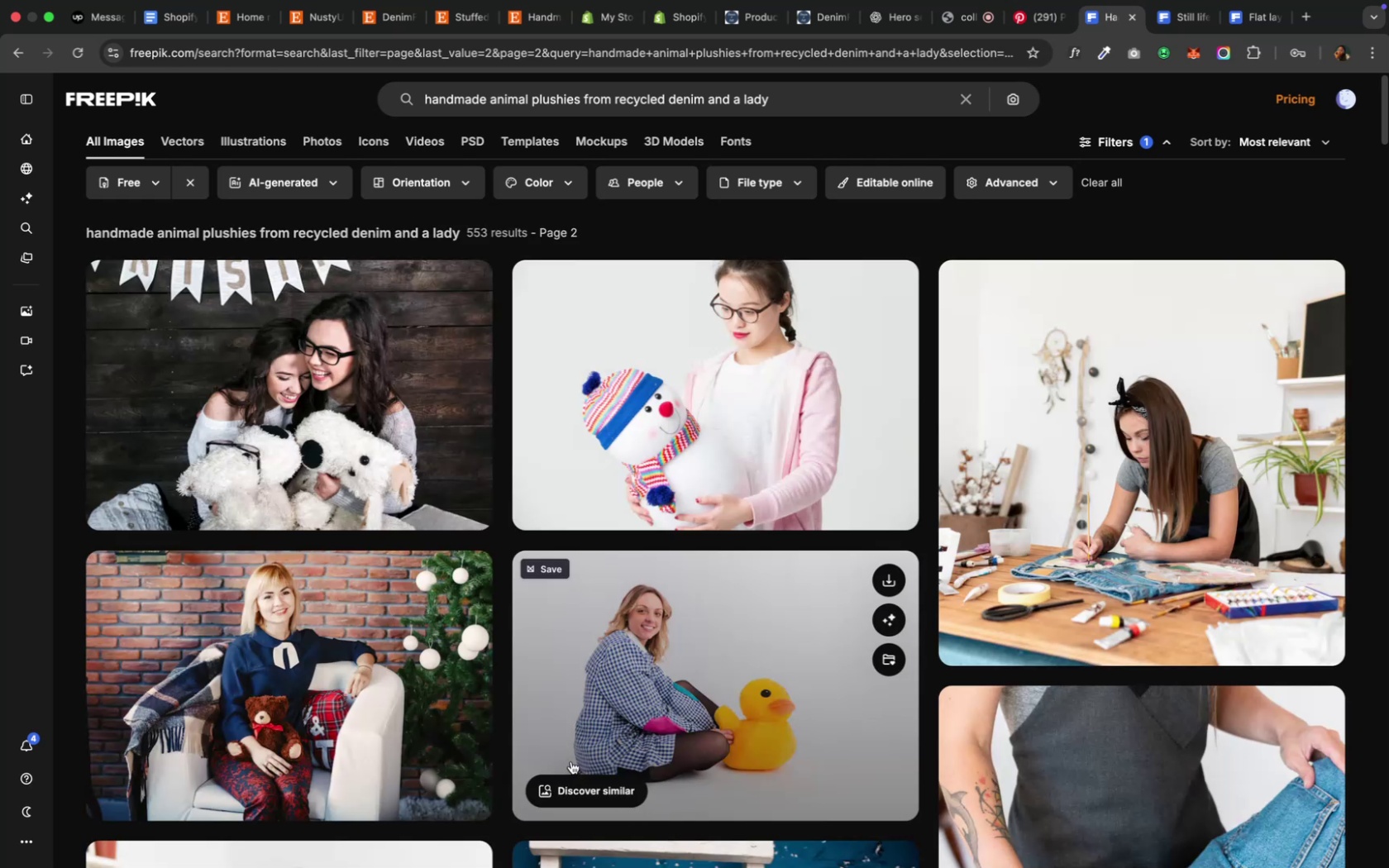 
wait(5.29)
 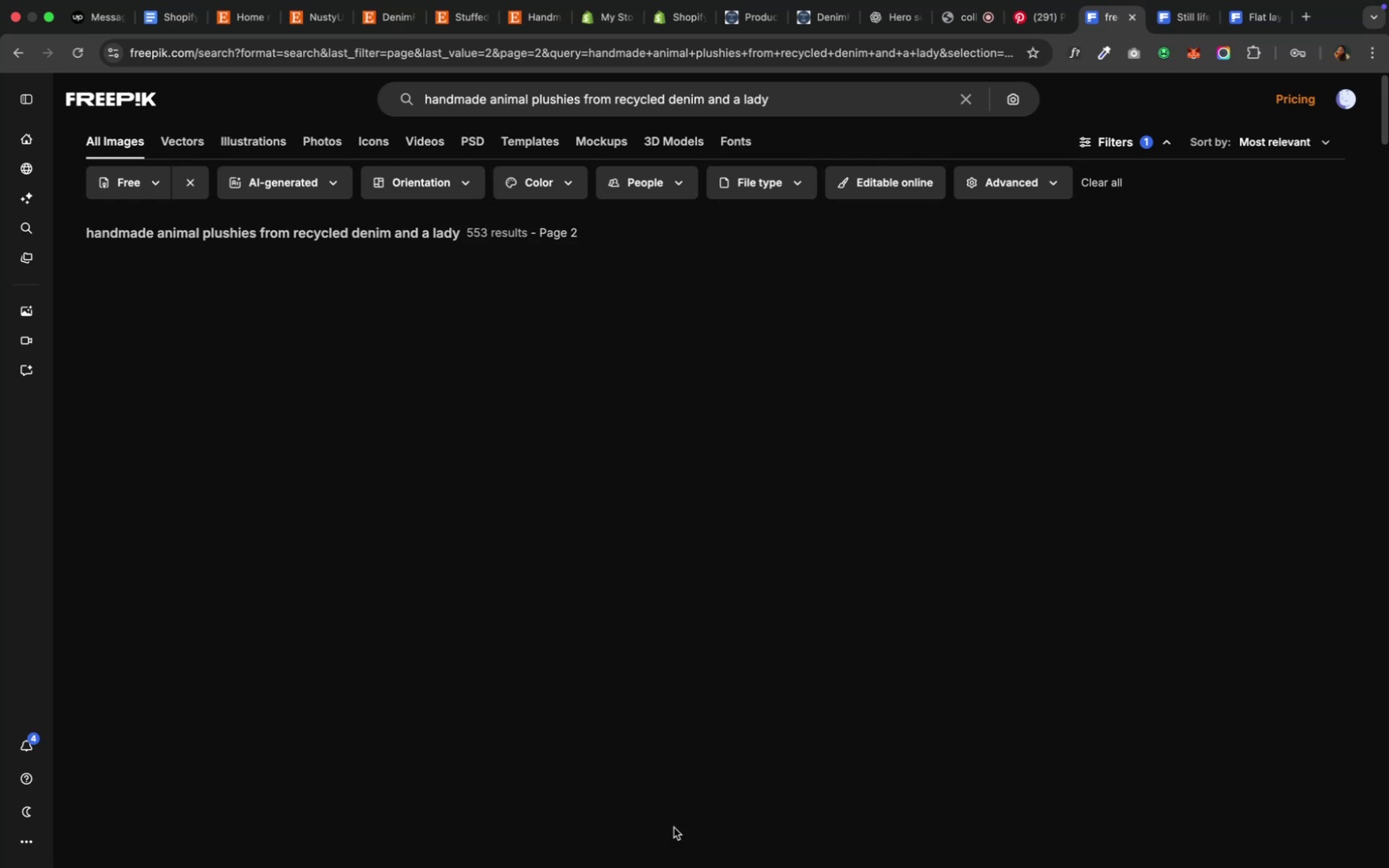 
scroll: coordinate [499, 732], scroll_direction: down, amount: 18.0
 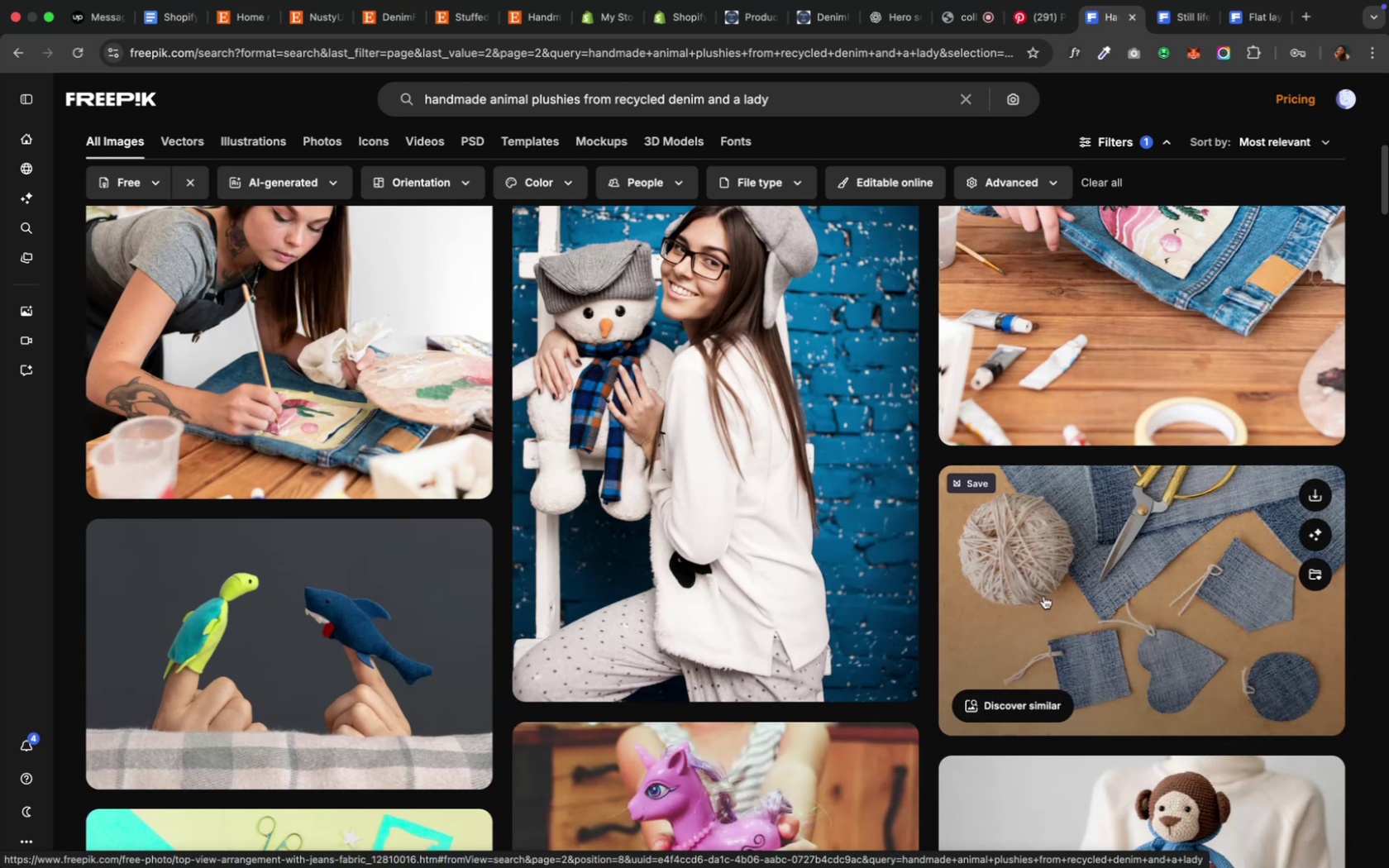 
wait(14.31)
 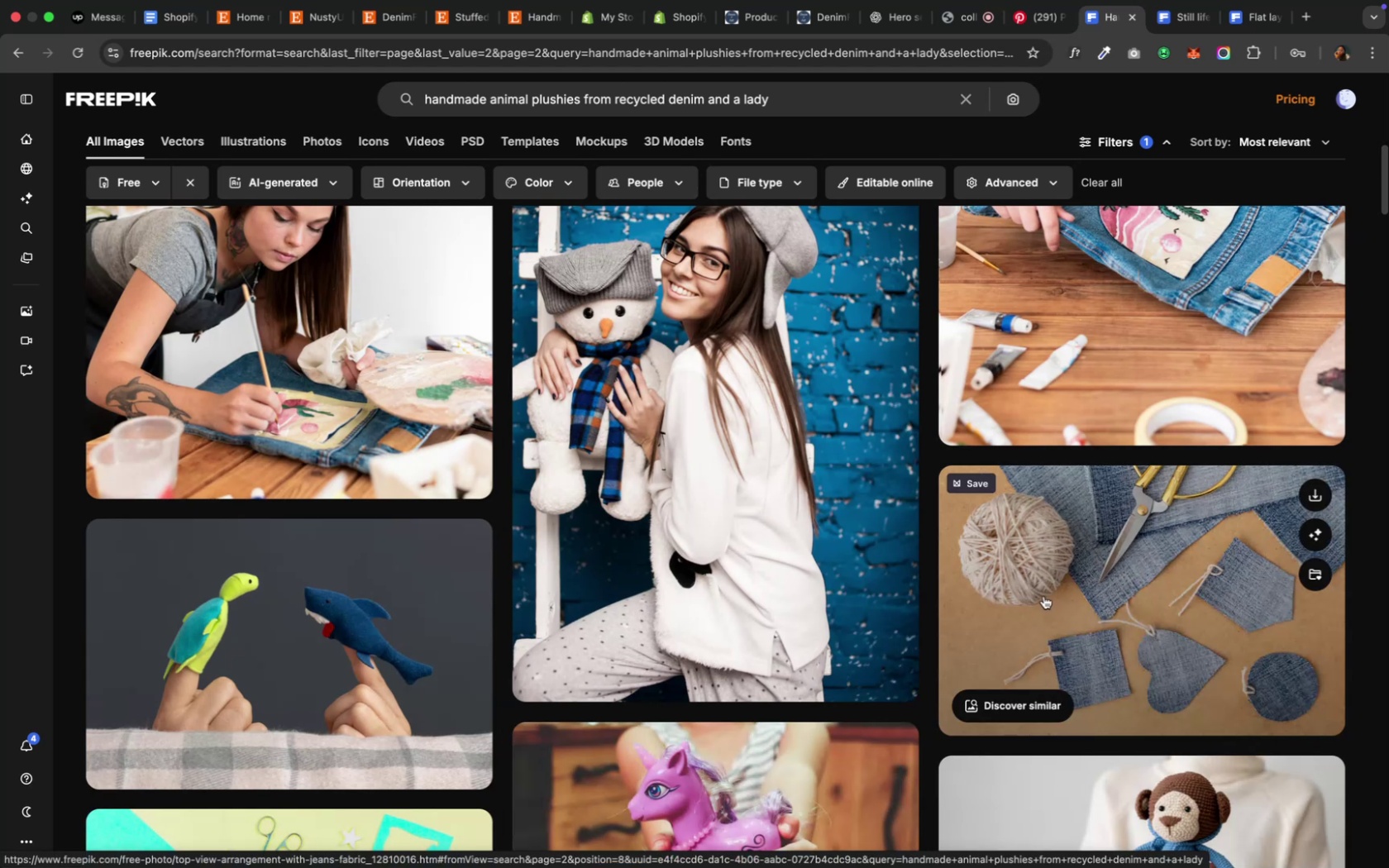 
left_click([1016, 602])
 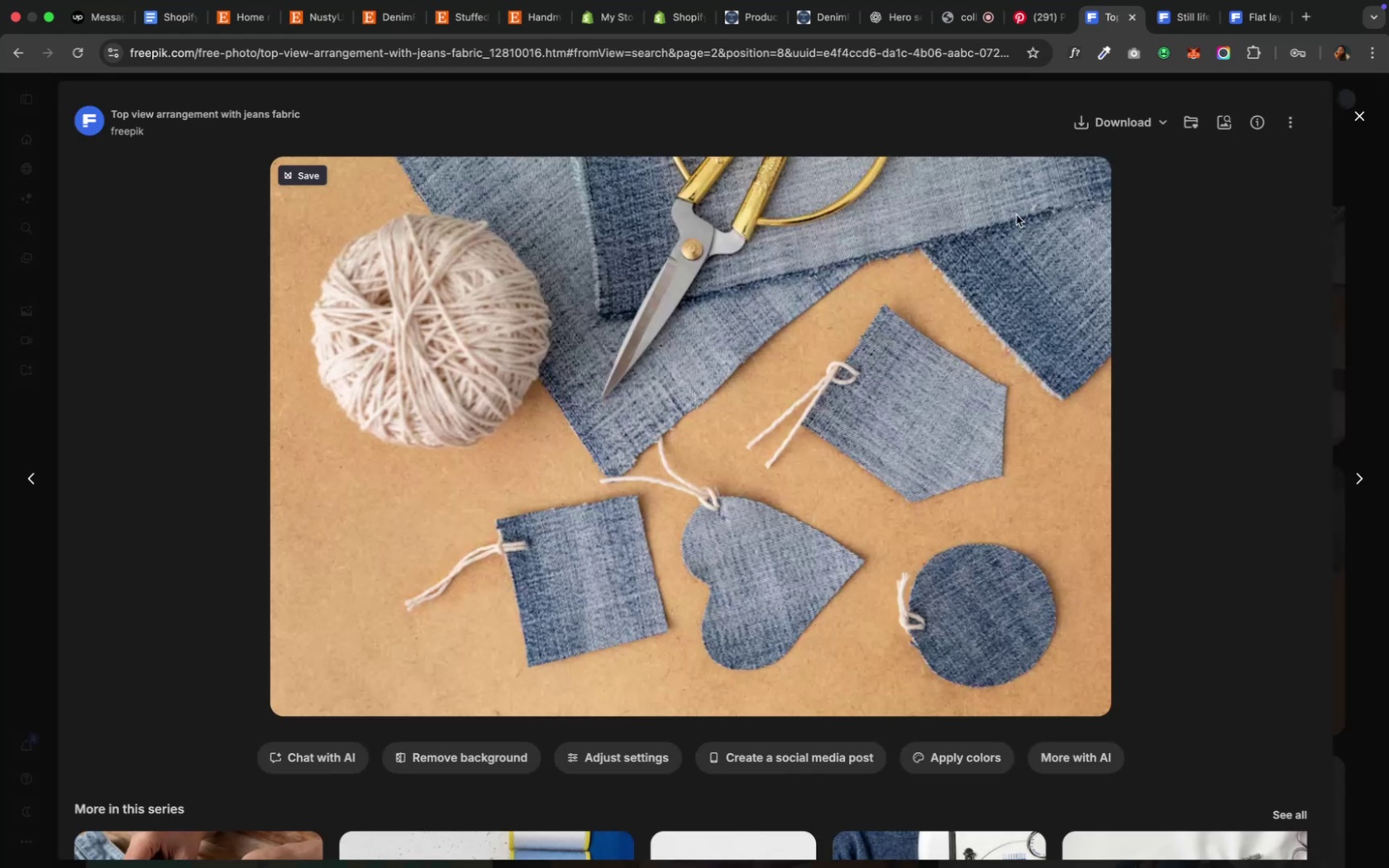 
left_click([1123, 125])
 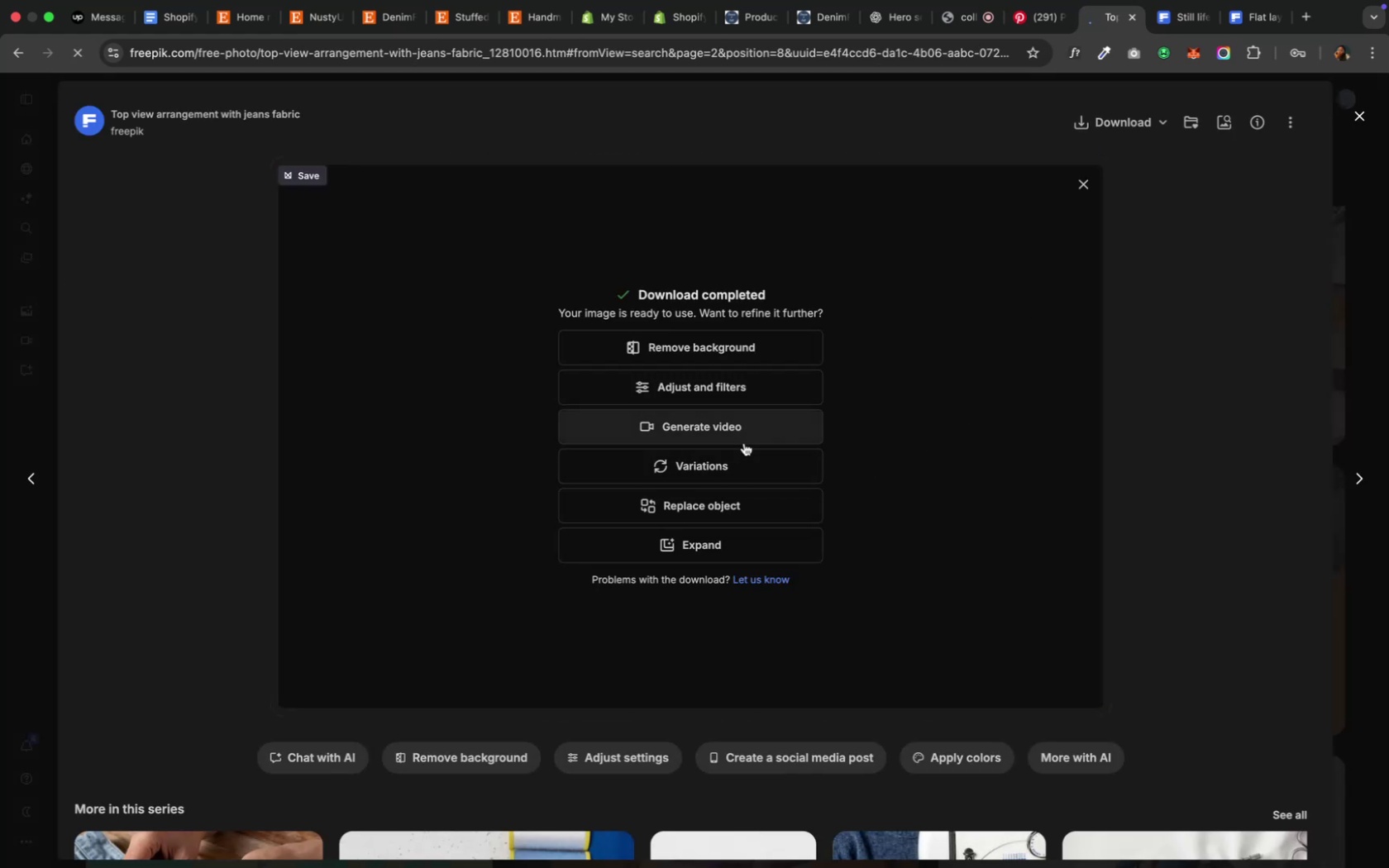 
wait(8.46)
 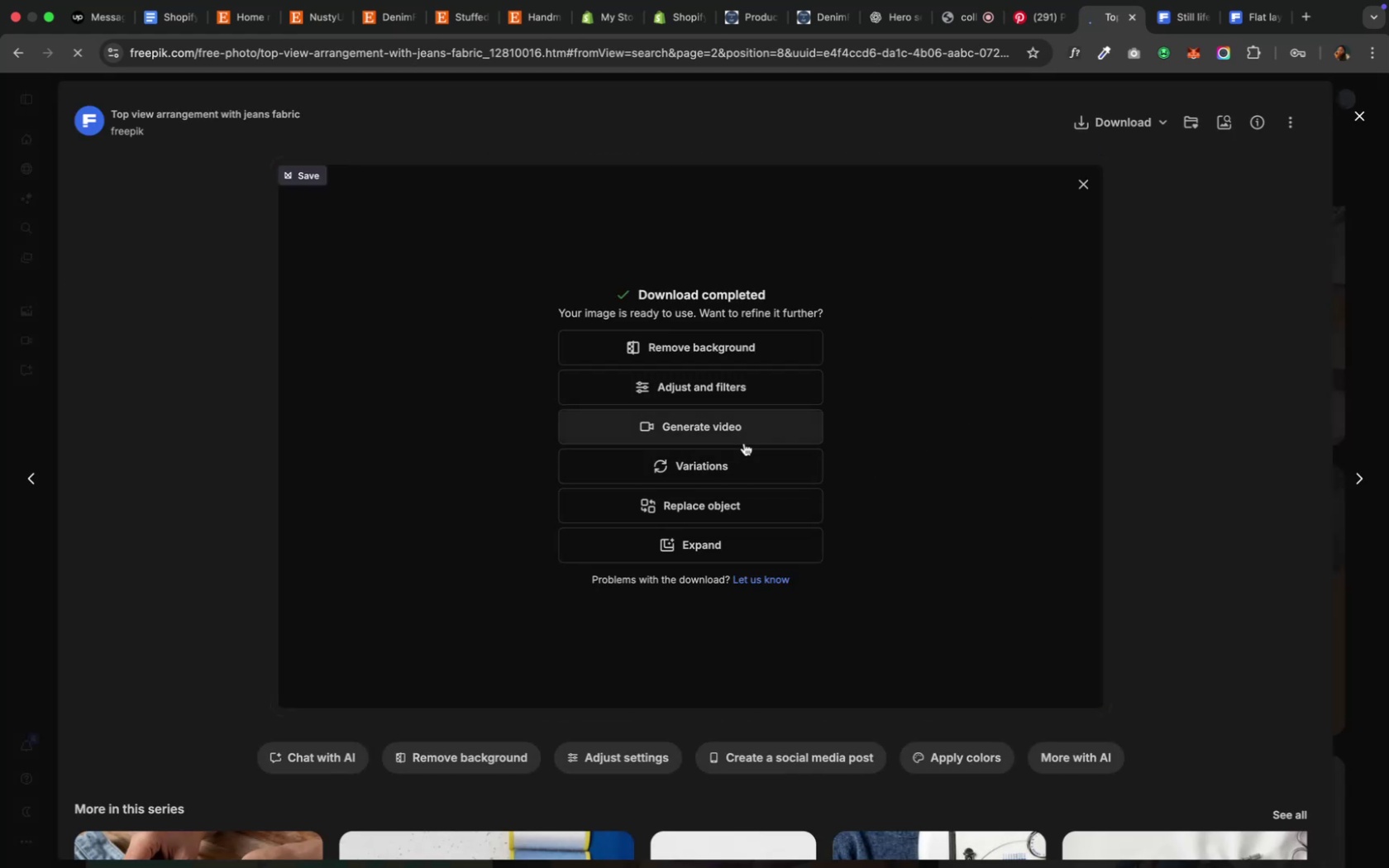 
left_click_drag(start_coordinate=[588, 603], to_coordinate=[536, 604])
 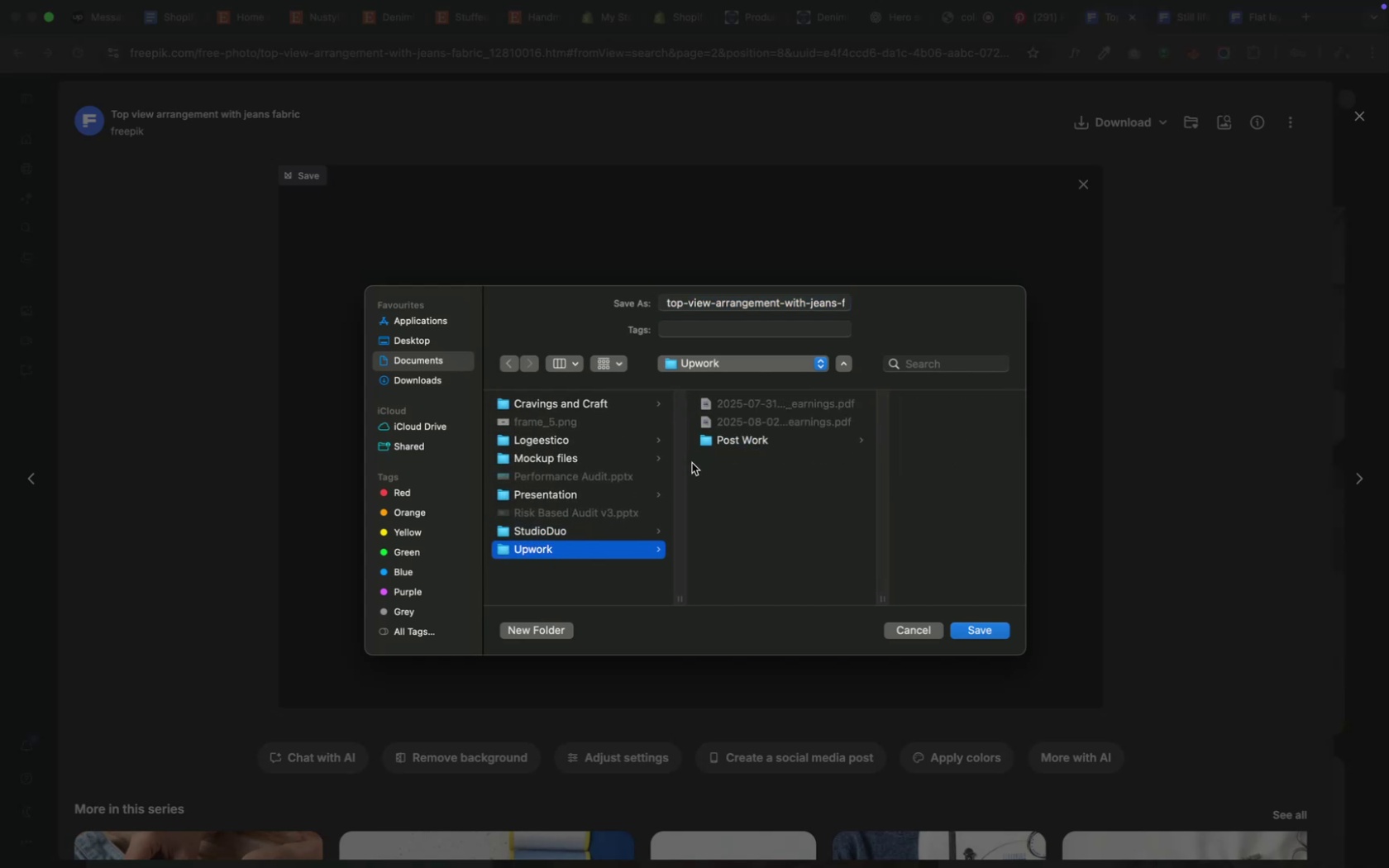 
left_click([731, 445])
 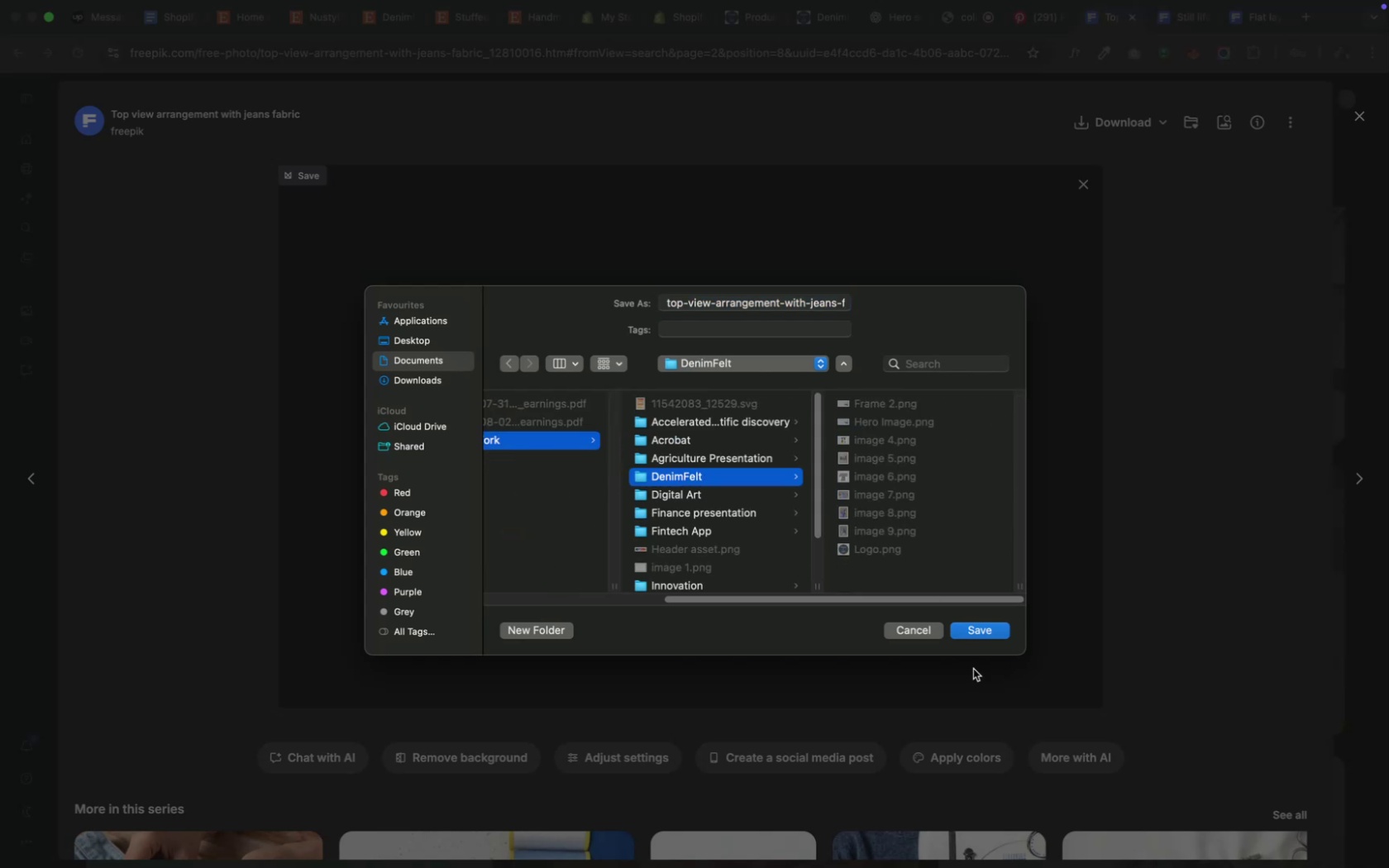 
left_click([971, 635])
 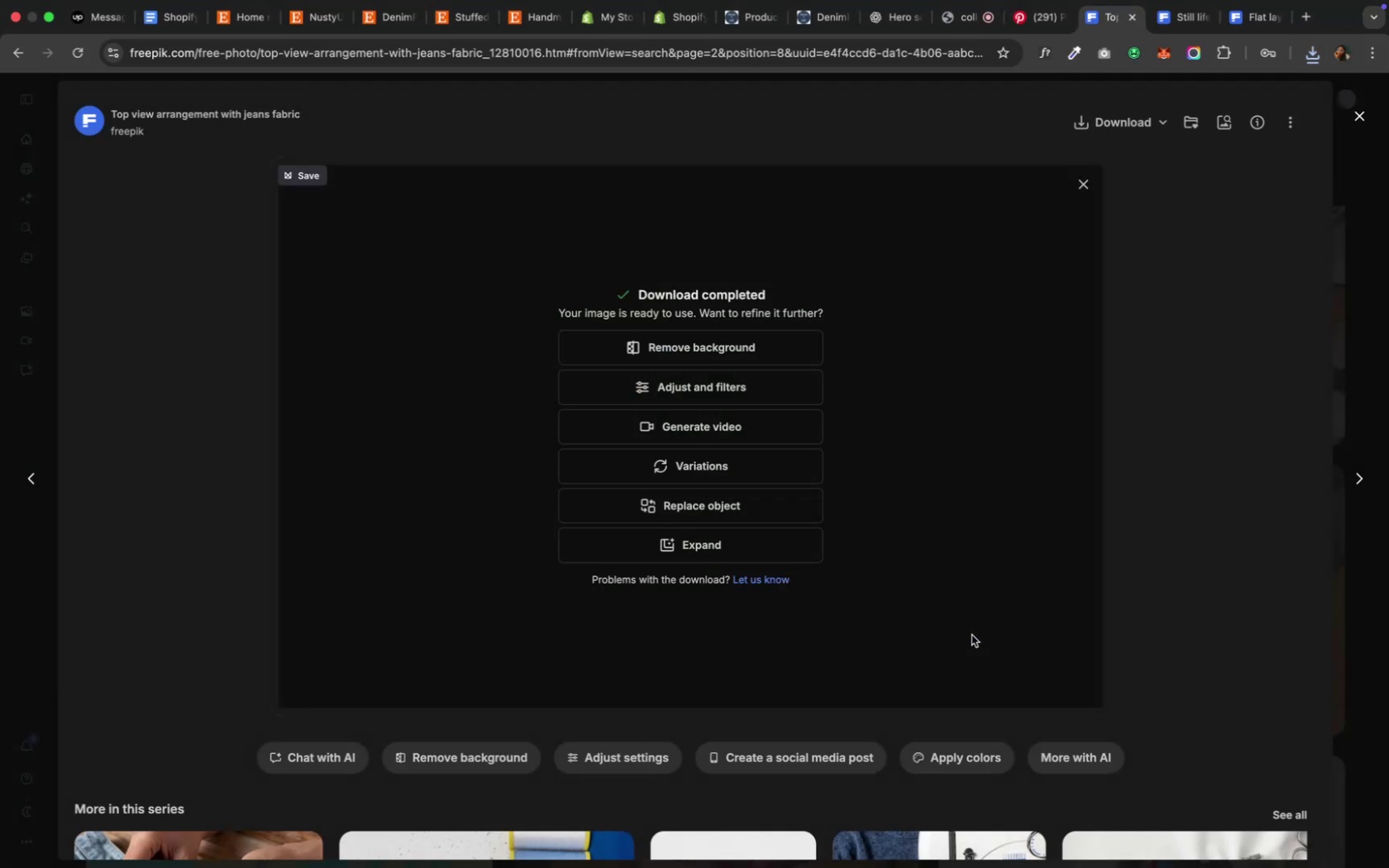 
wait(11.84)
 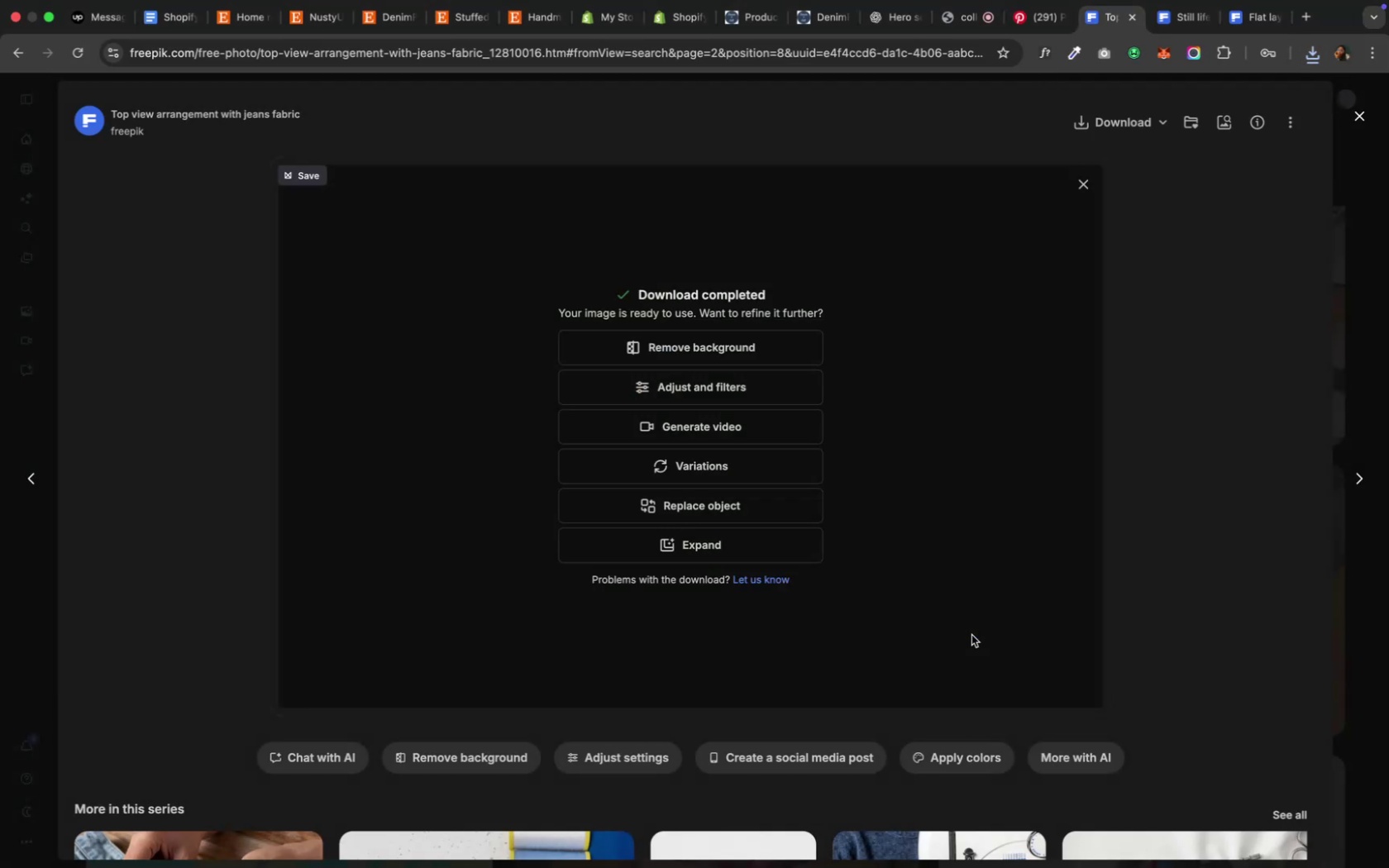 
key(Control+ArrowUp)
 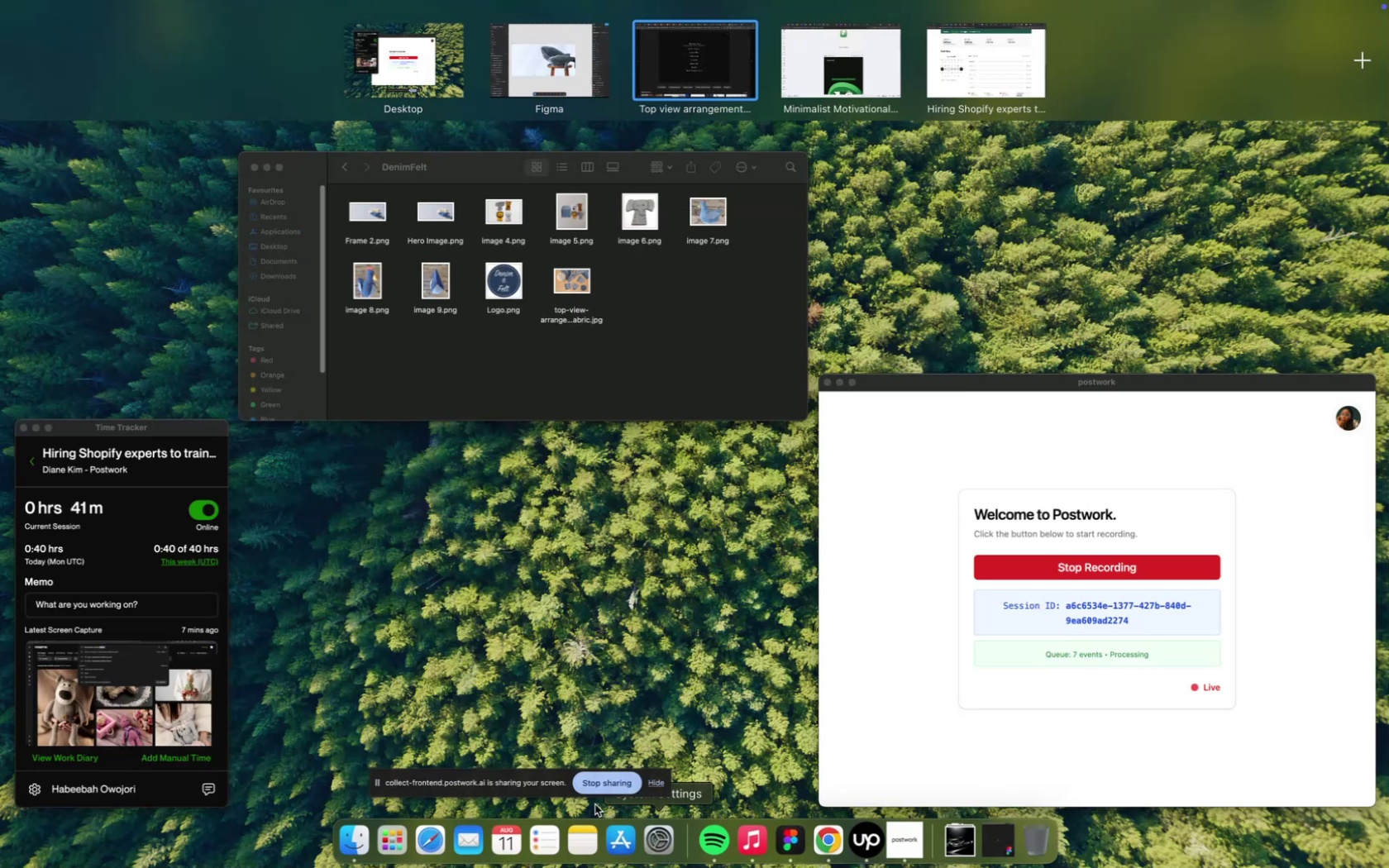 
wait(9.16)
 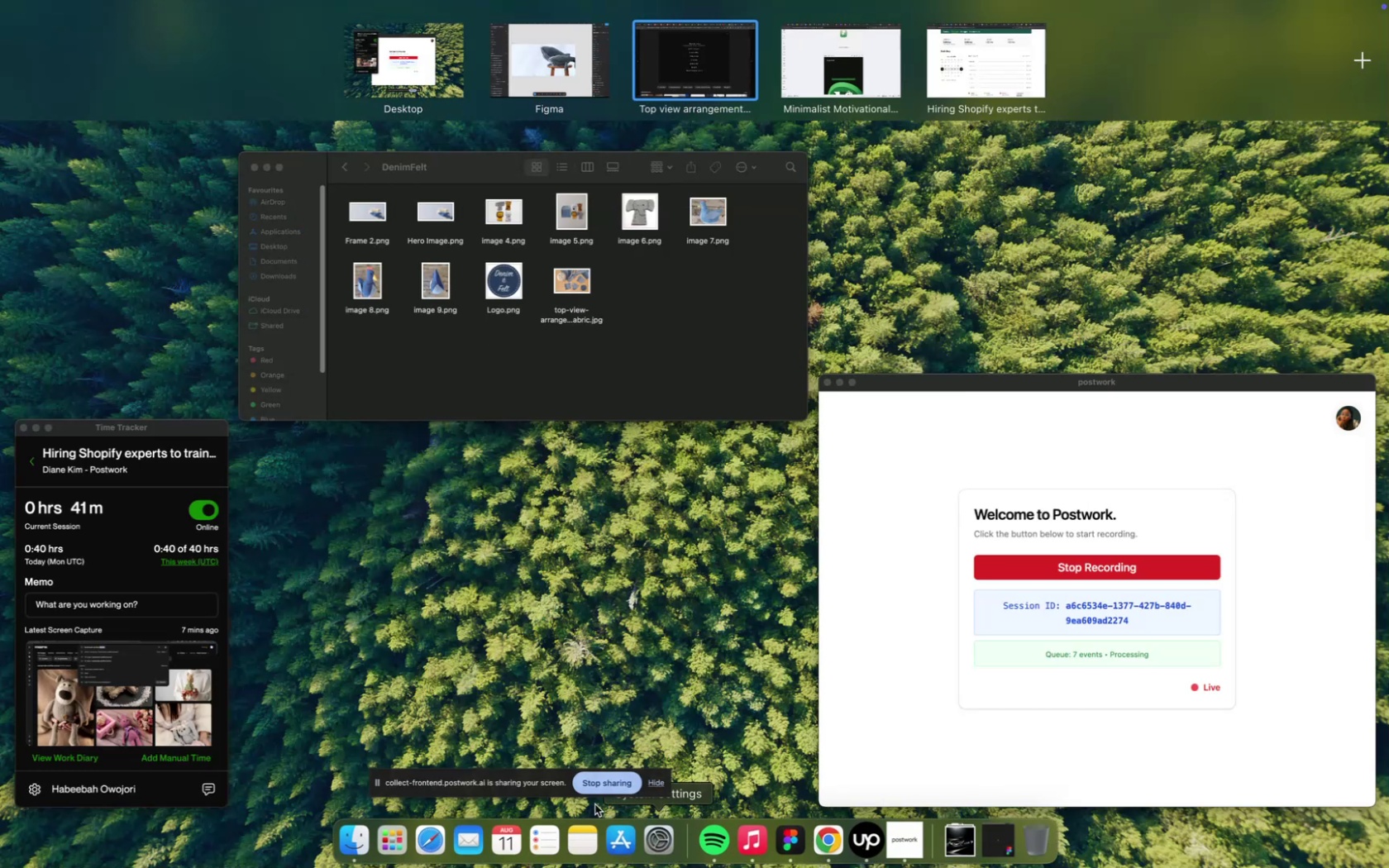 
left_click([526, 78])
 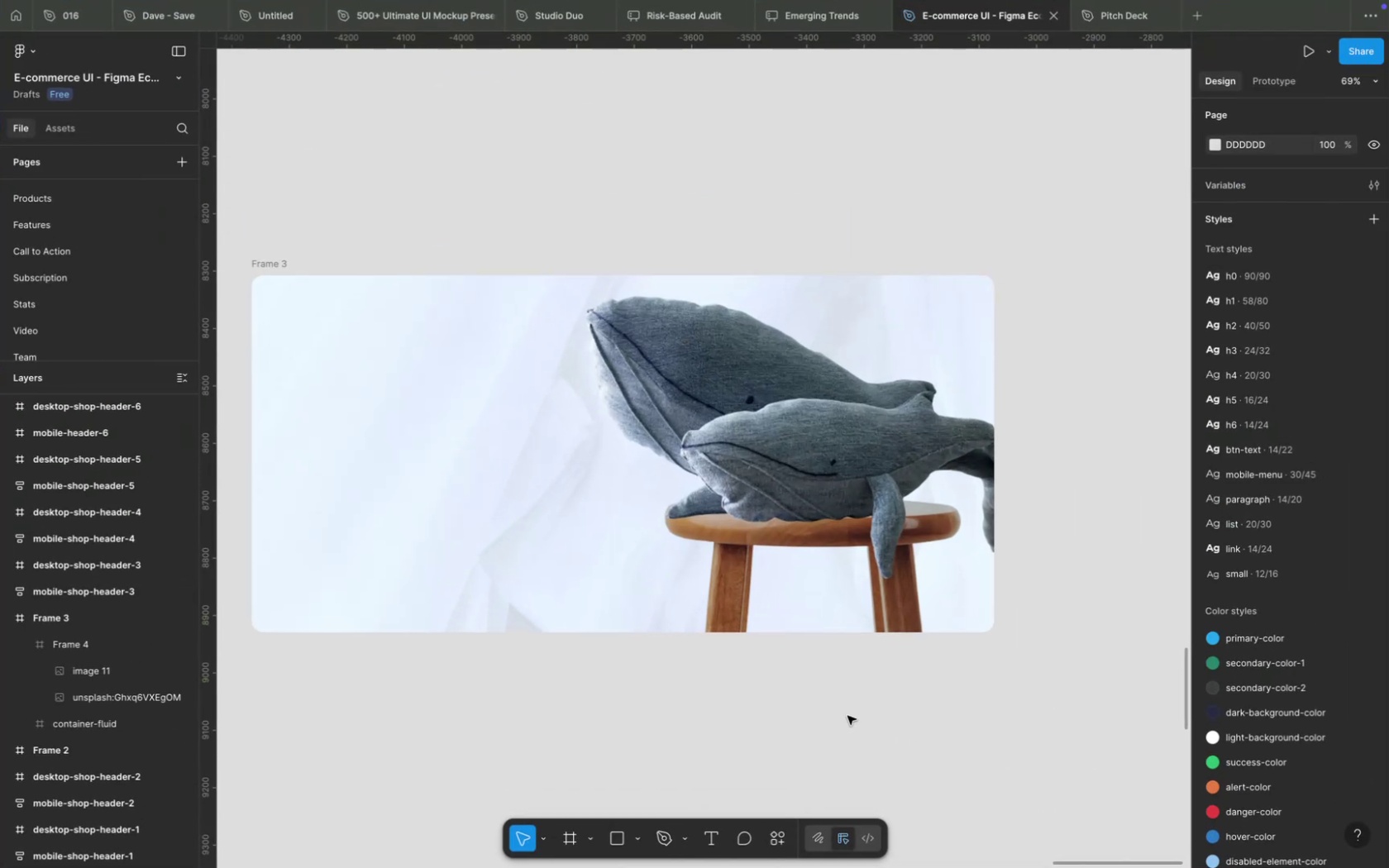 
scroll: coordinate [847, 713], scroll_direction: down, amount: 6.0
 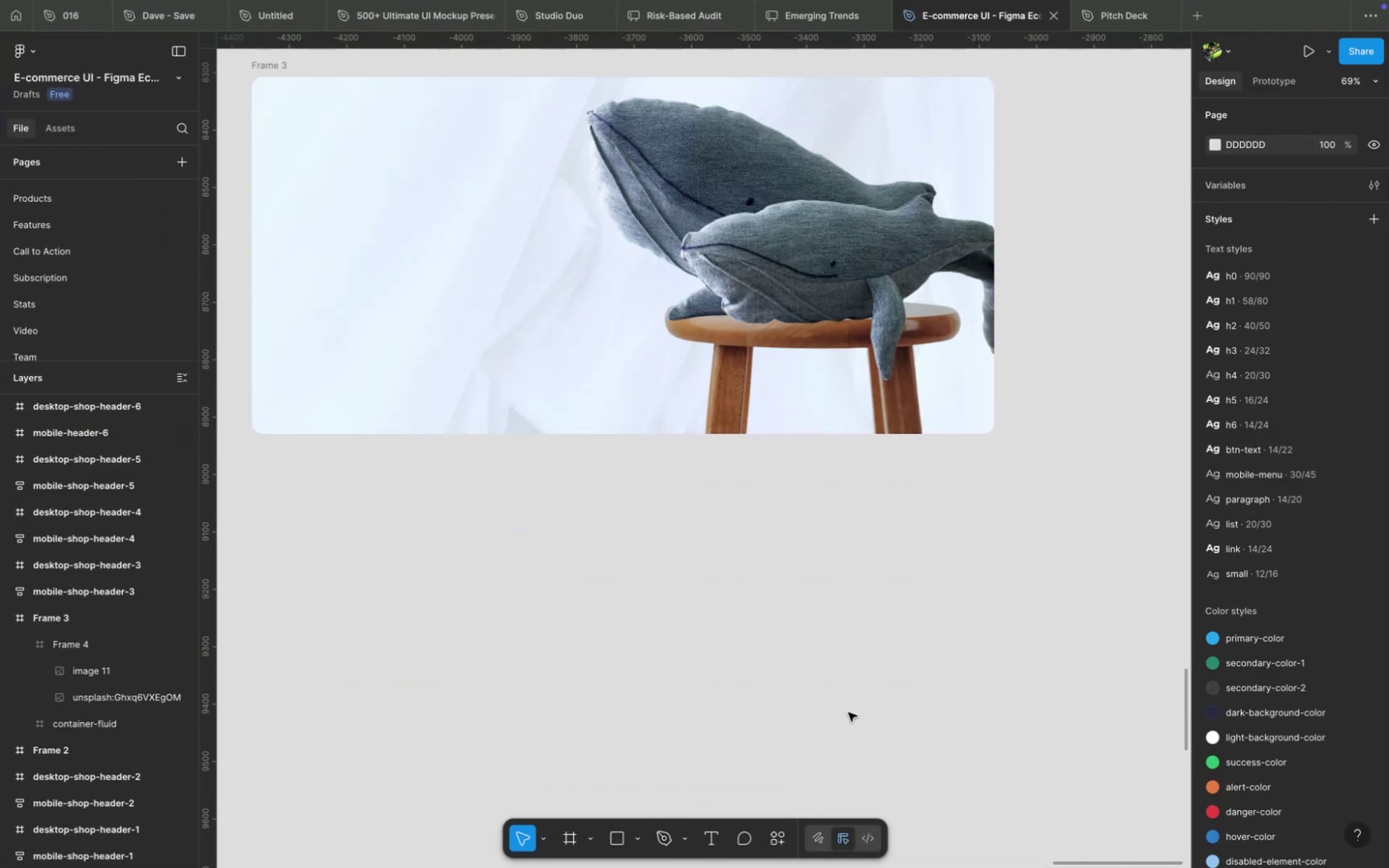 
scroll: coordinate [847, 713], scroll_direction: up, amount: 2.0
 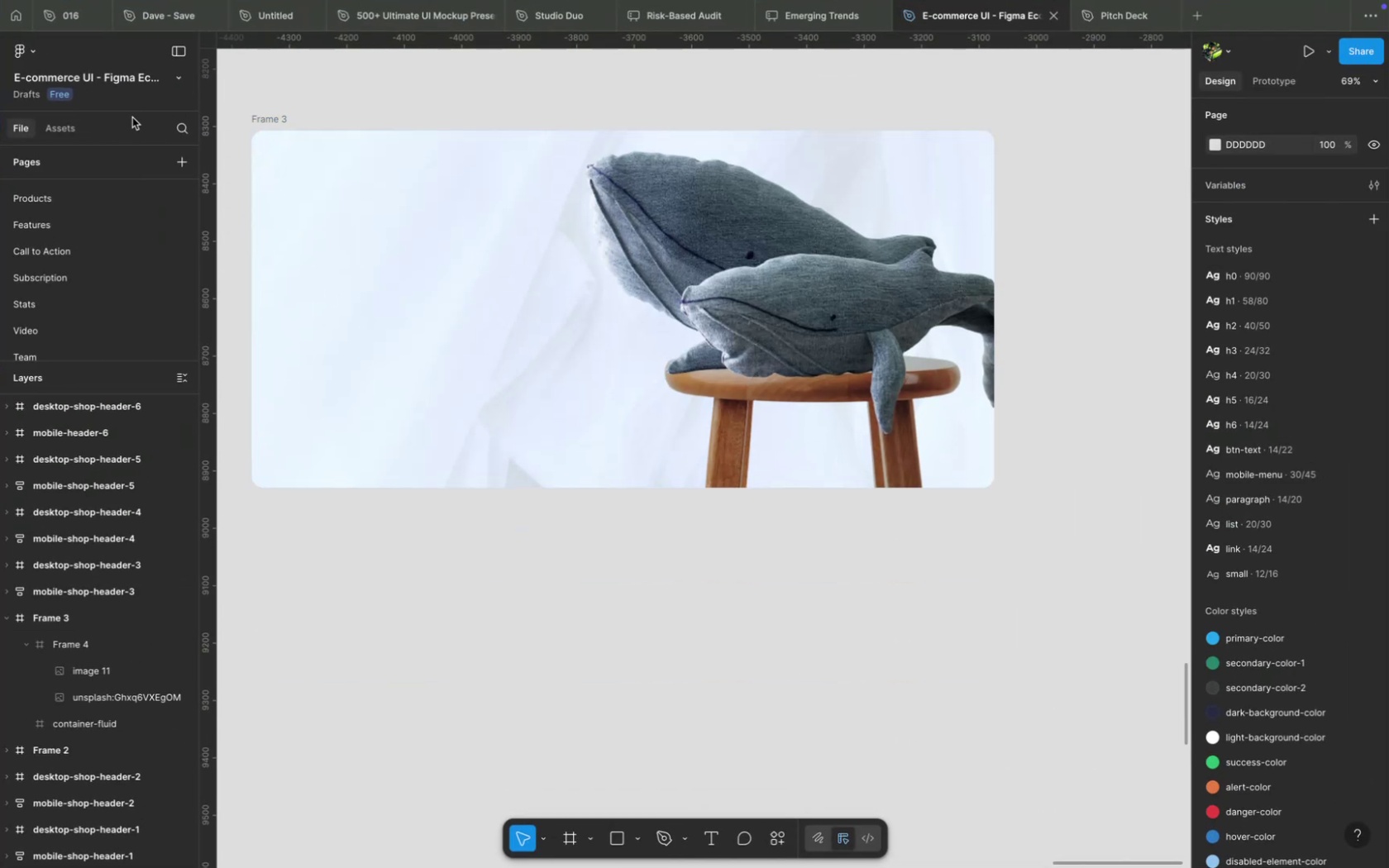 
left_click([255, 112])
 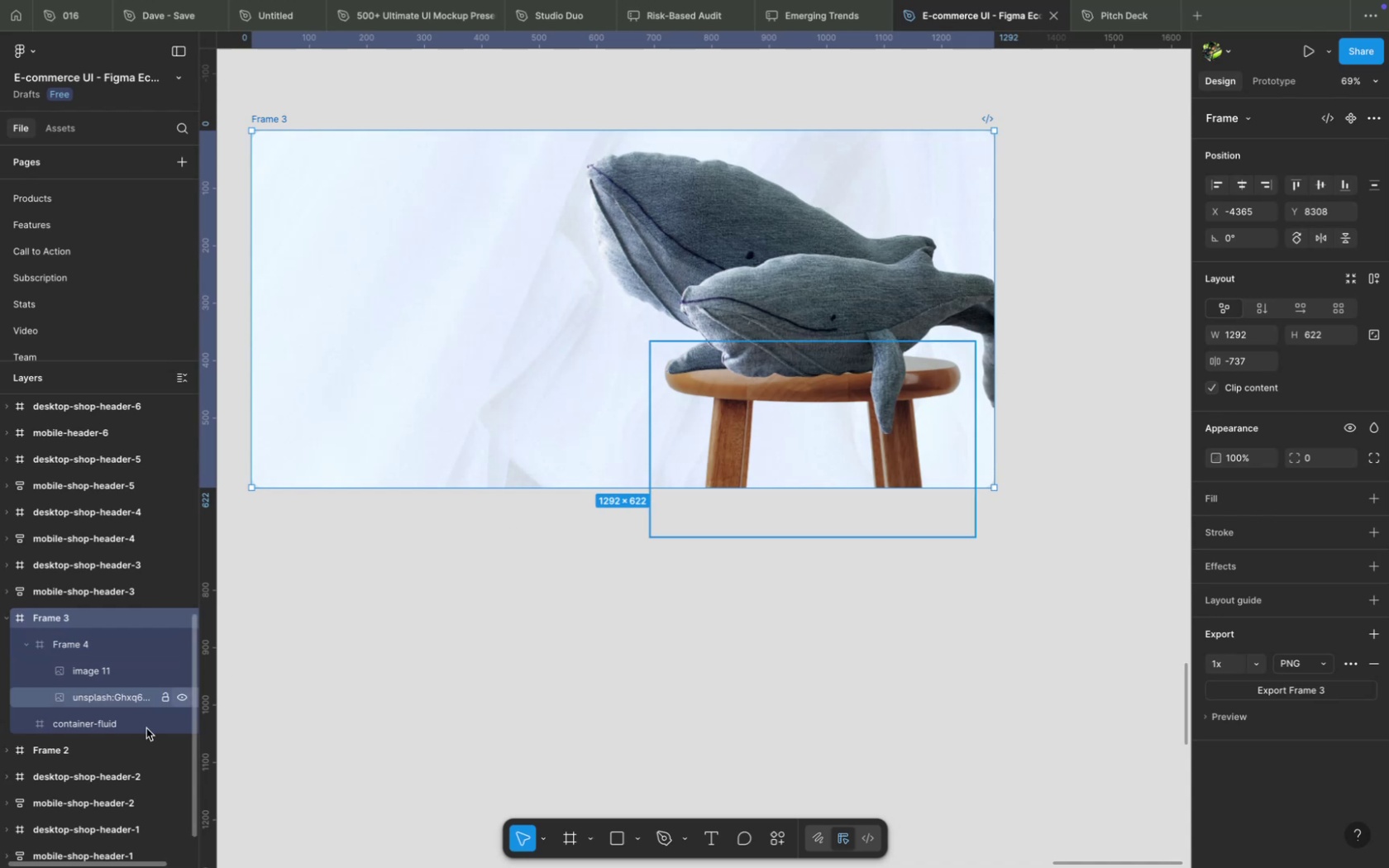 
left_click([107, 727])
 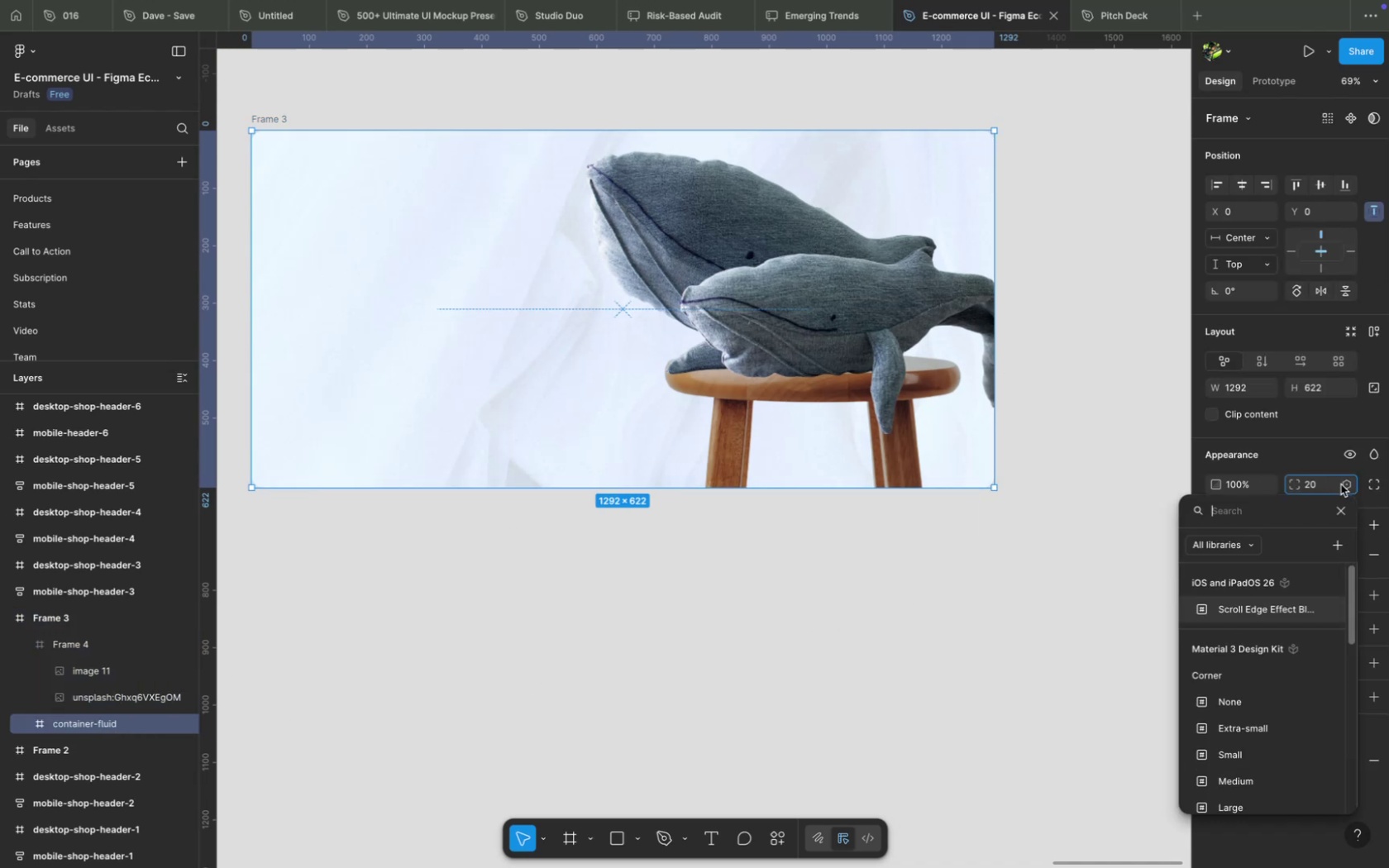 
left_click([1329, 487])
 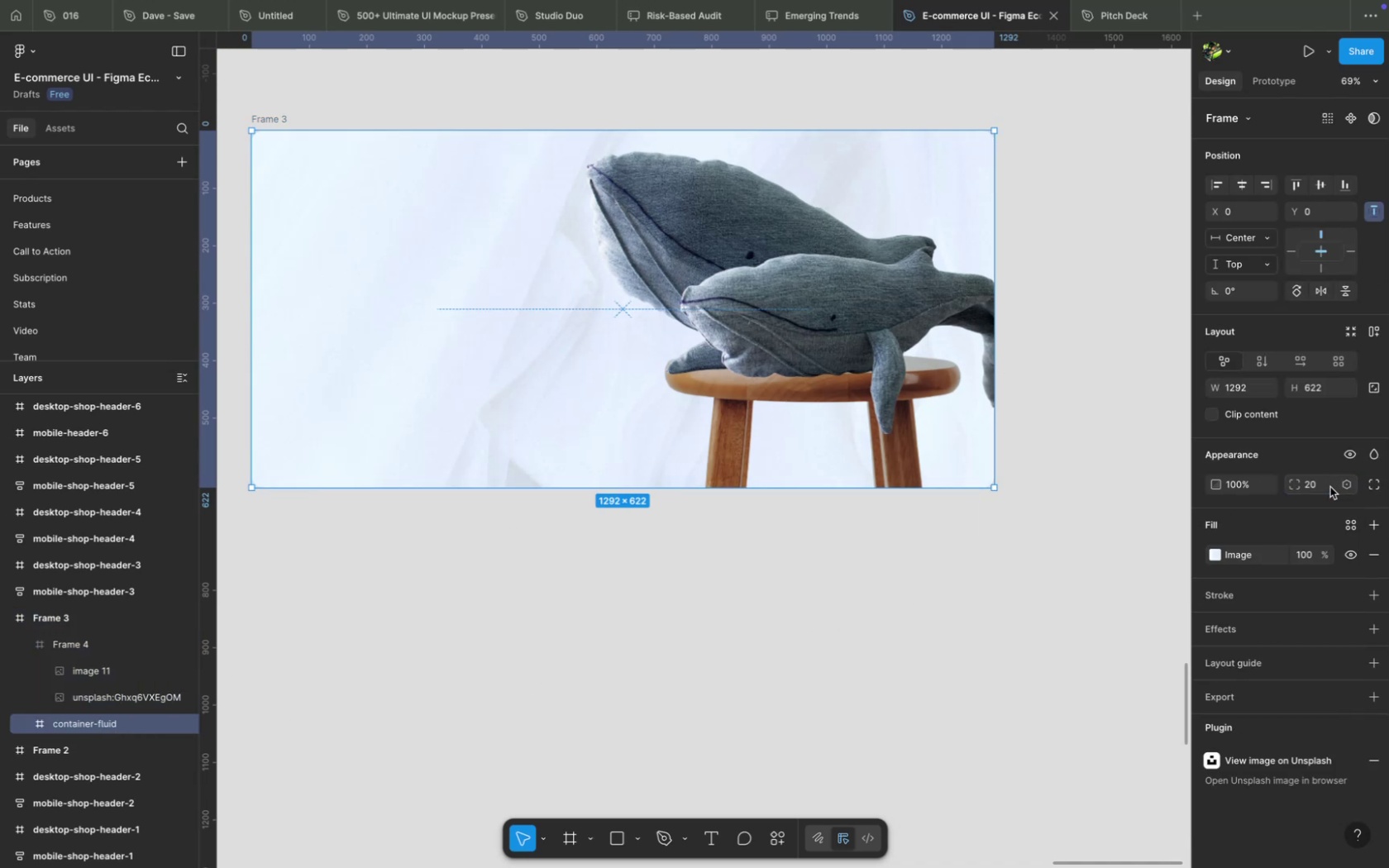 
left_click([1308, 487])
 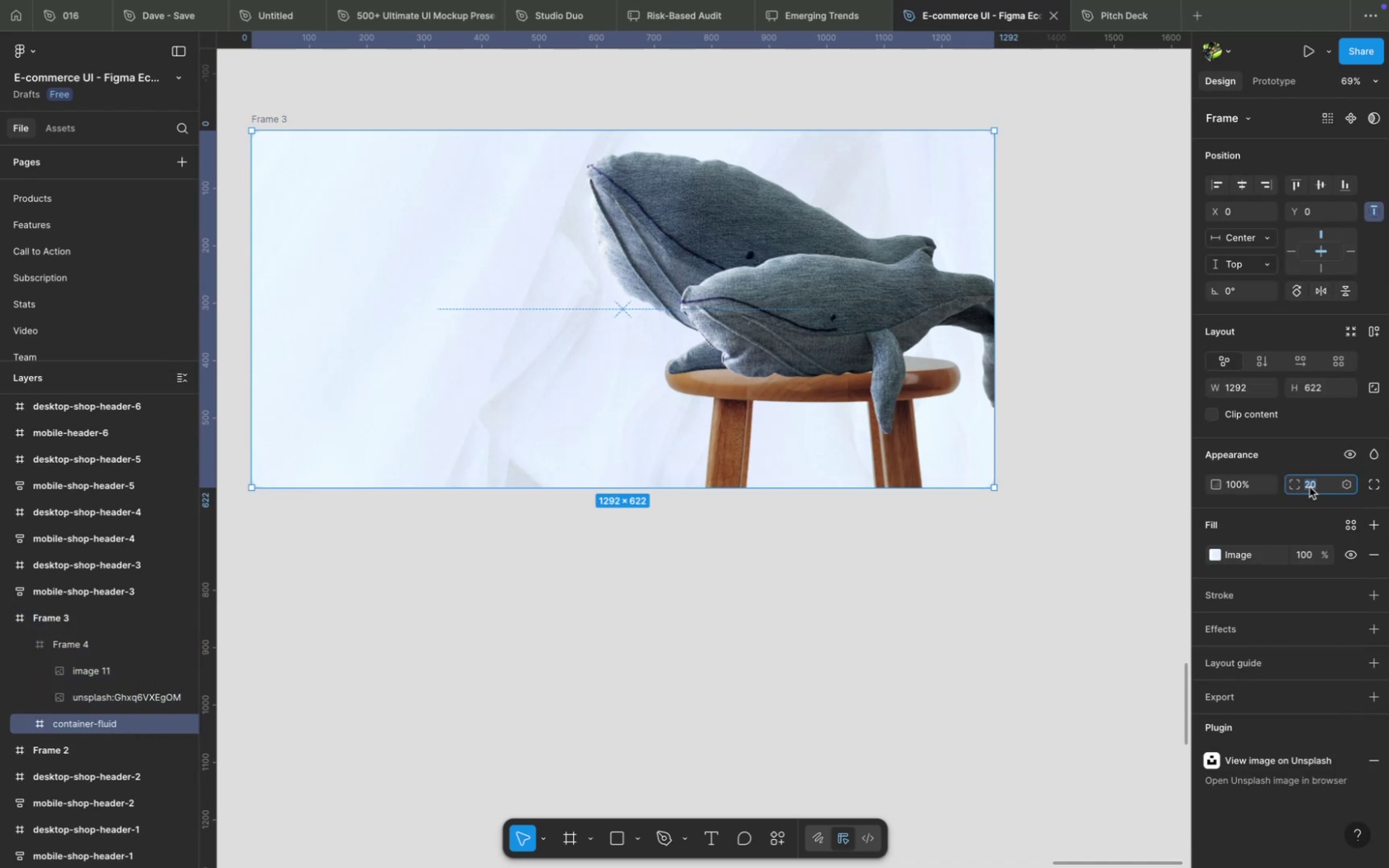 
key(Mute)
 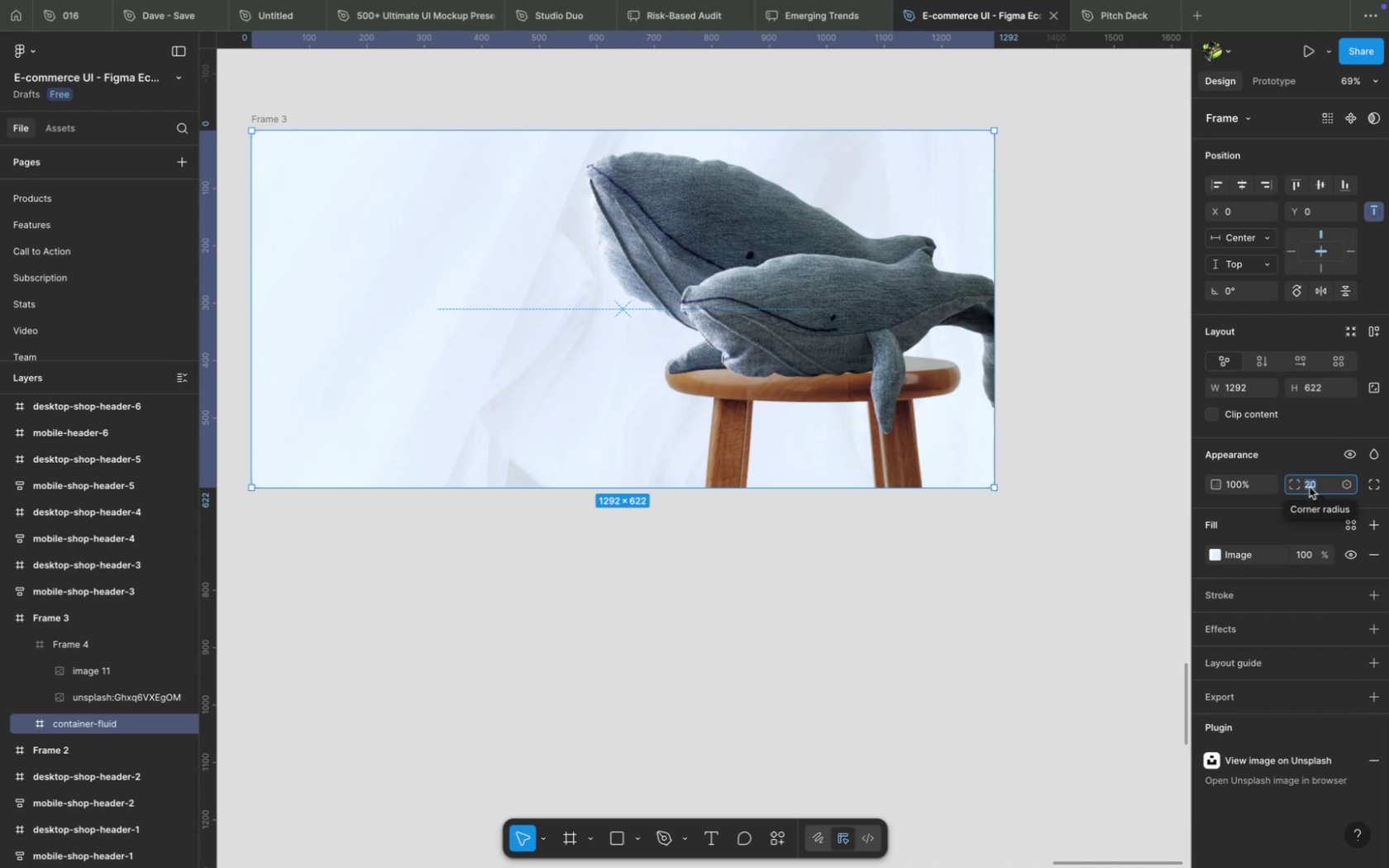 
key(VolumeUp)
 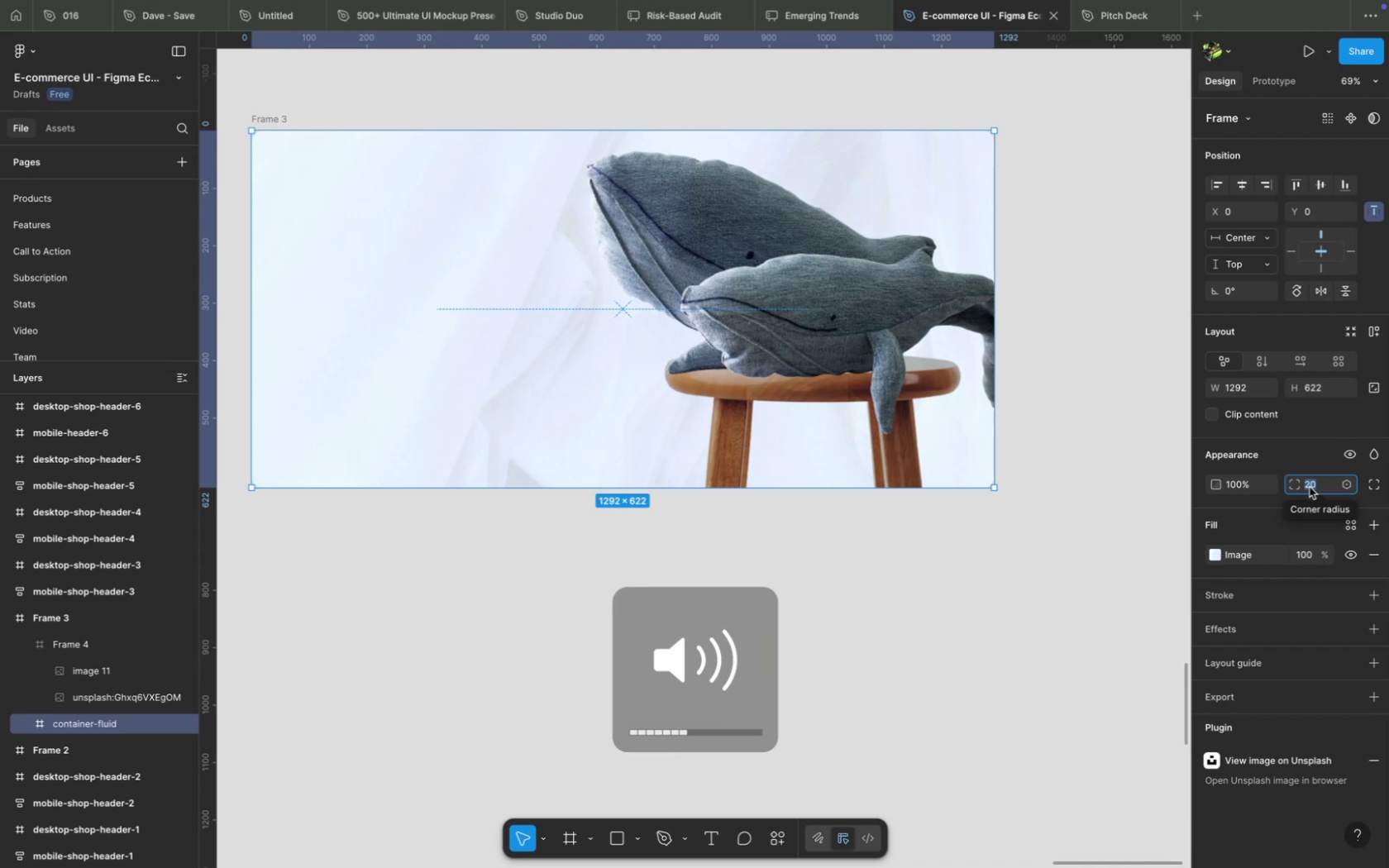 
key(0)
 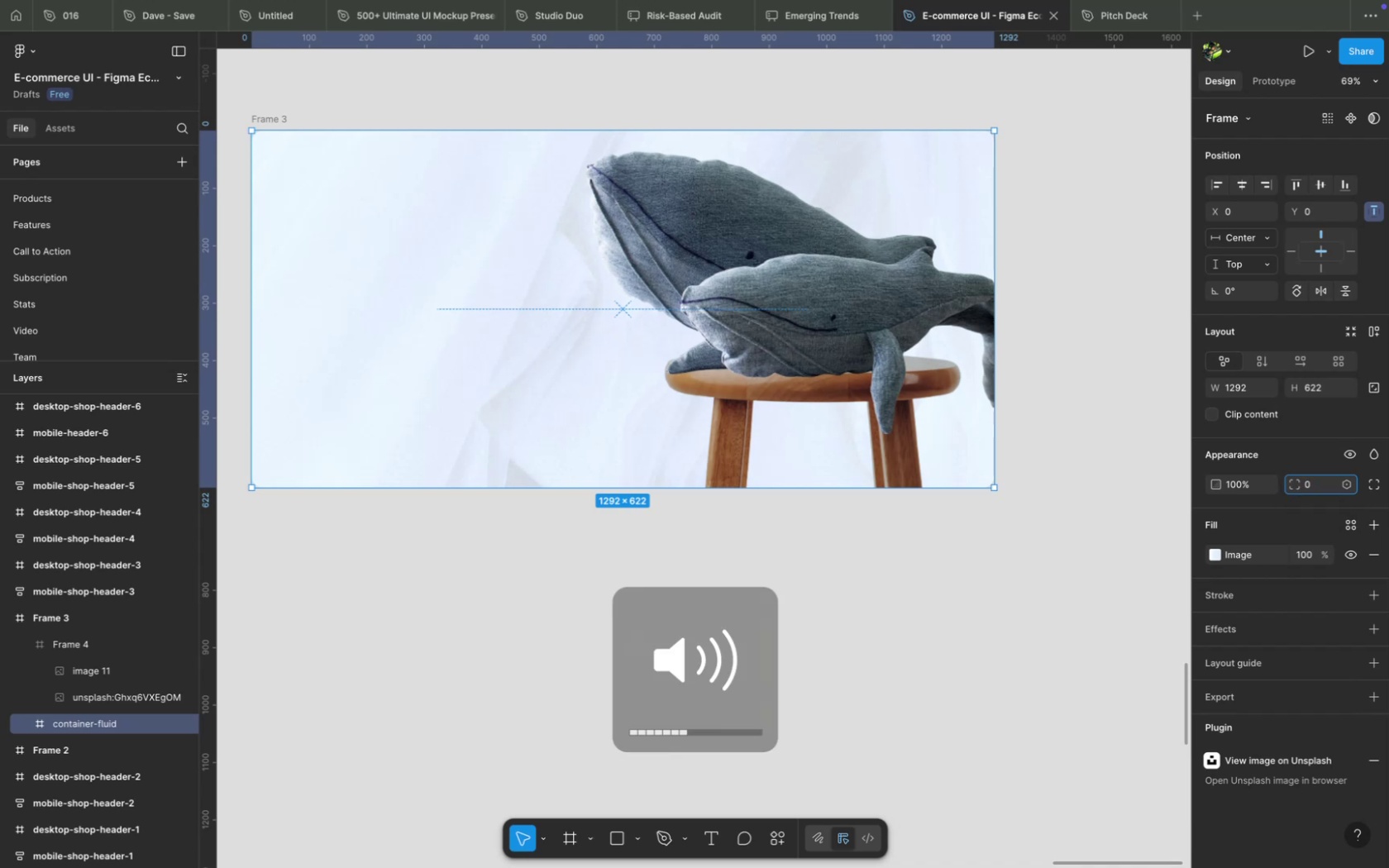 
key(Enter)
 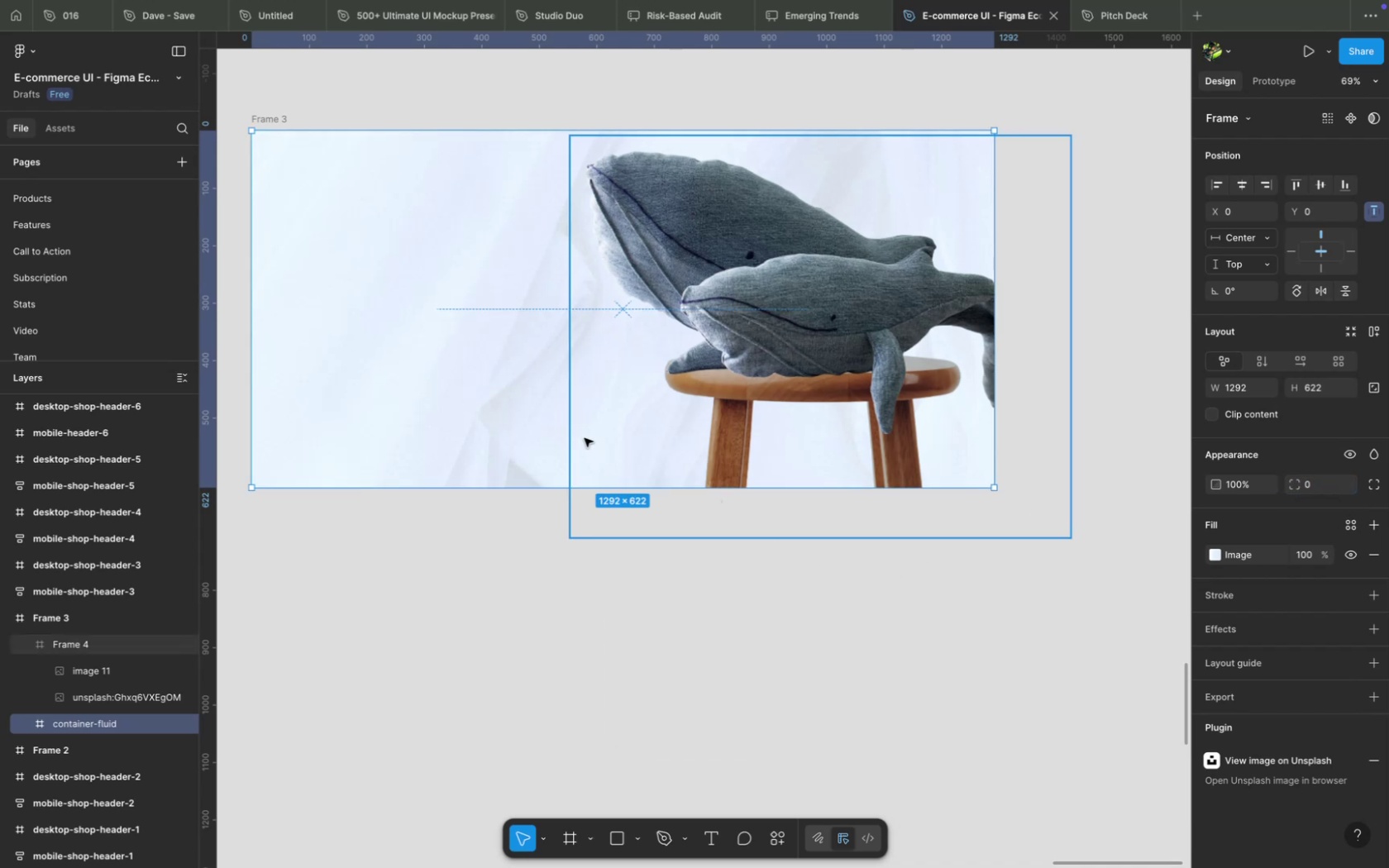 
left_click([324, 104])
 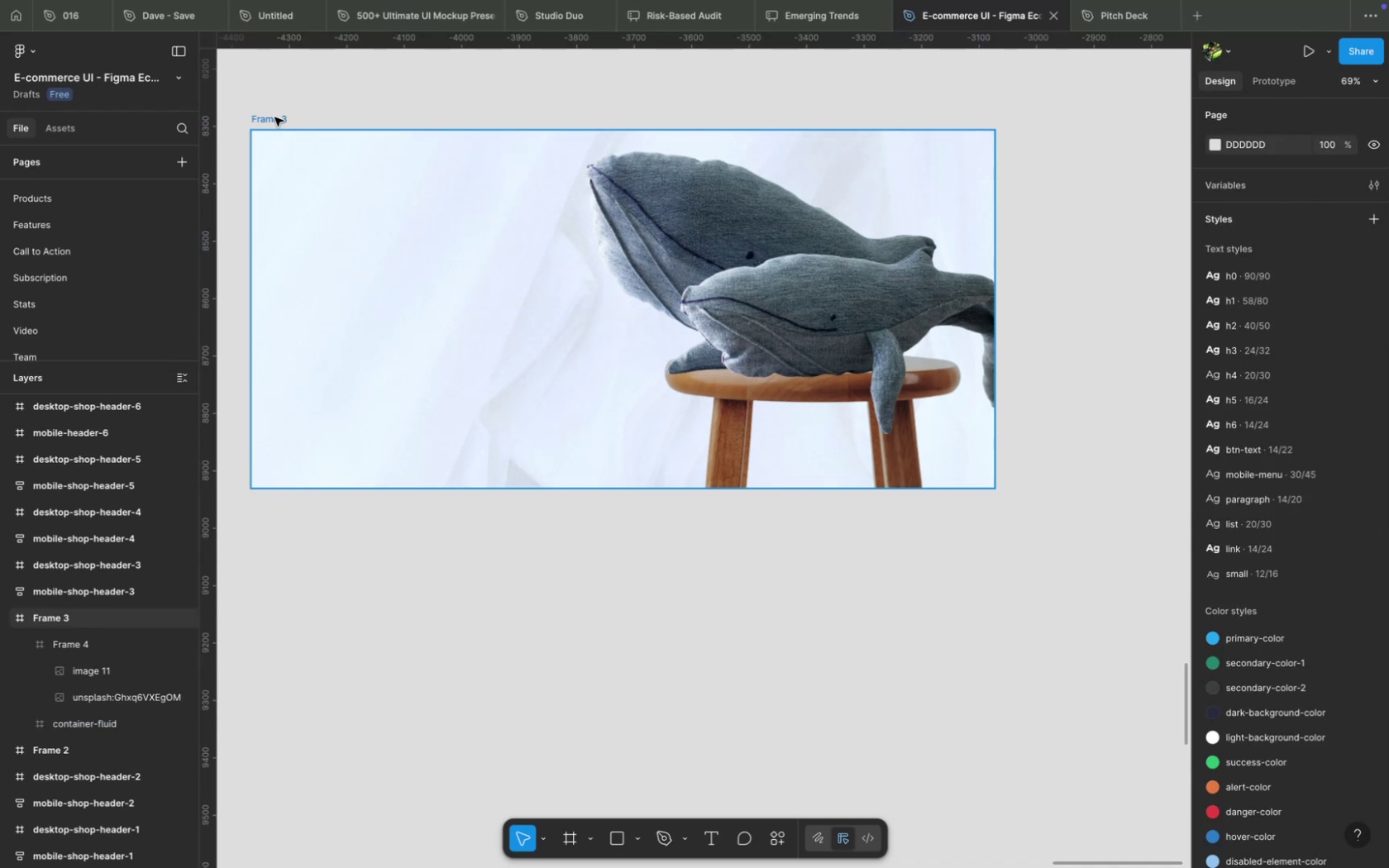 
left_click([274, 117])
 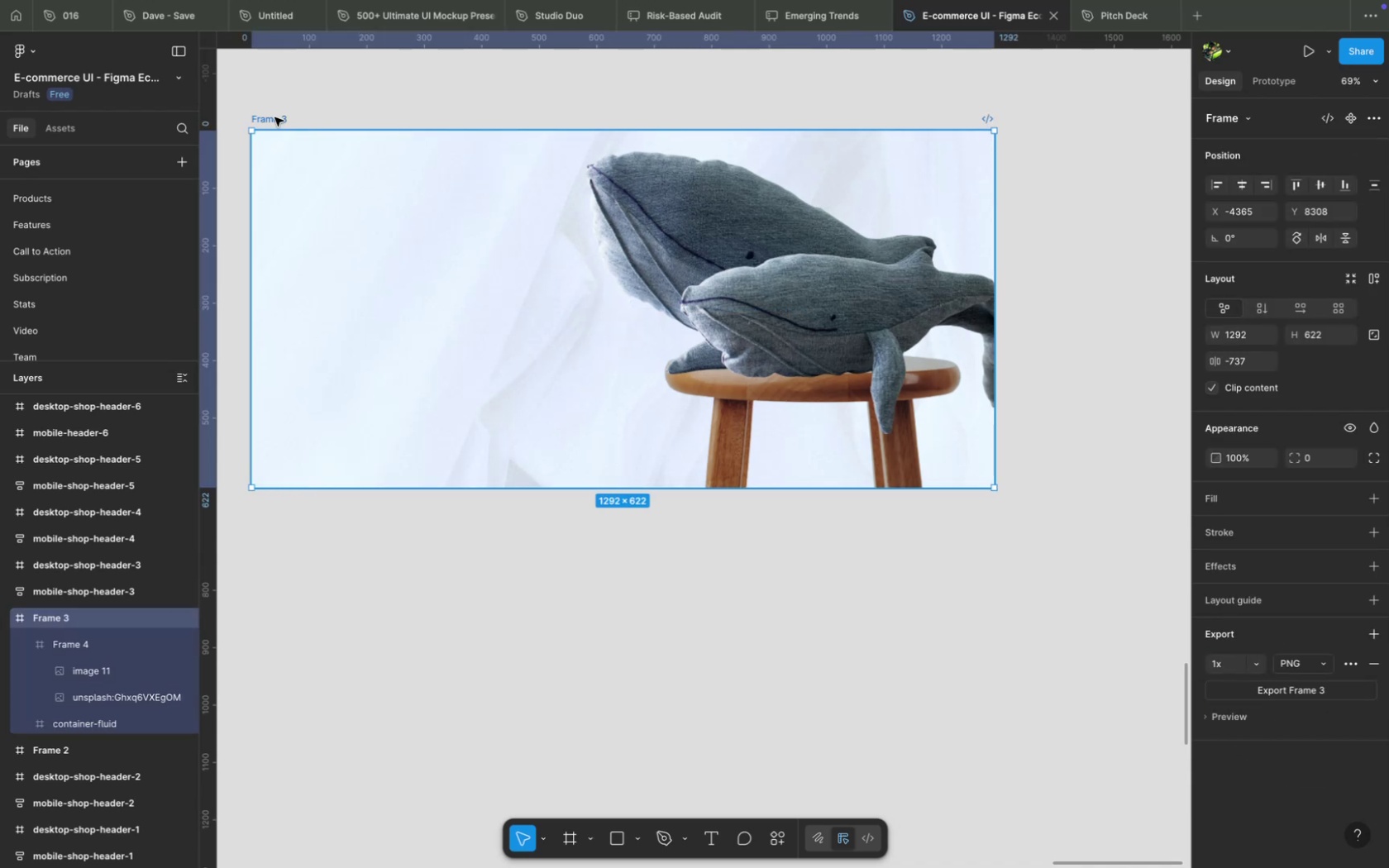 
hold_key(key=OptionLeft, duration=4.28)
left_click_drag(start_coordinate=[274, 117], to_coordinate=[272, 512])
 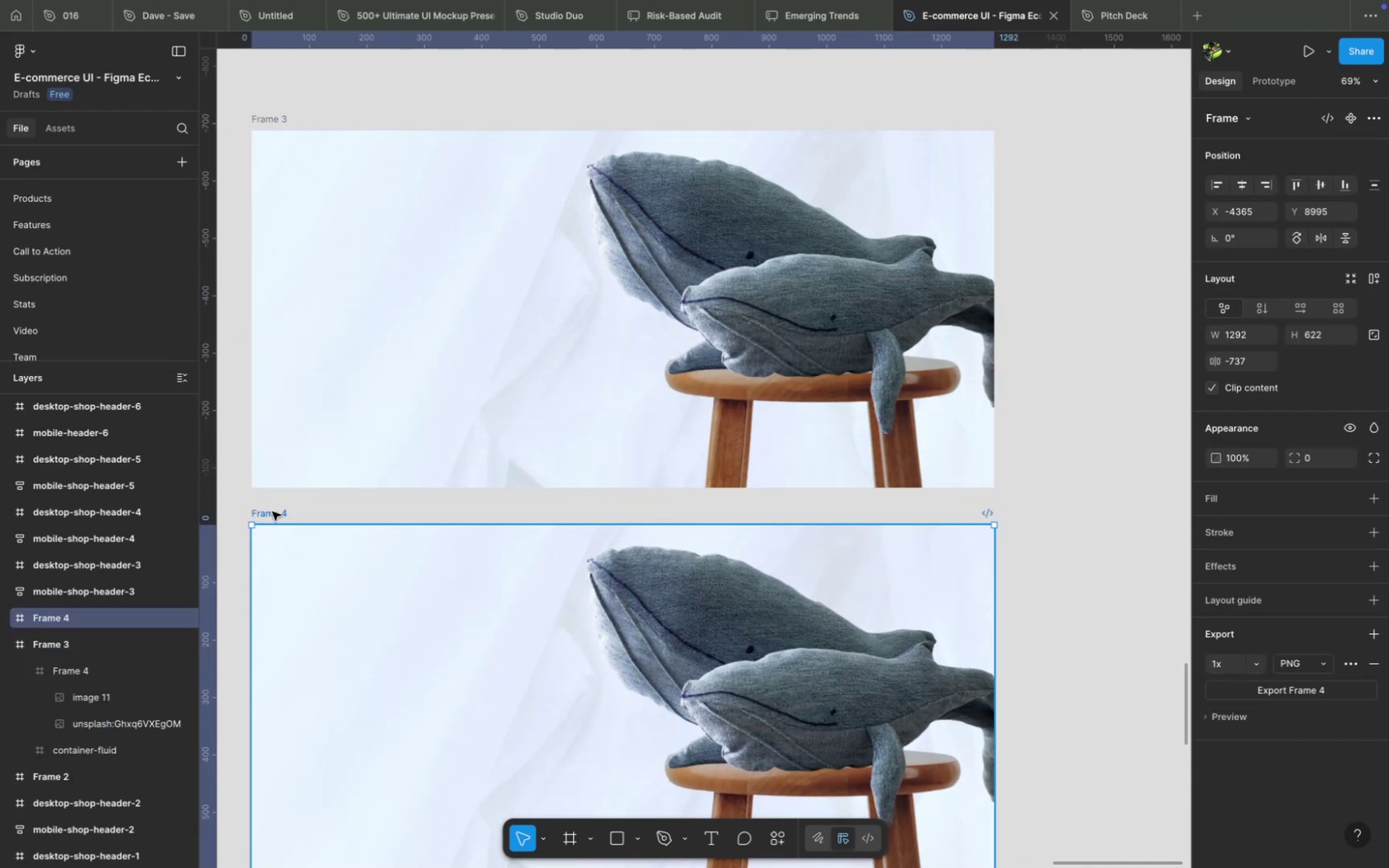 
scroll: coordinate [272, 511], scroll_direction: down, amount: 11.0
 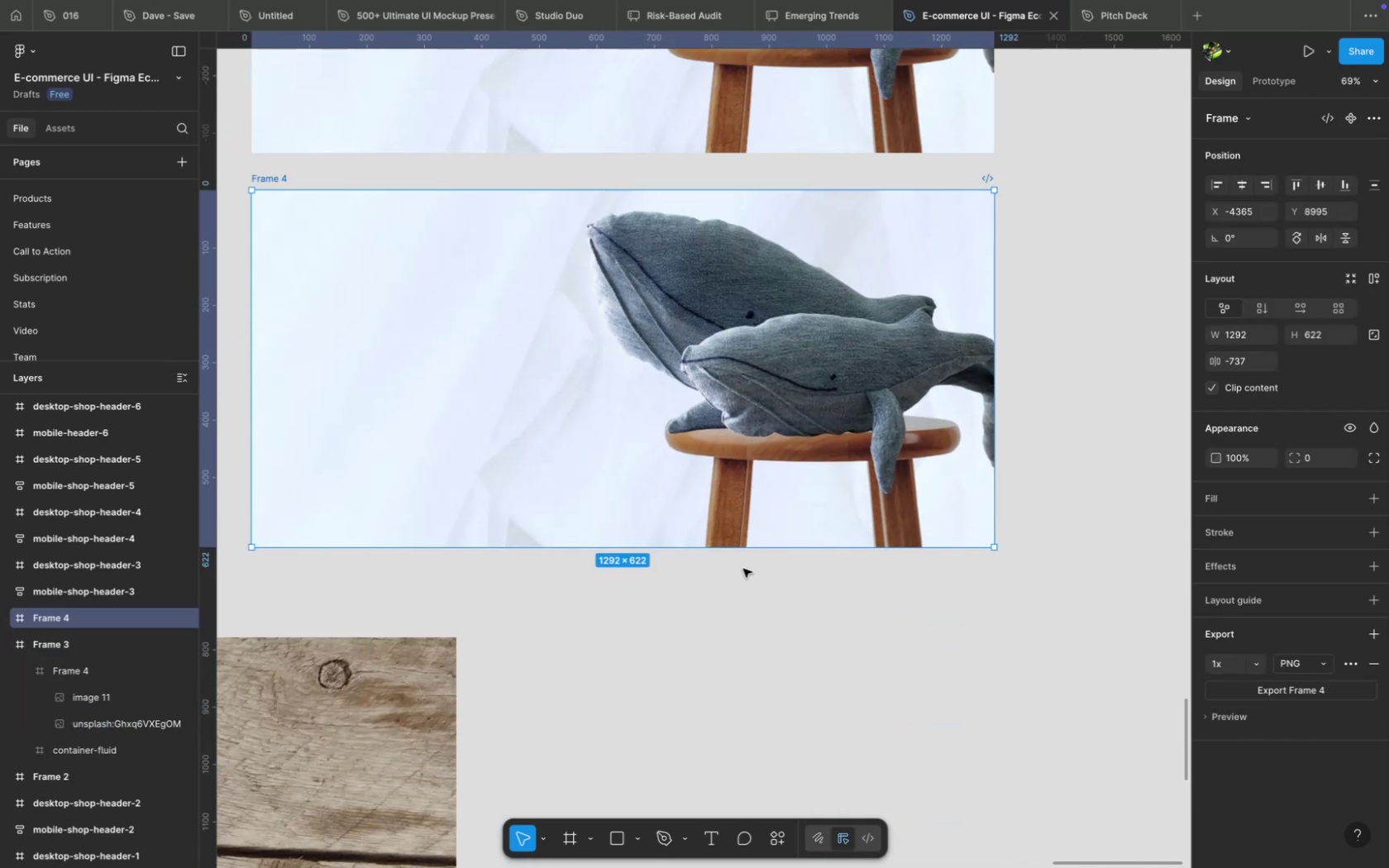 
left_click([770, 459])
 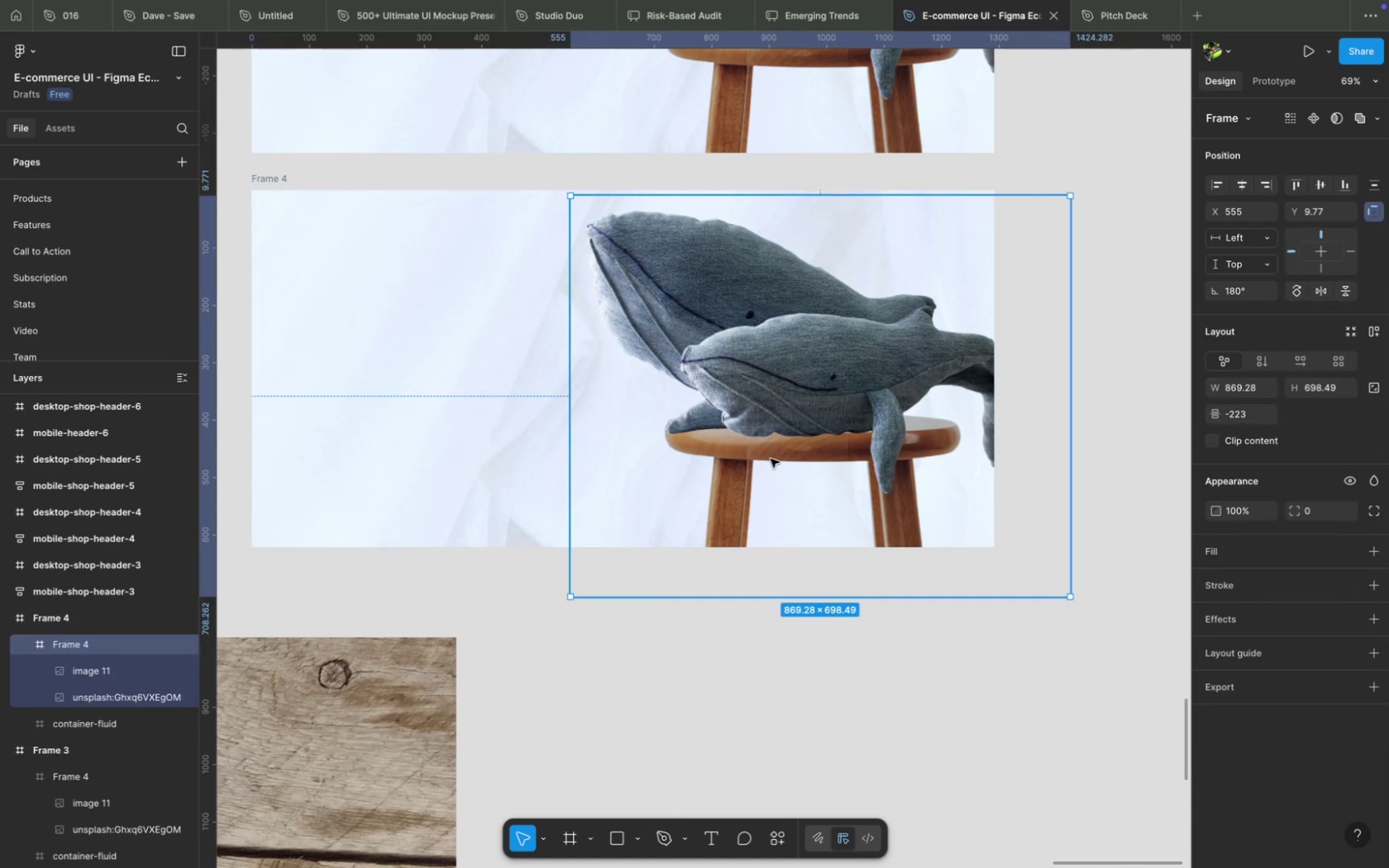 
key(Backspace)
 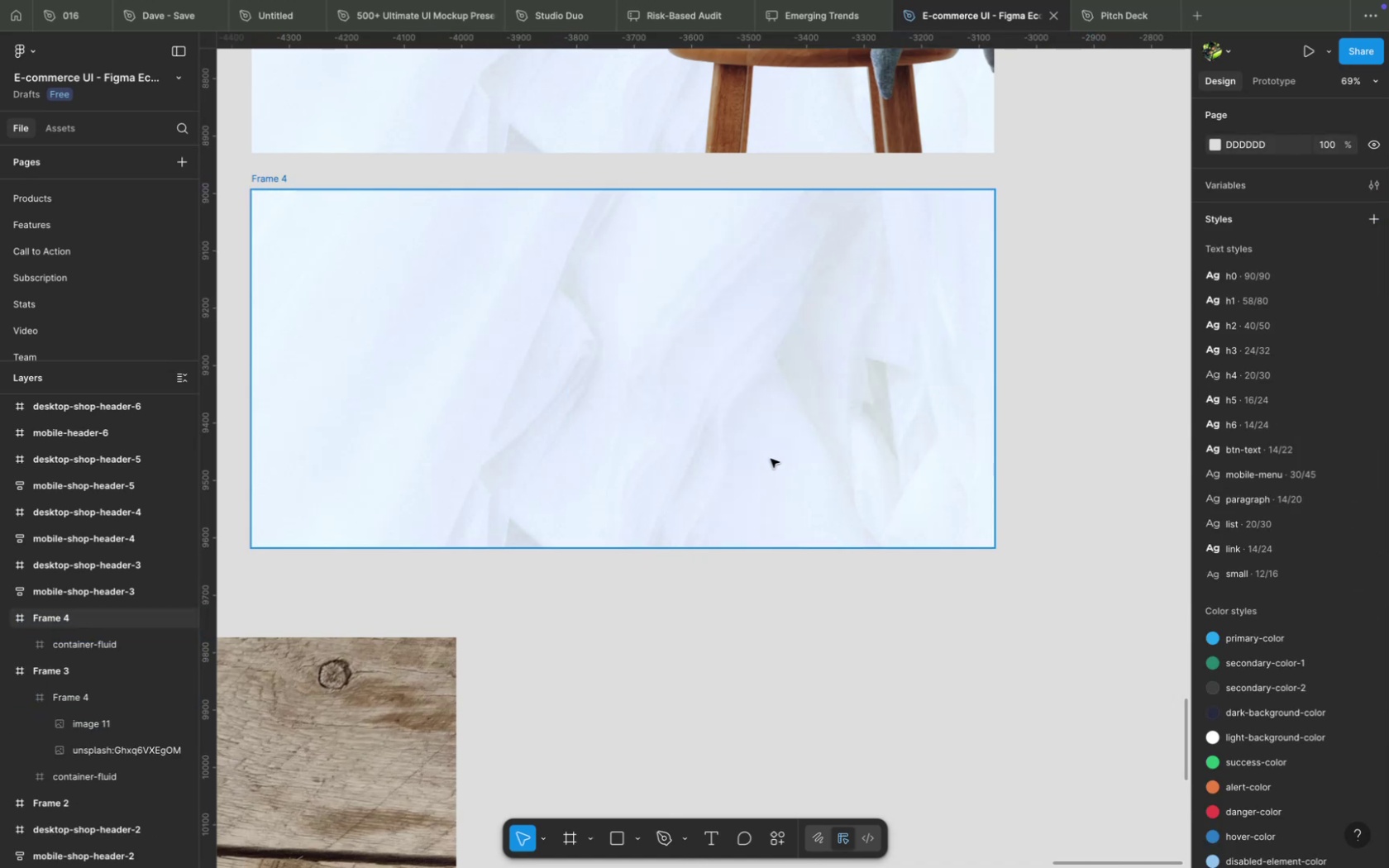 
left_click([770, 458])
 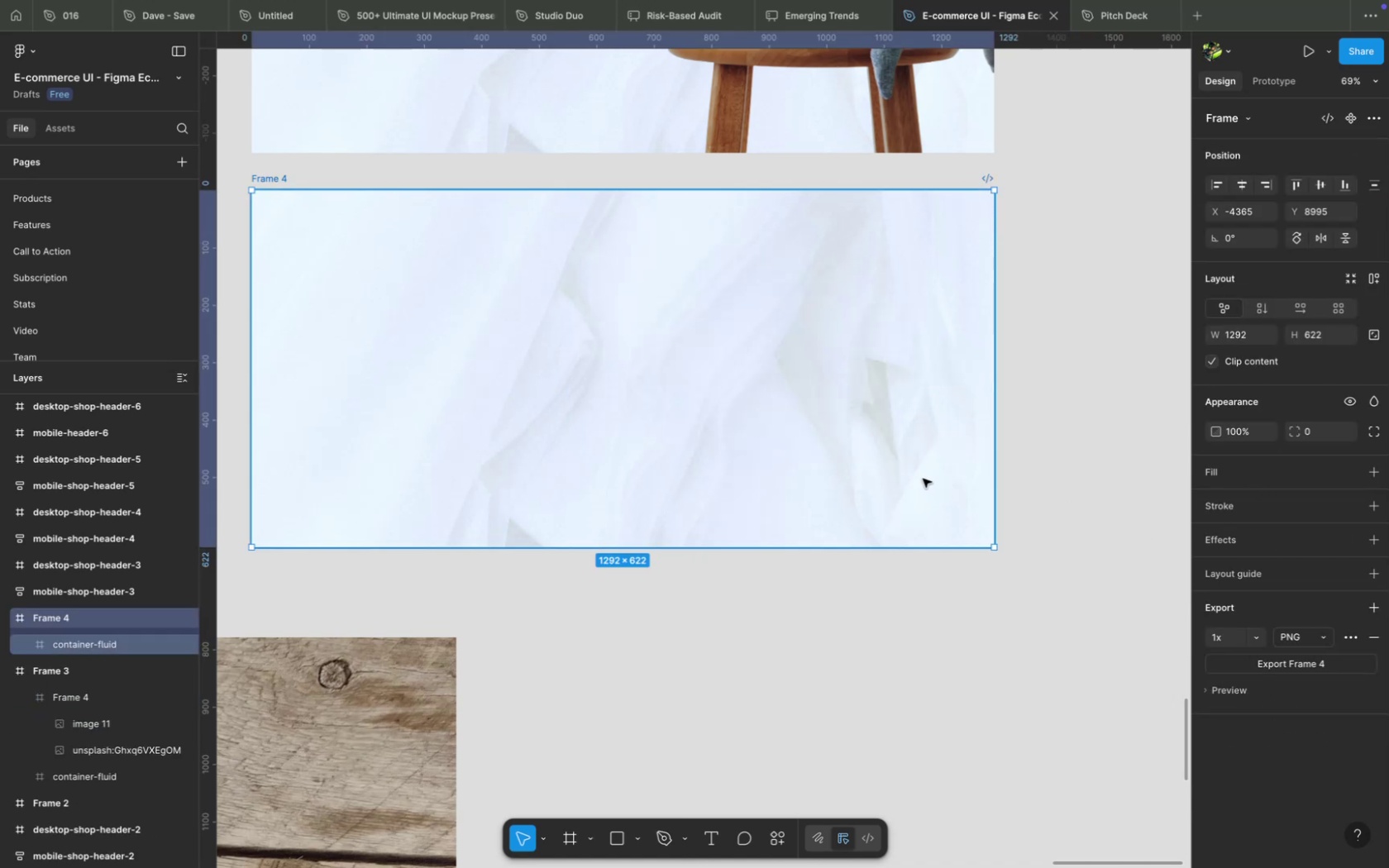 
double_click([922, 479])
 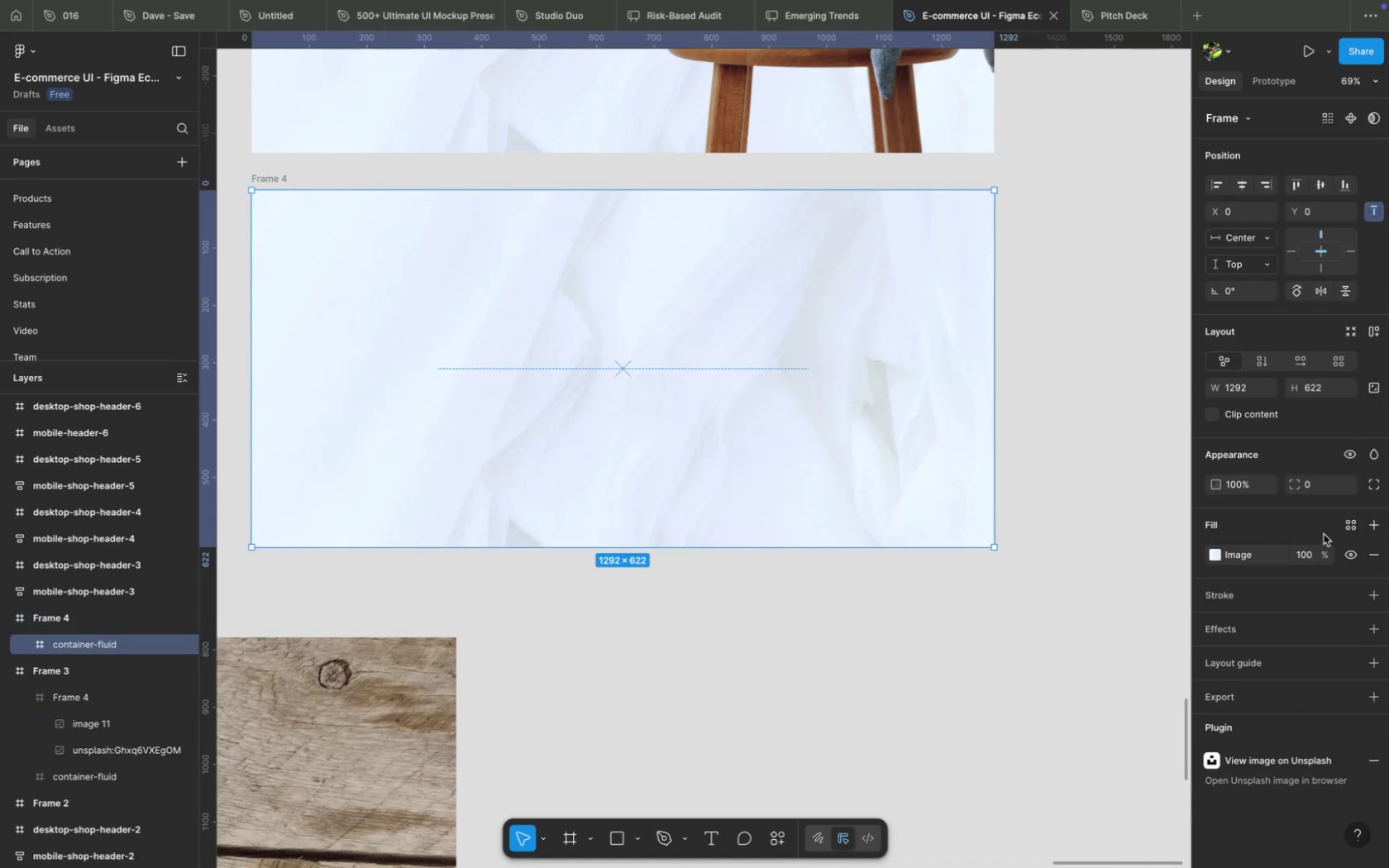 
left_click([1374, 521])
 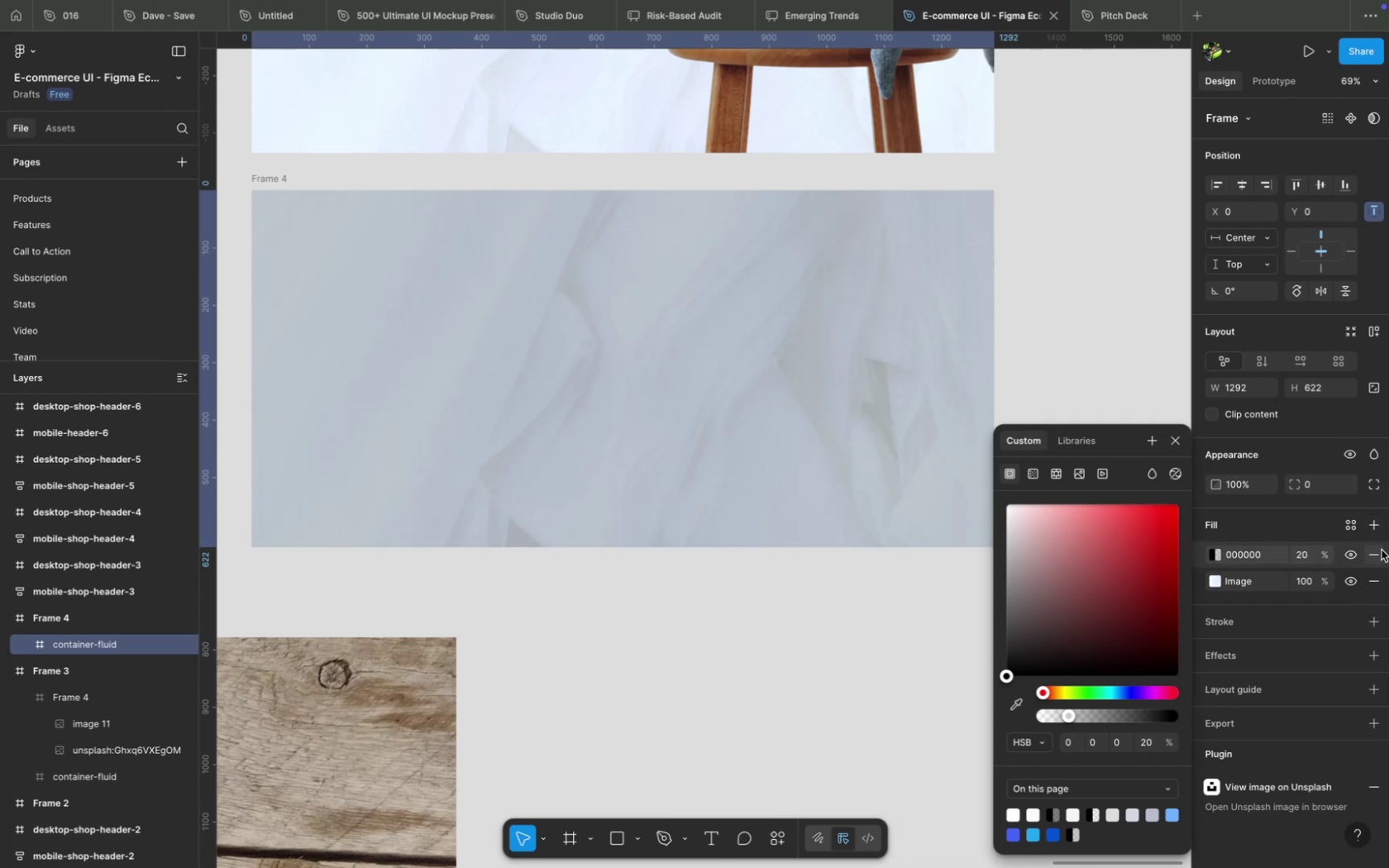 
left_click([1379, 551])
 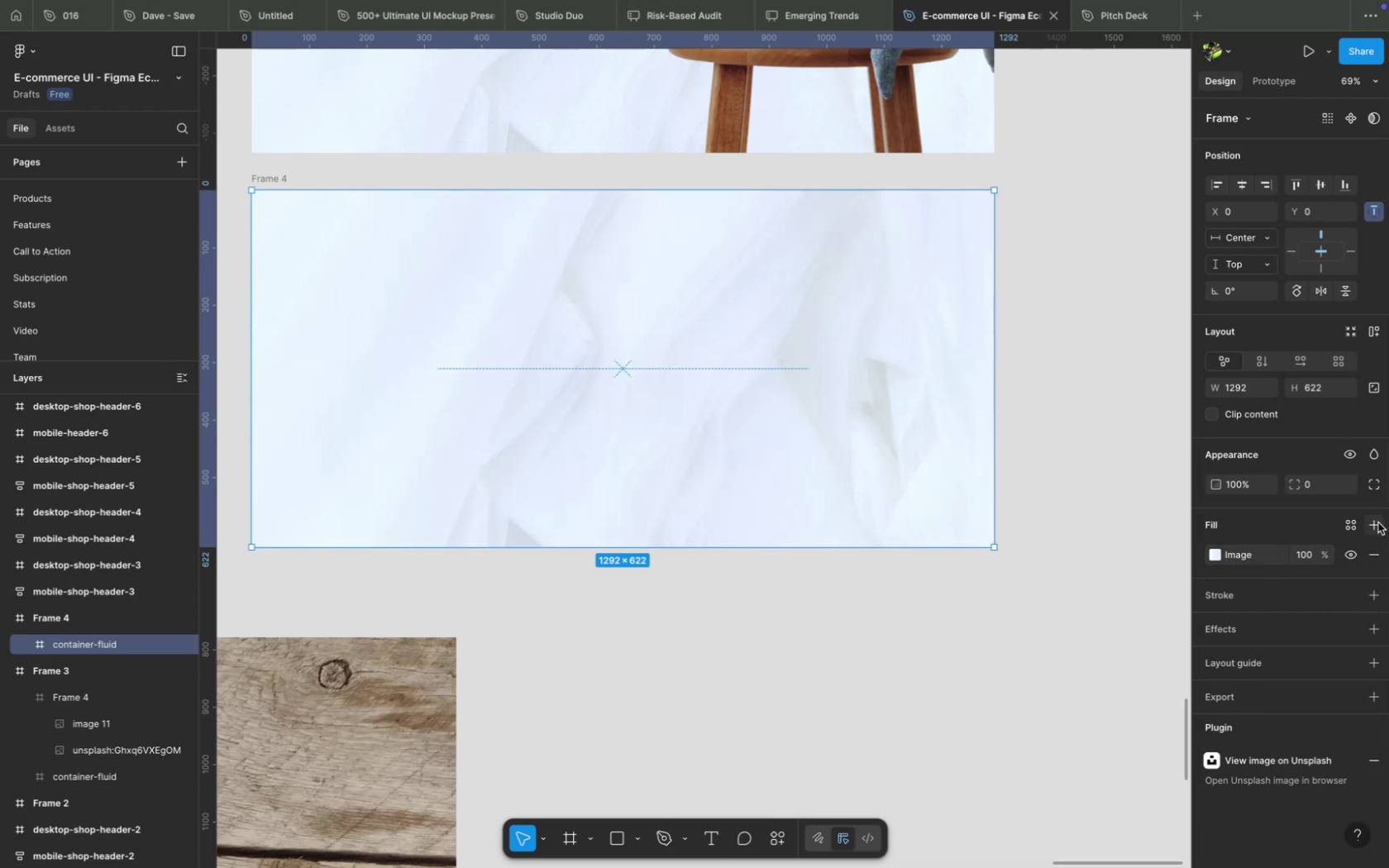 
left_click([1377, 525])
 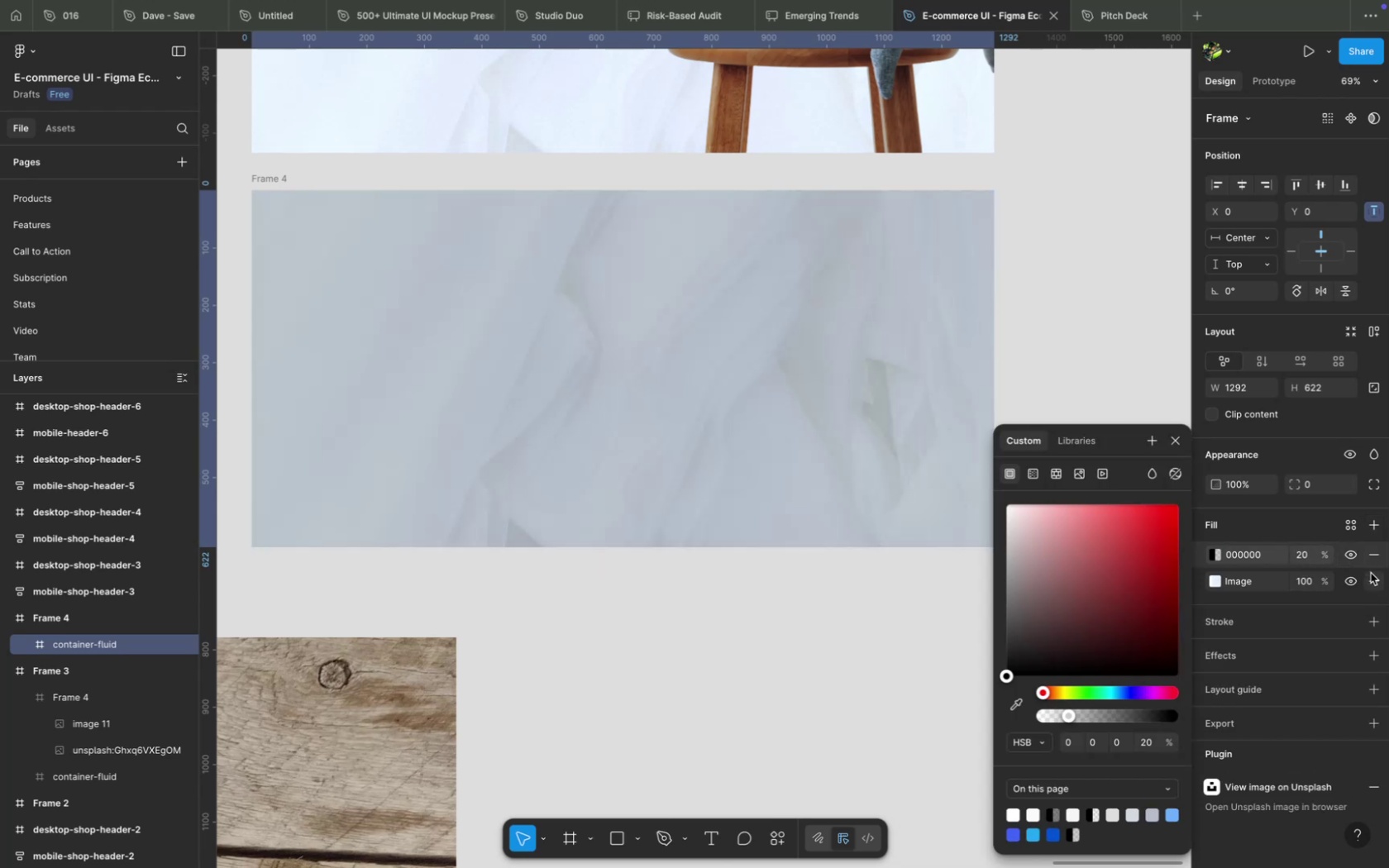 
left_click([1372, 586])
 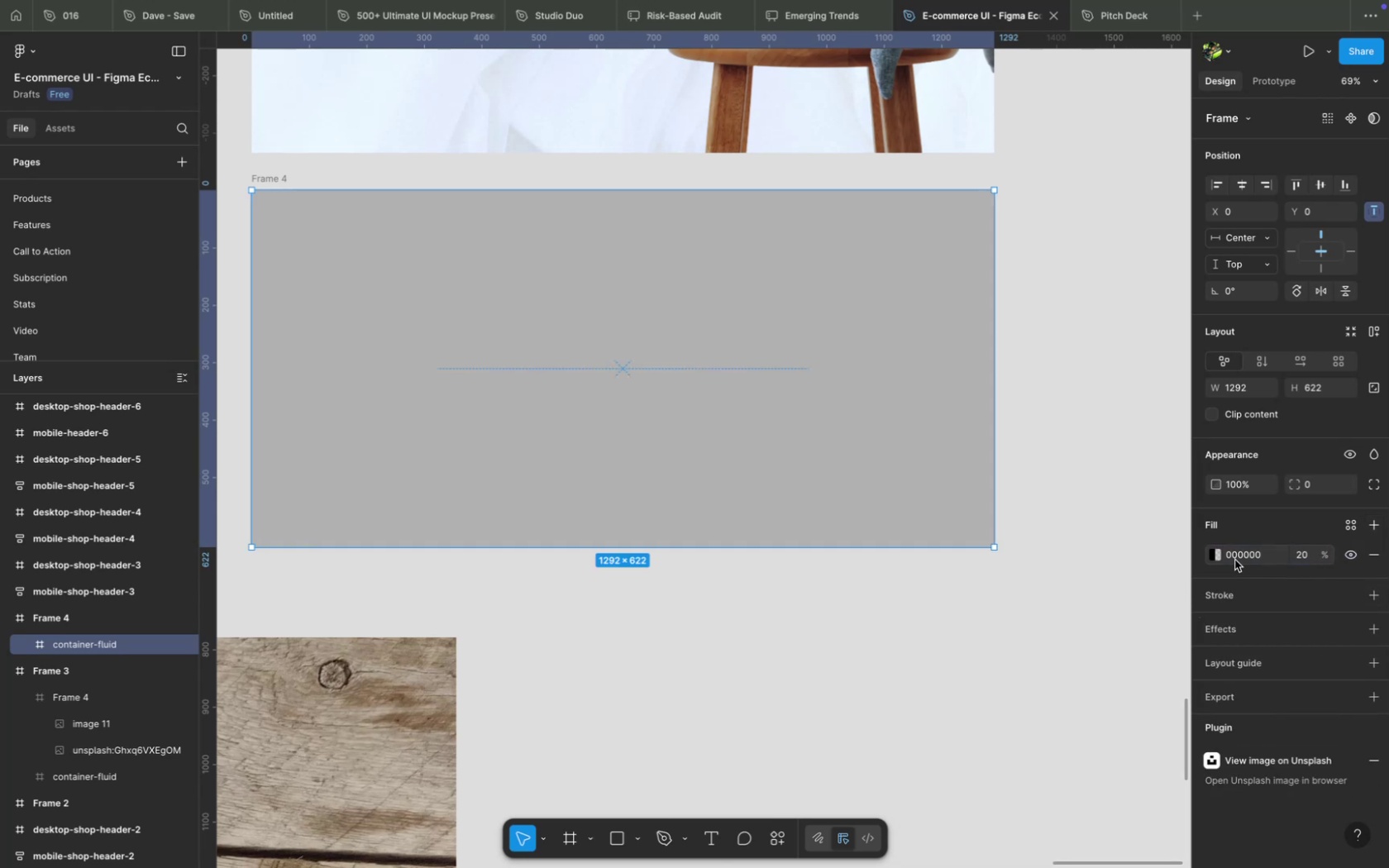 
left_click([1215, 559])
 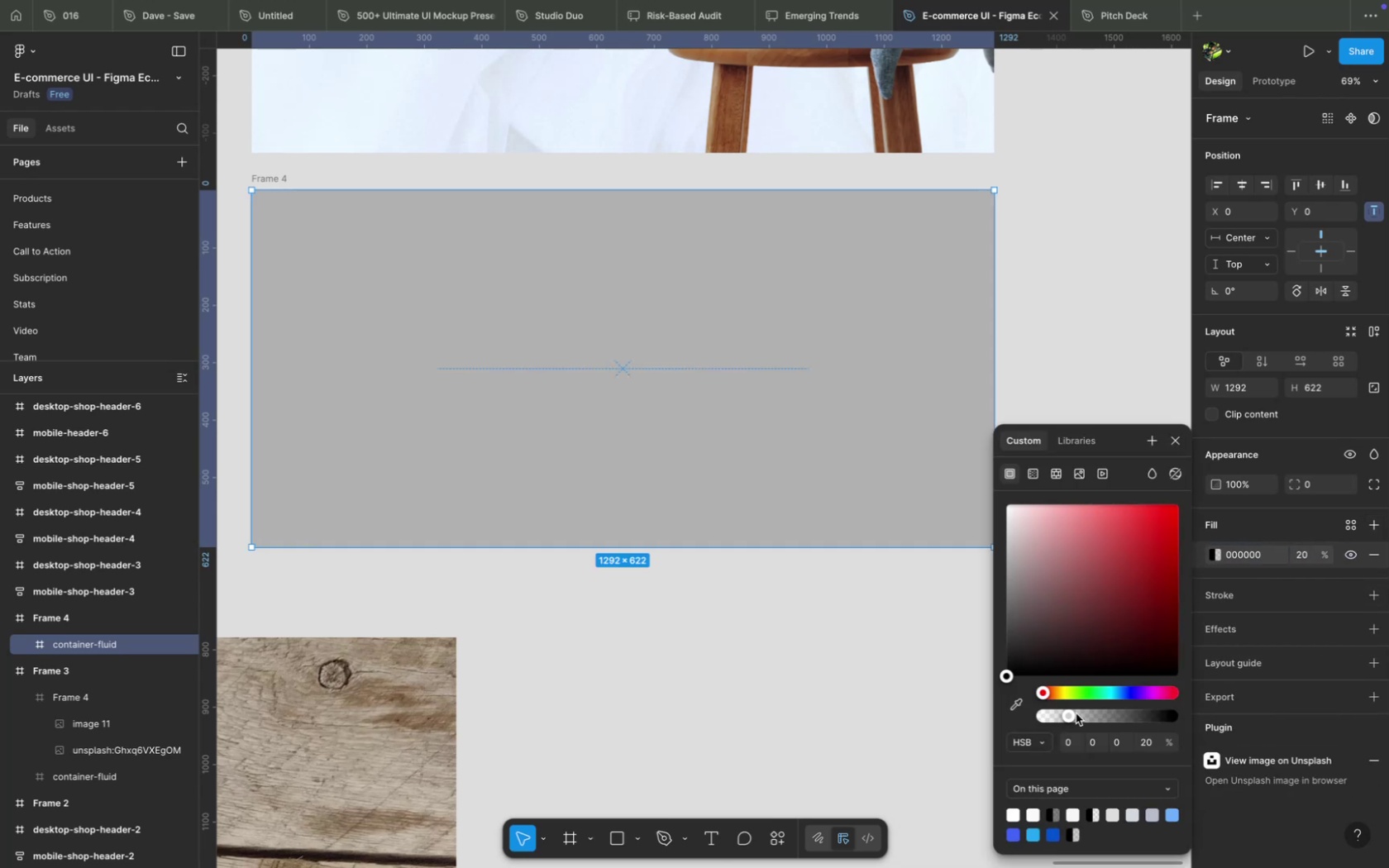 
left_click_drag(start_coordinate=[1081, 714], to_coordinate=[1228, 716])
 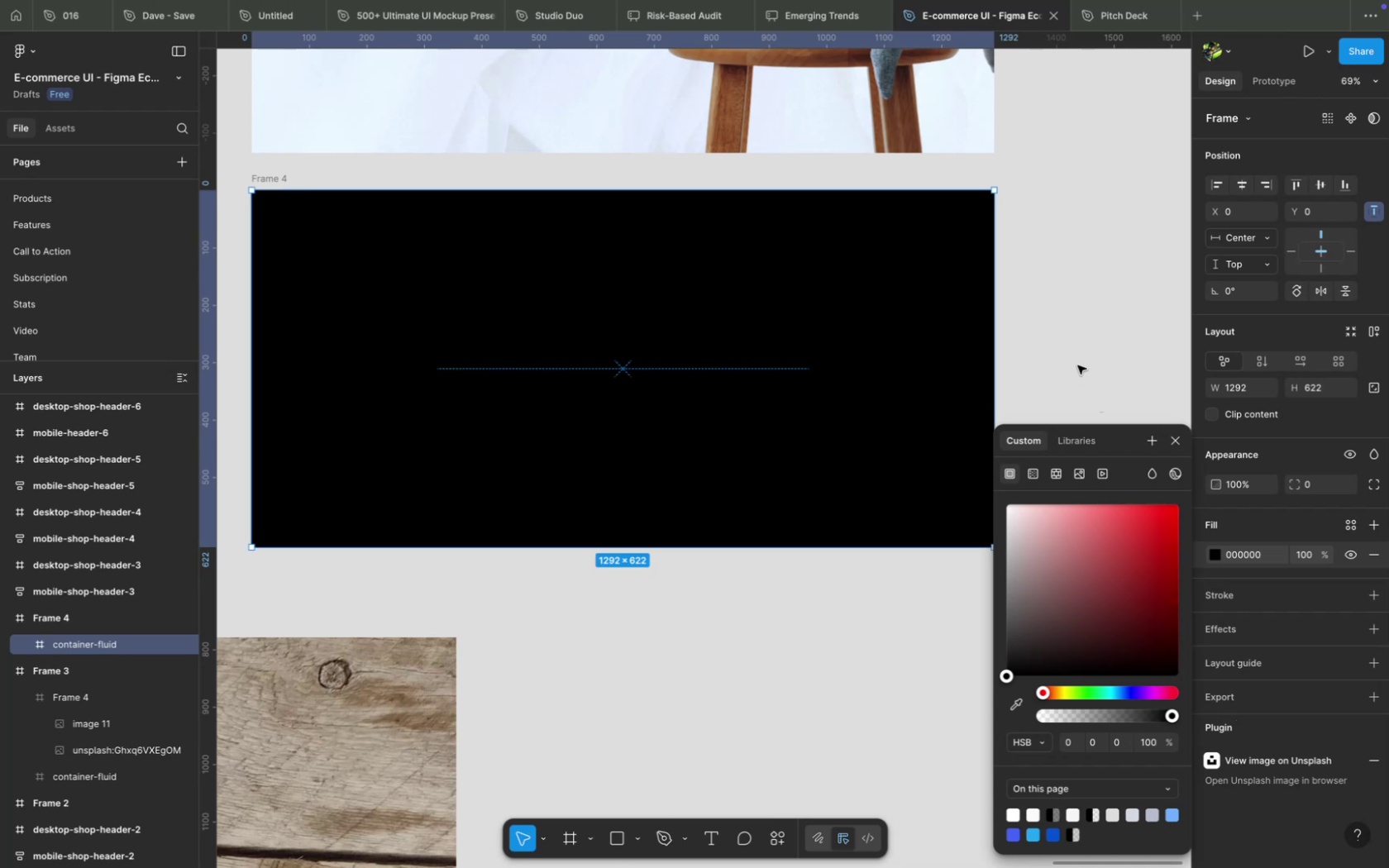 
left_click([1076, 365])
 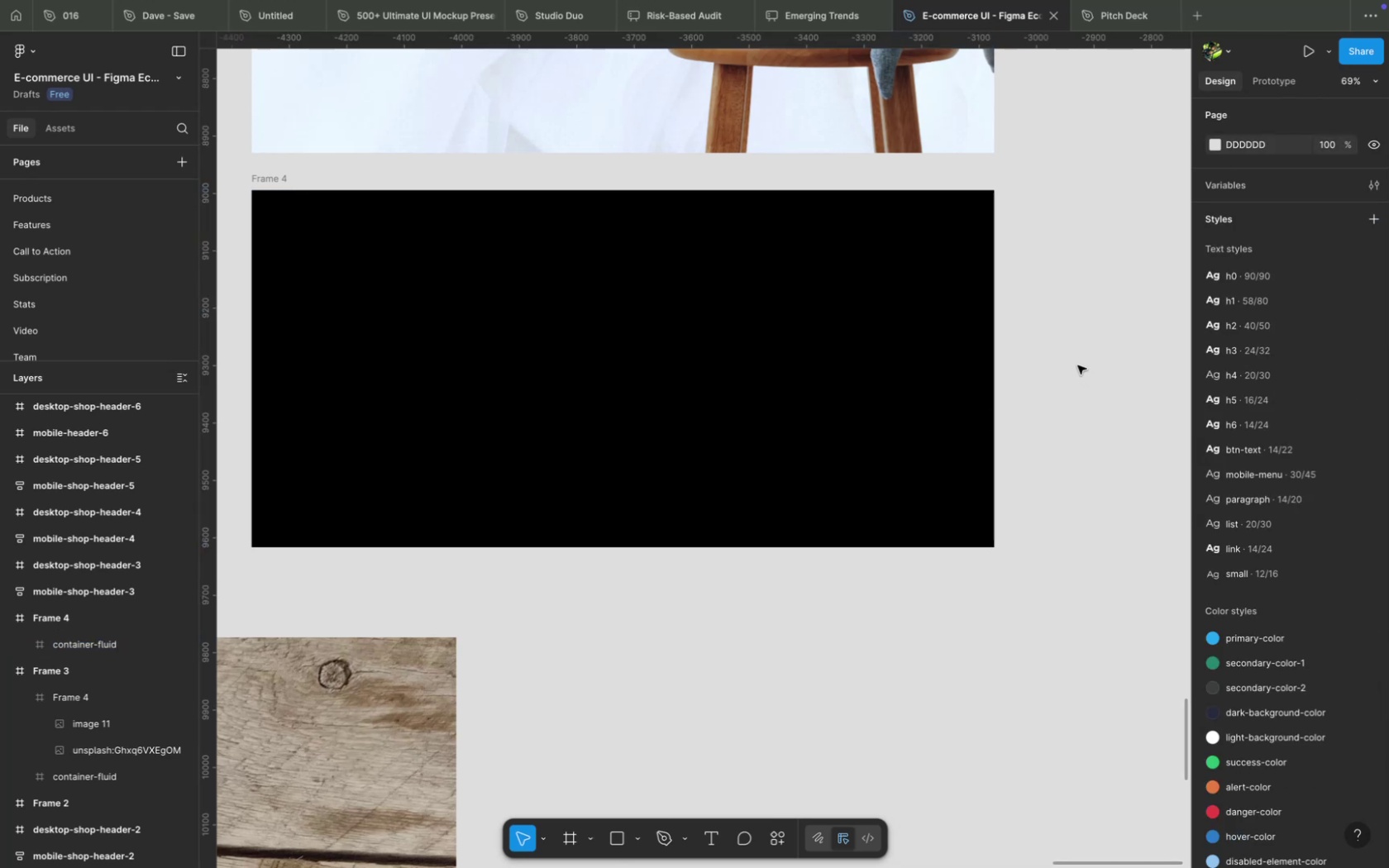 
hold_key(key=ShiftLeft, duration=0.43)
scroll: coordinate [1076, 365], scroll_direction: down, amount: 4.0
 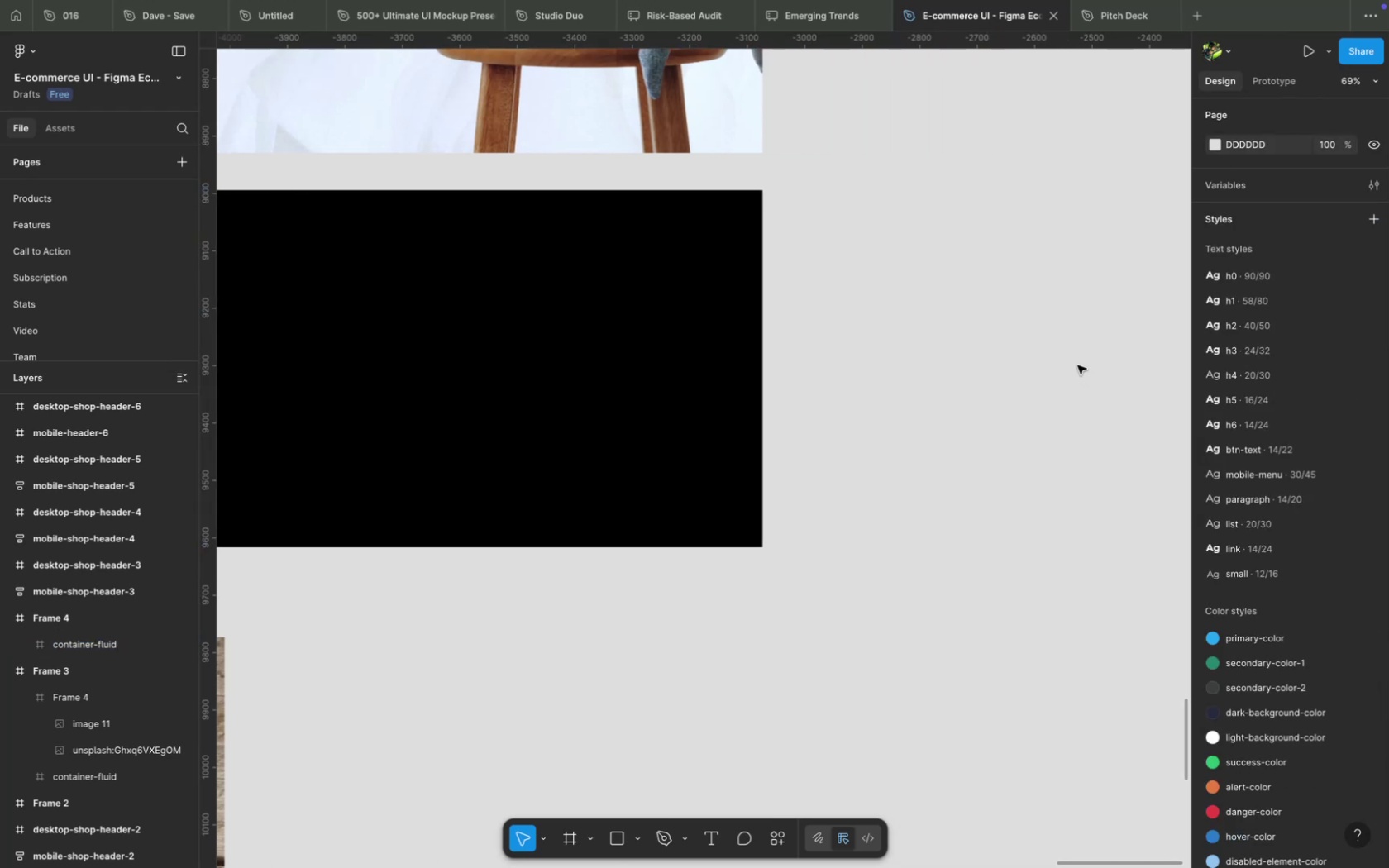 
hold_key(key=CommandLeft, duration=3.85)
scroll: coordinate [1074, 350], scroll_direction: down, amount: 21.0
 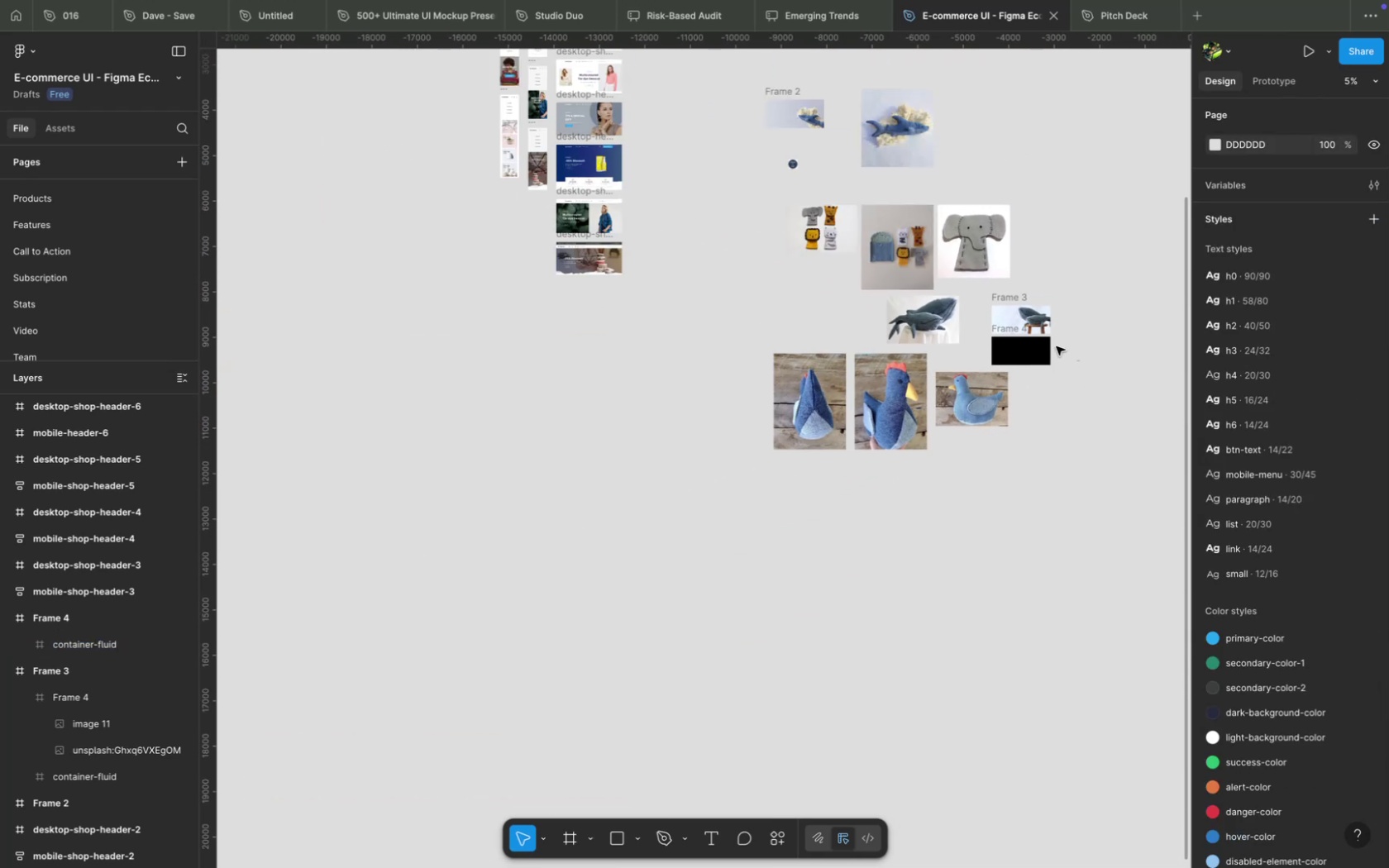 
hold_key(key=CommandLeft, duration=1.03)
 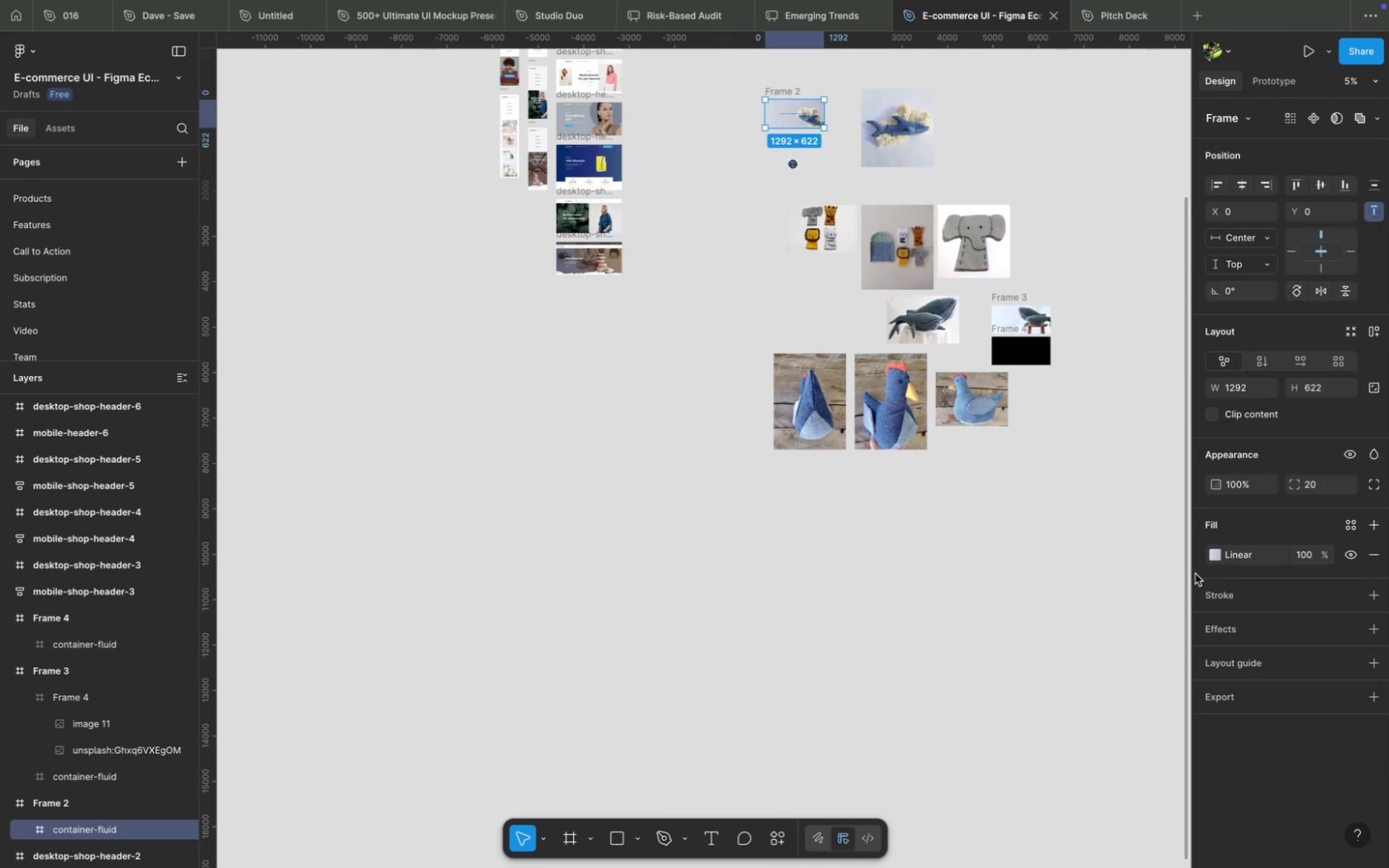 
left_click([1197, 561])
 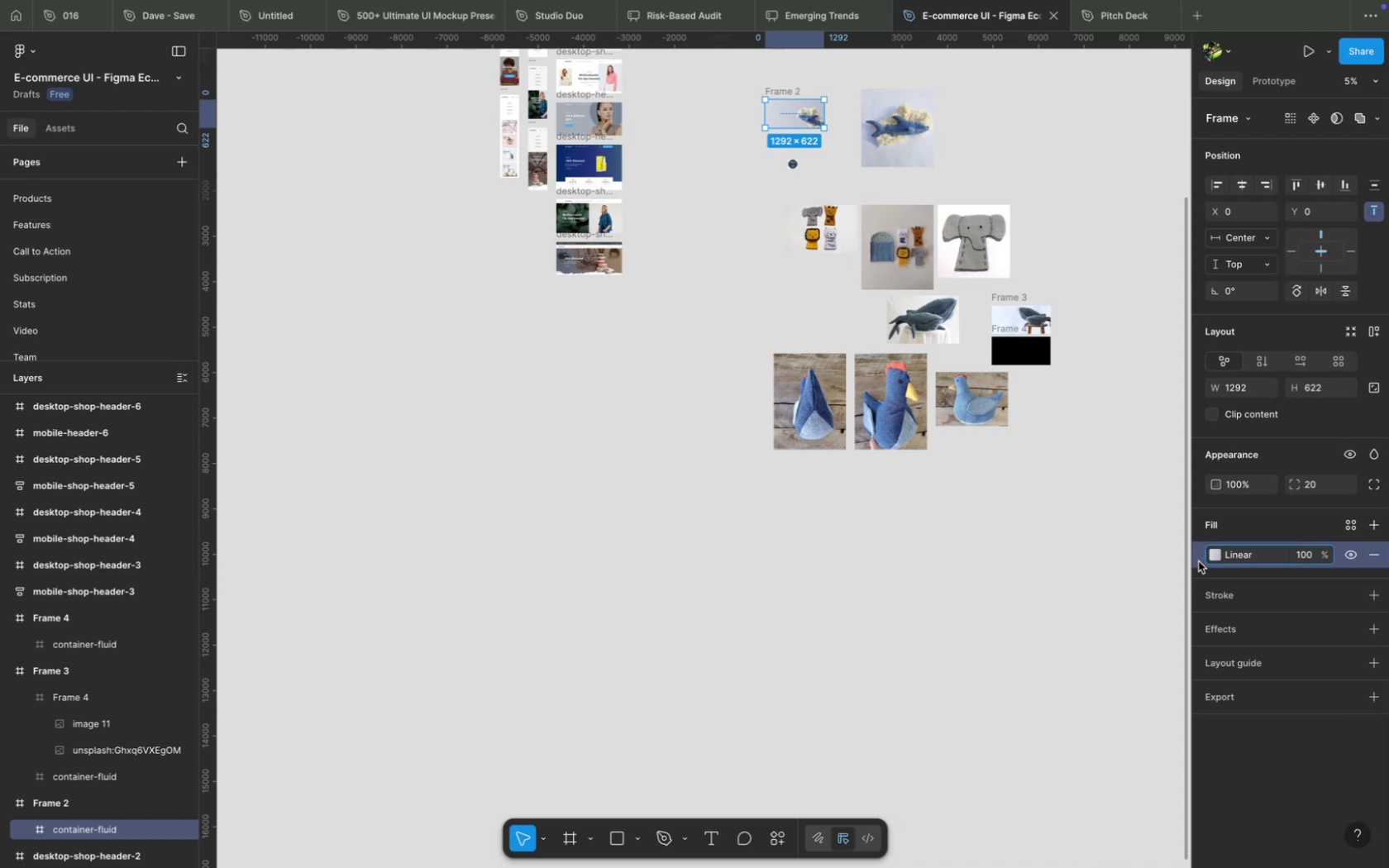 
key(Meta+C)
 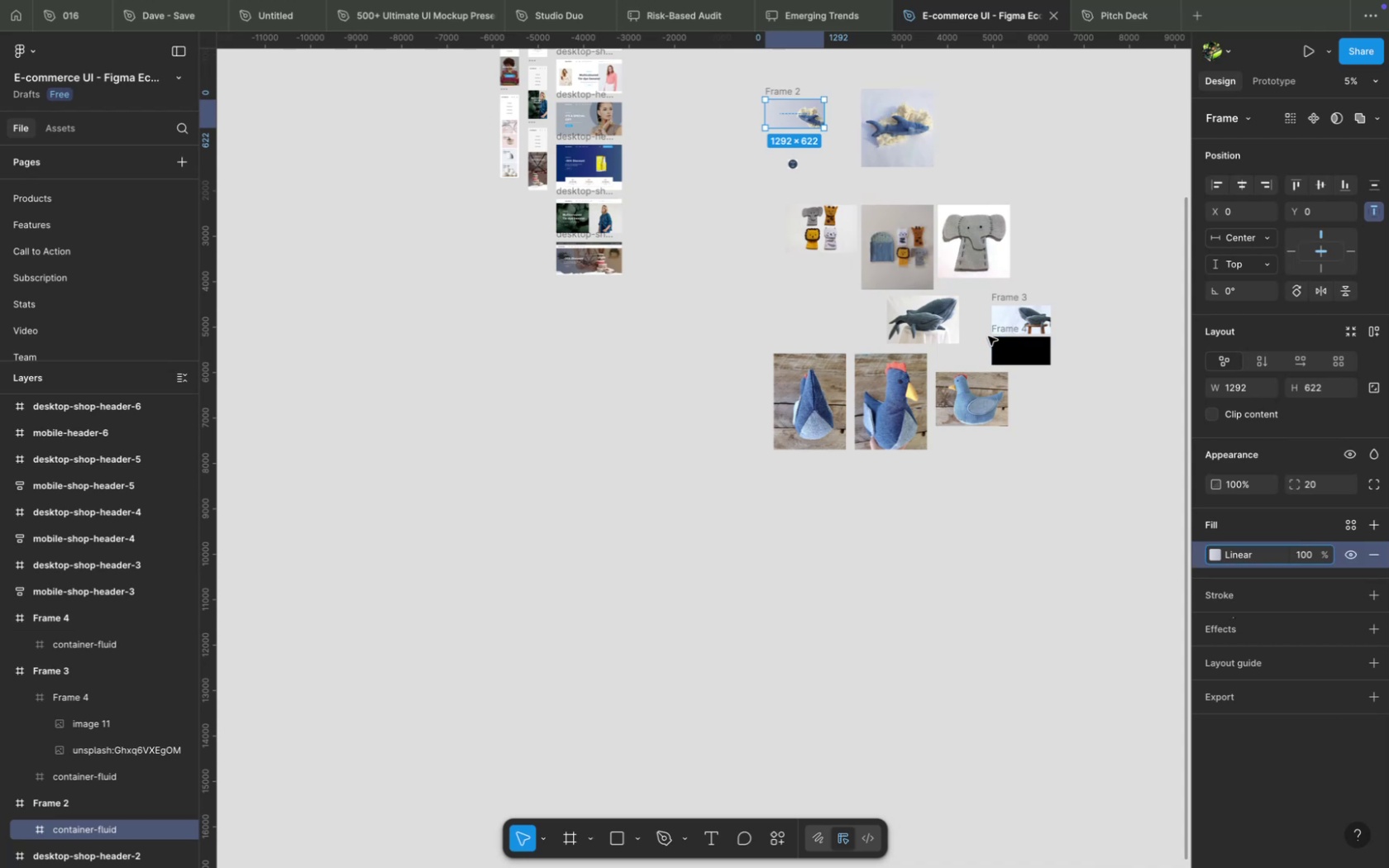 
left_click([990, 342])
 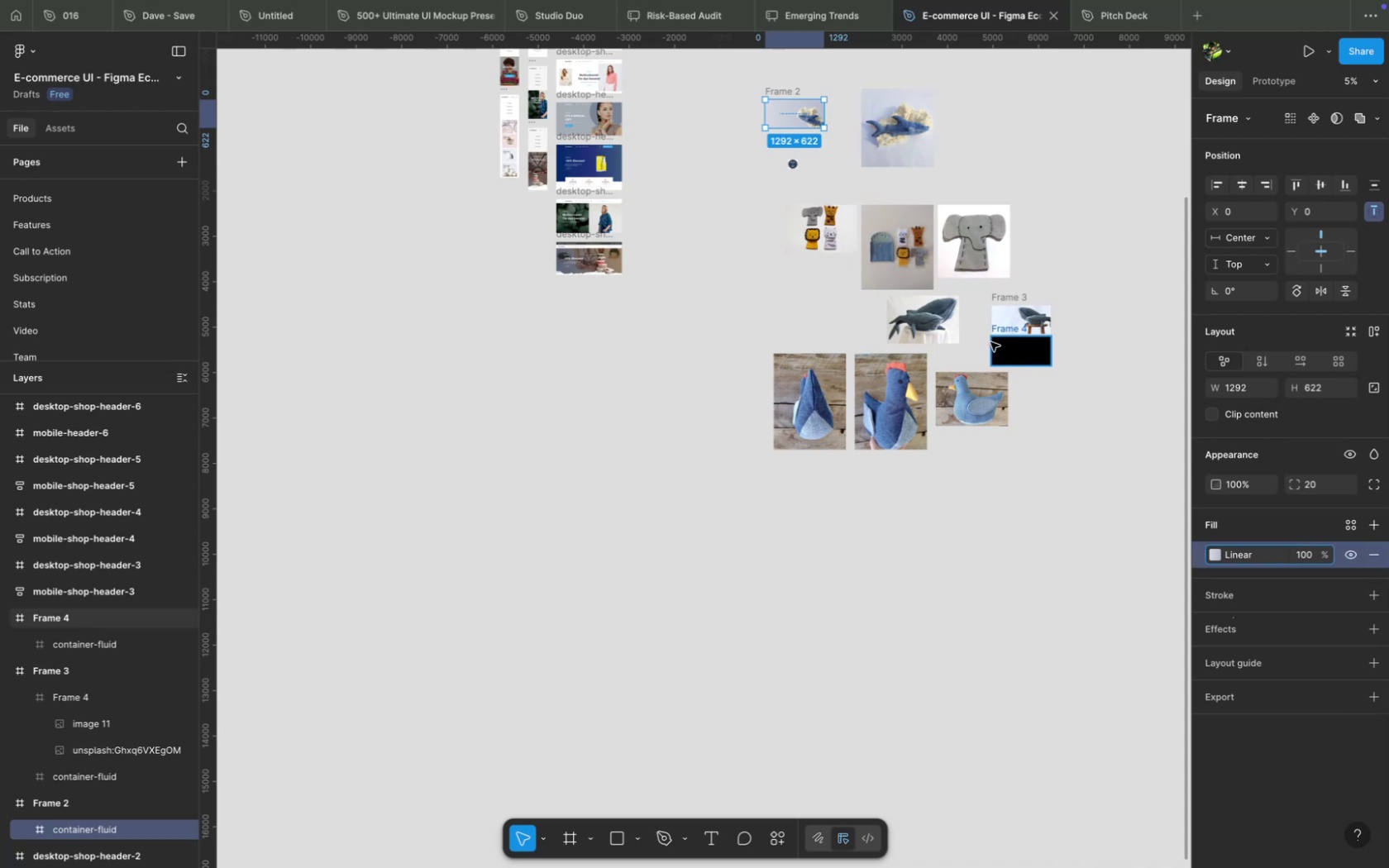 
key(Meta+V)
 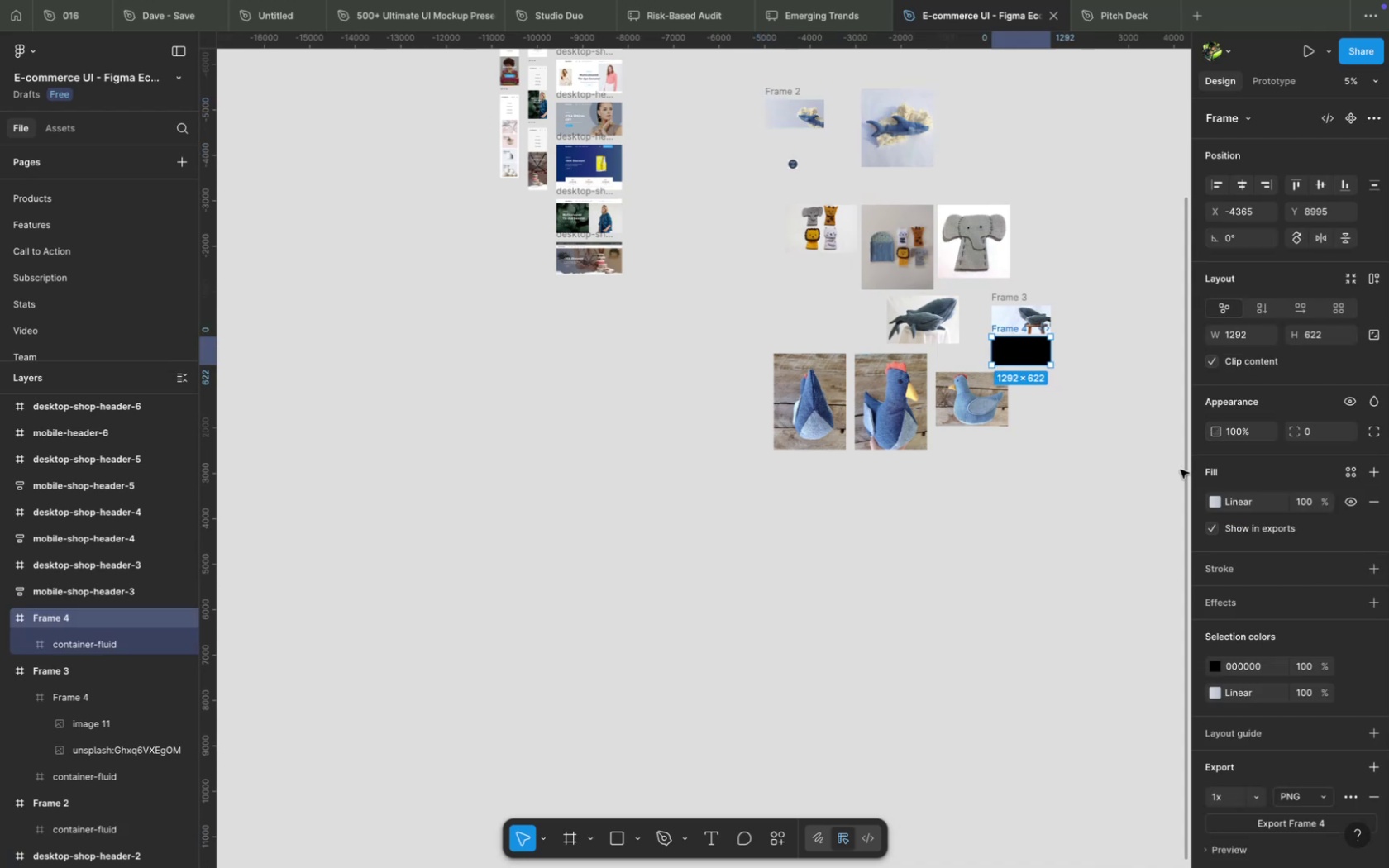 
mouse_move([1345, 670])
 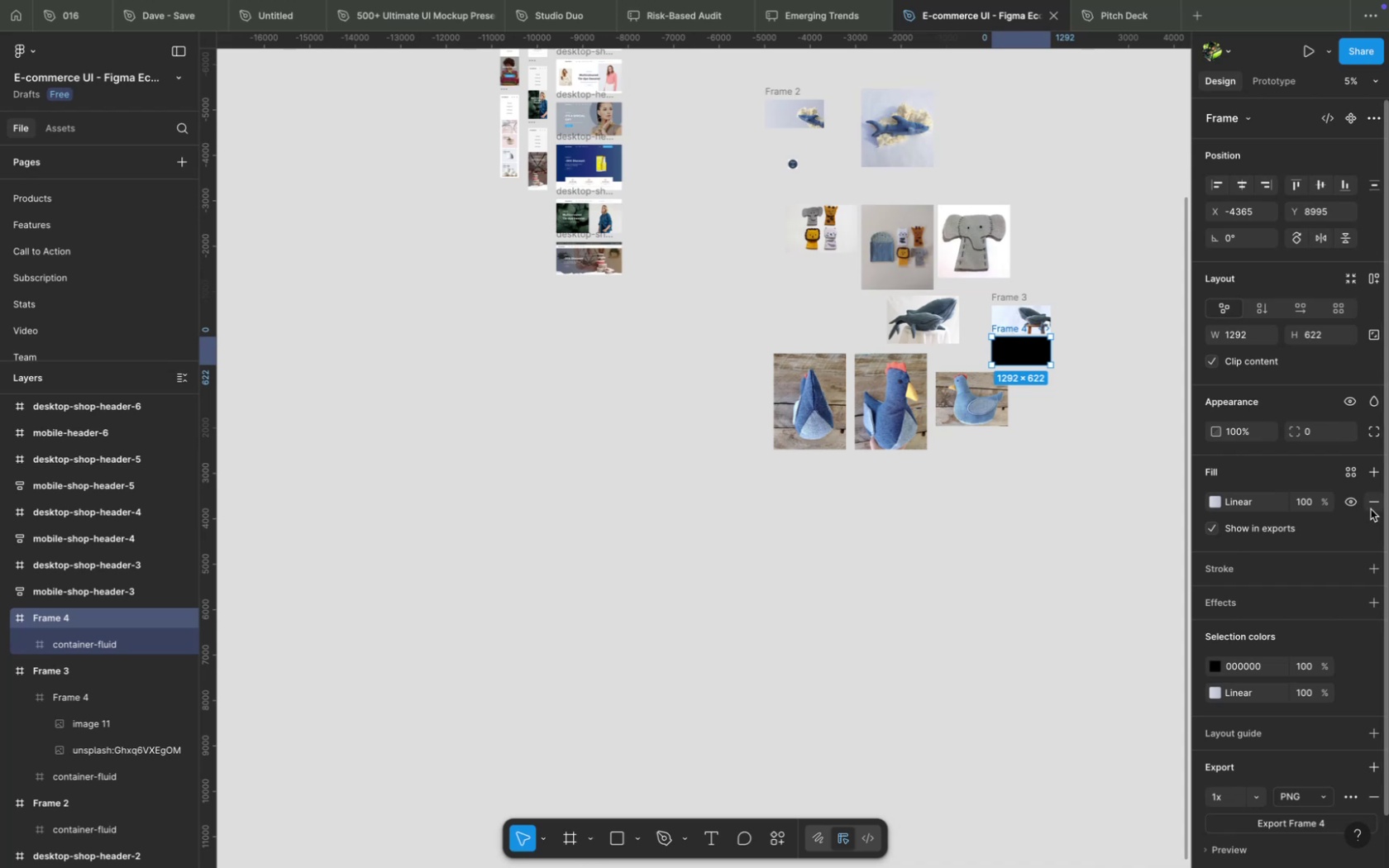 
wait(6.87)
 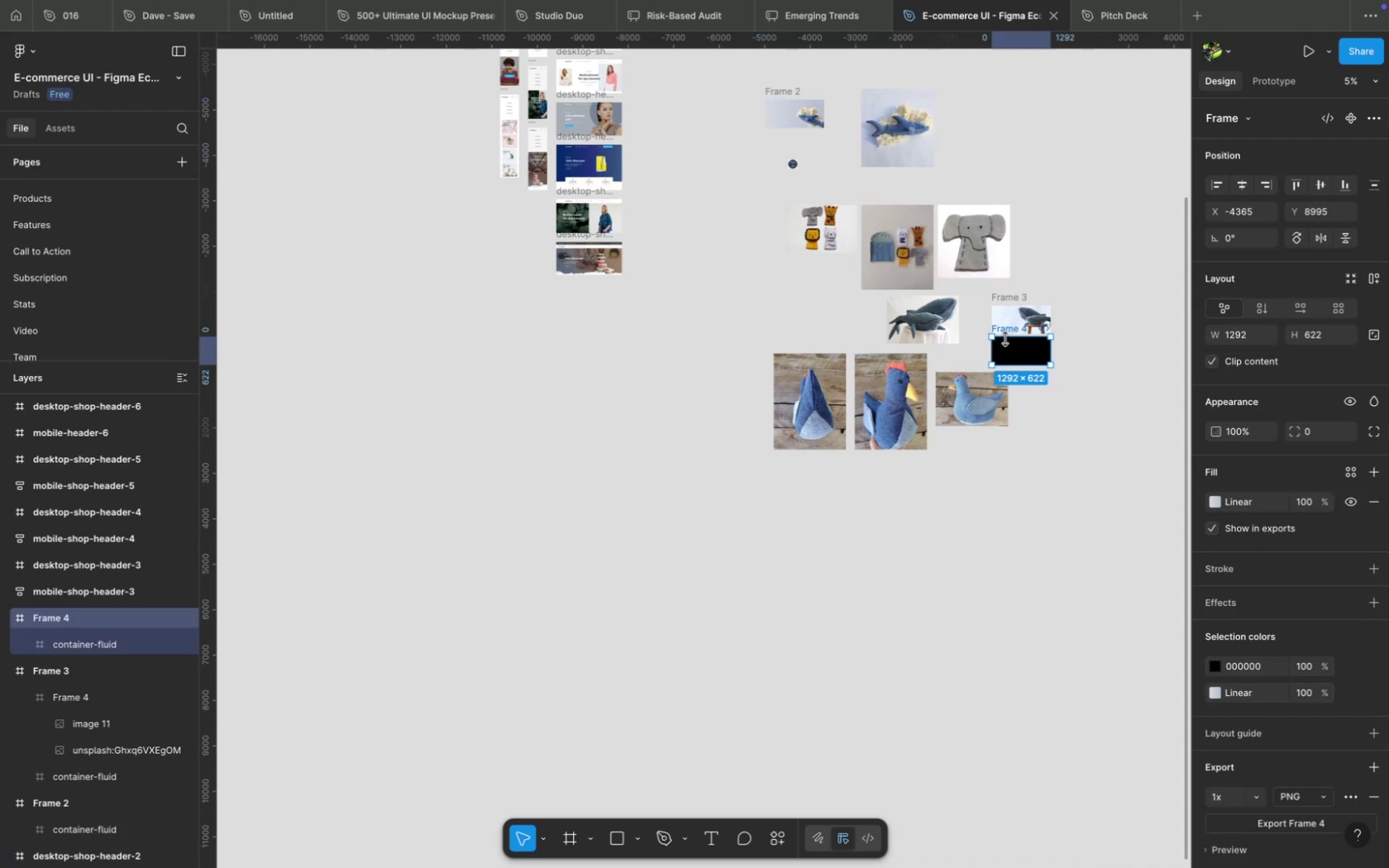 
left_click([1007, 360])
 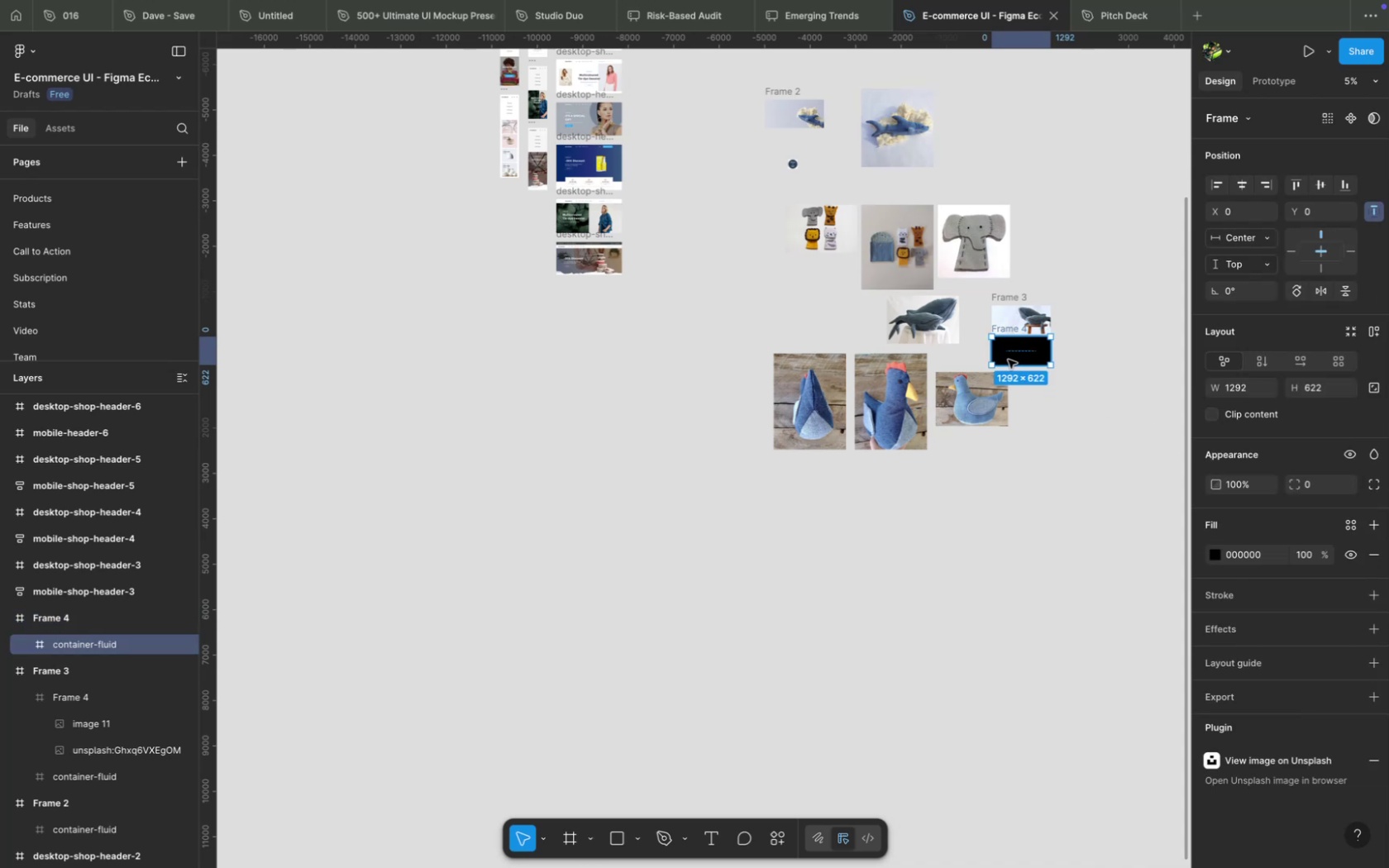 
key(Meta+V)
 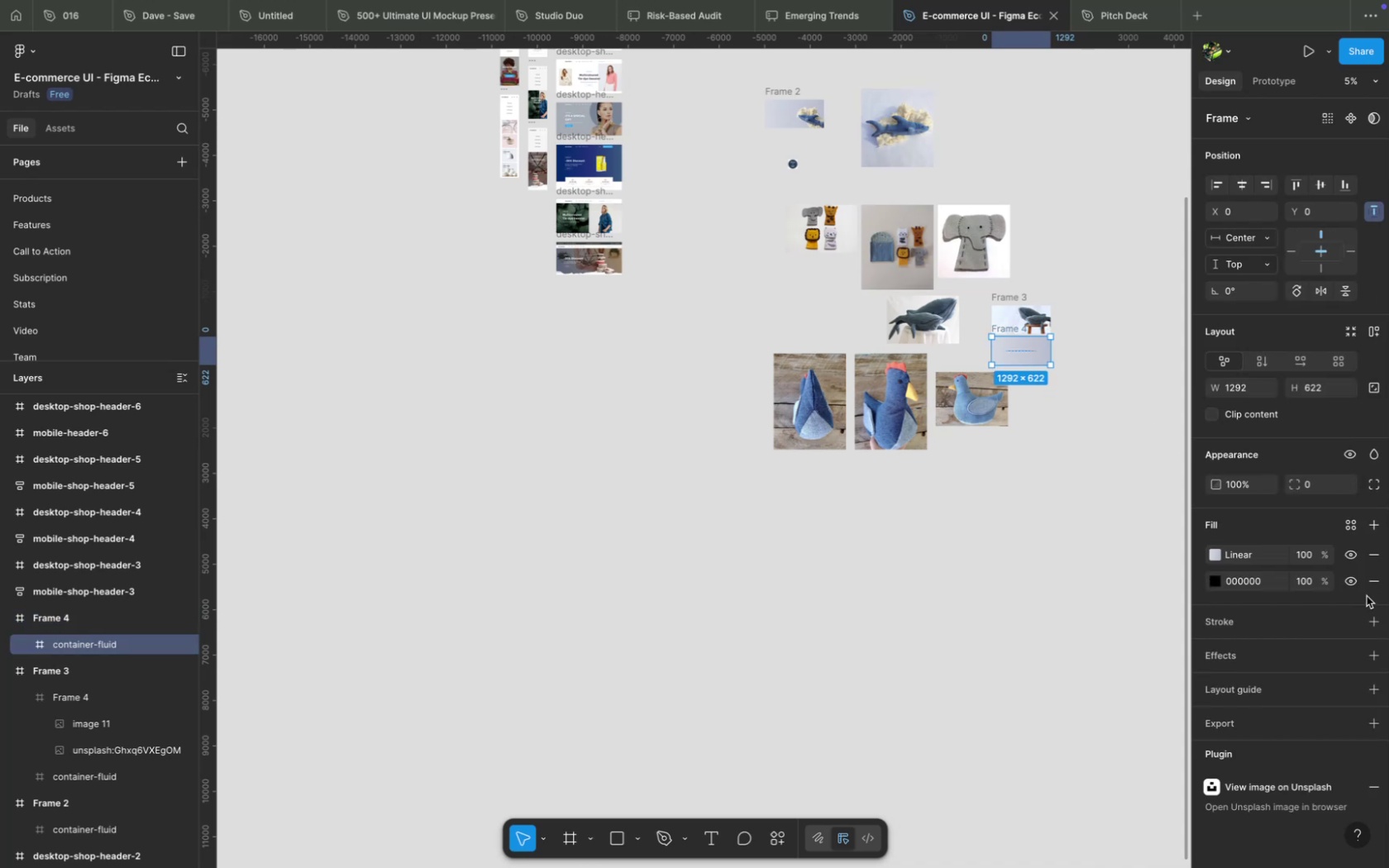 
left_click([1367, 587])
 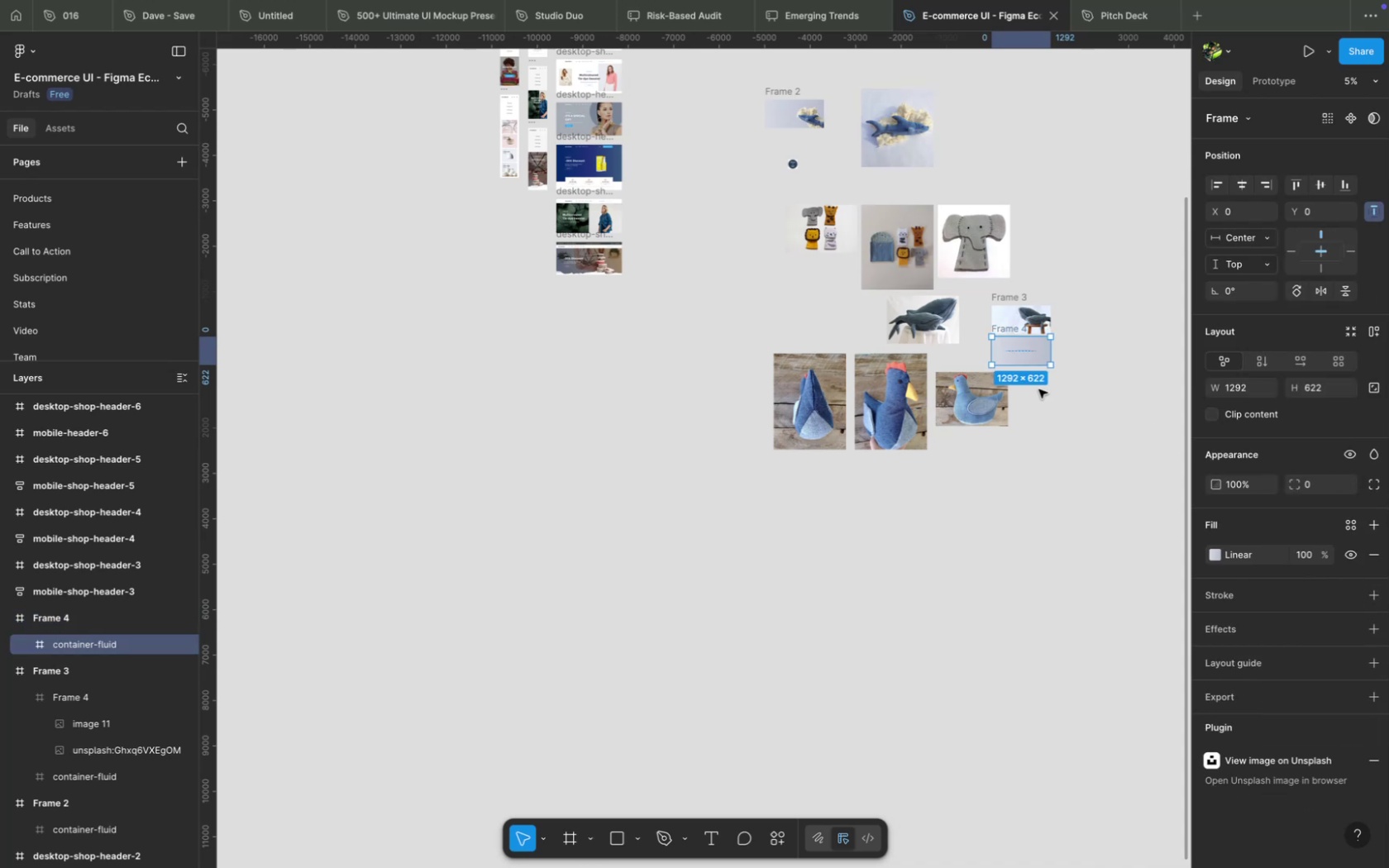 
hold_key(key=CommandLeft, duration=1.56)
scroll: coordinate [1072, 370], scroll_direction: up, amount: 17.0
 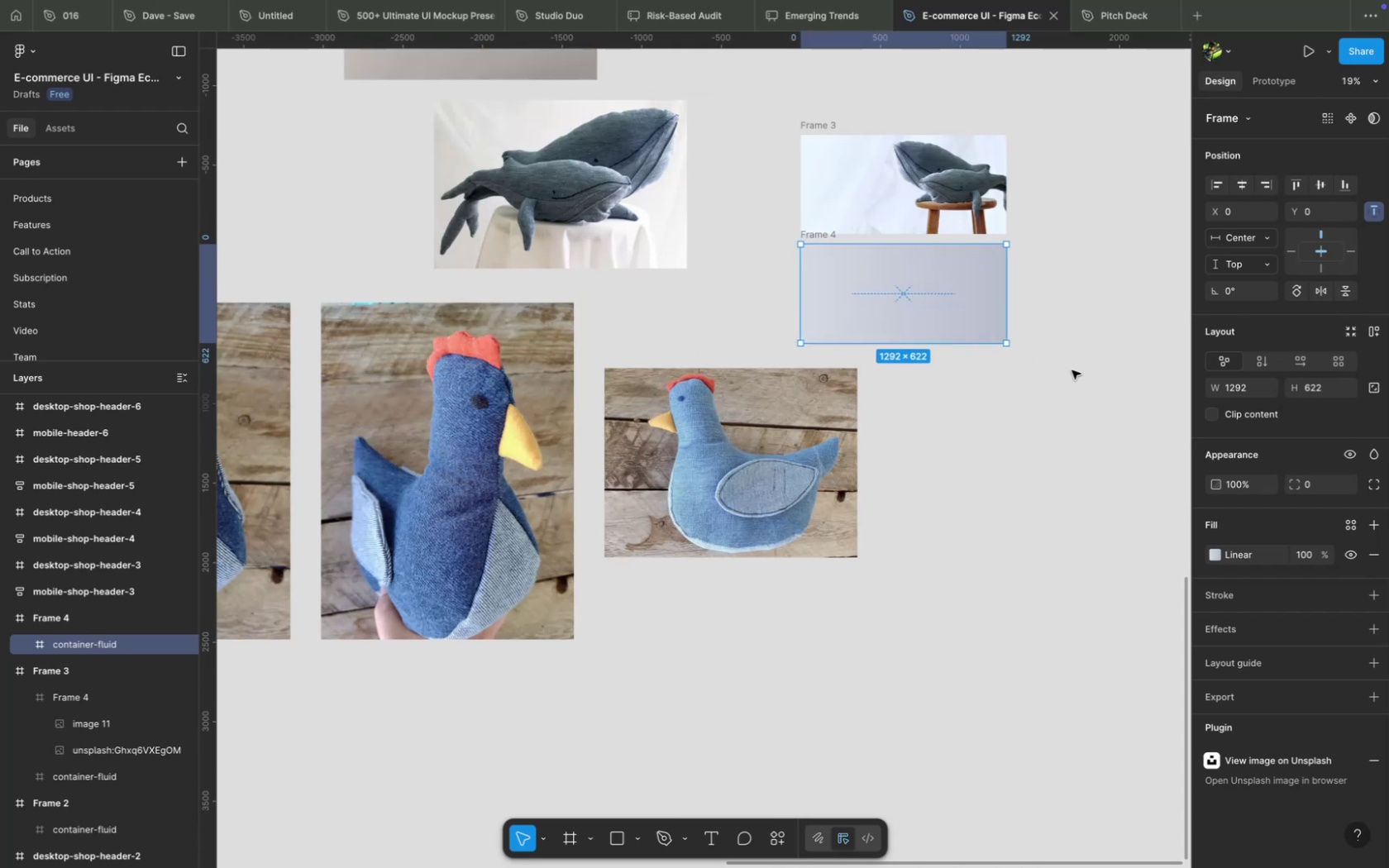 
hold_key(key=CommandLeft, duration=1.19)
scroll: coordinate [1071, 370], scroll_direction: up, amount: 4.0
 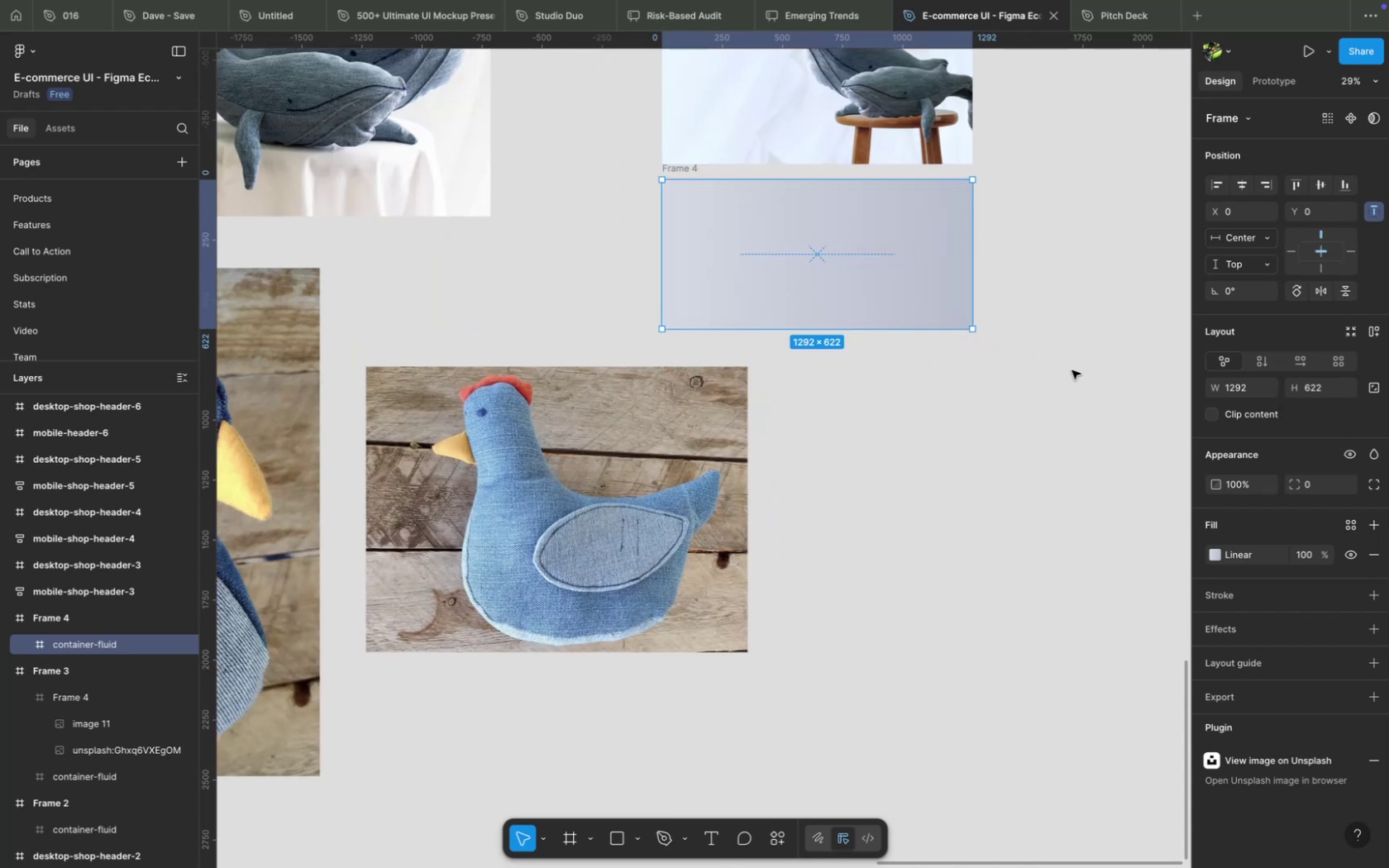 
left_click([1076, 427])
 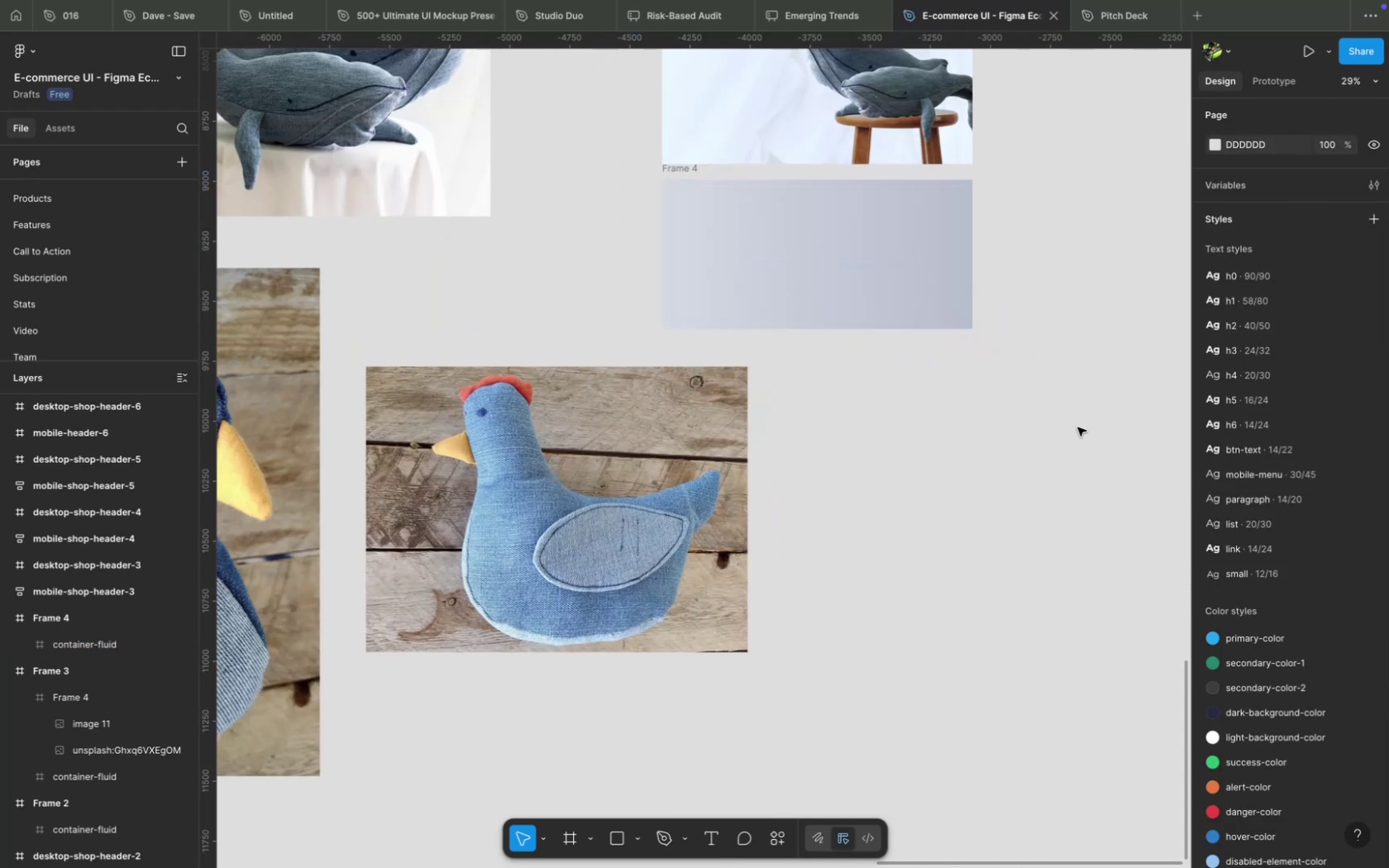 
key(Control+ArrowUp)
 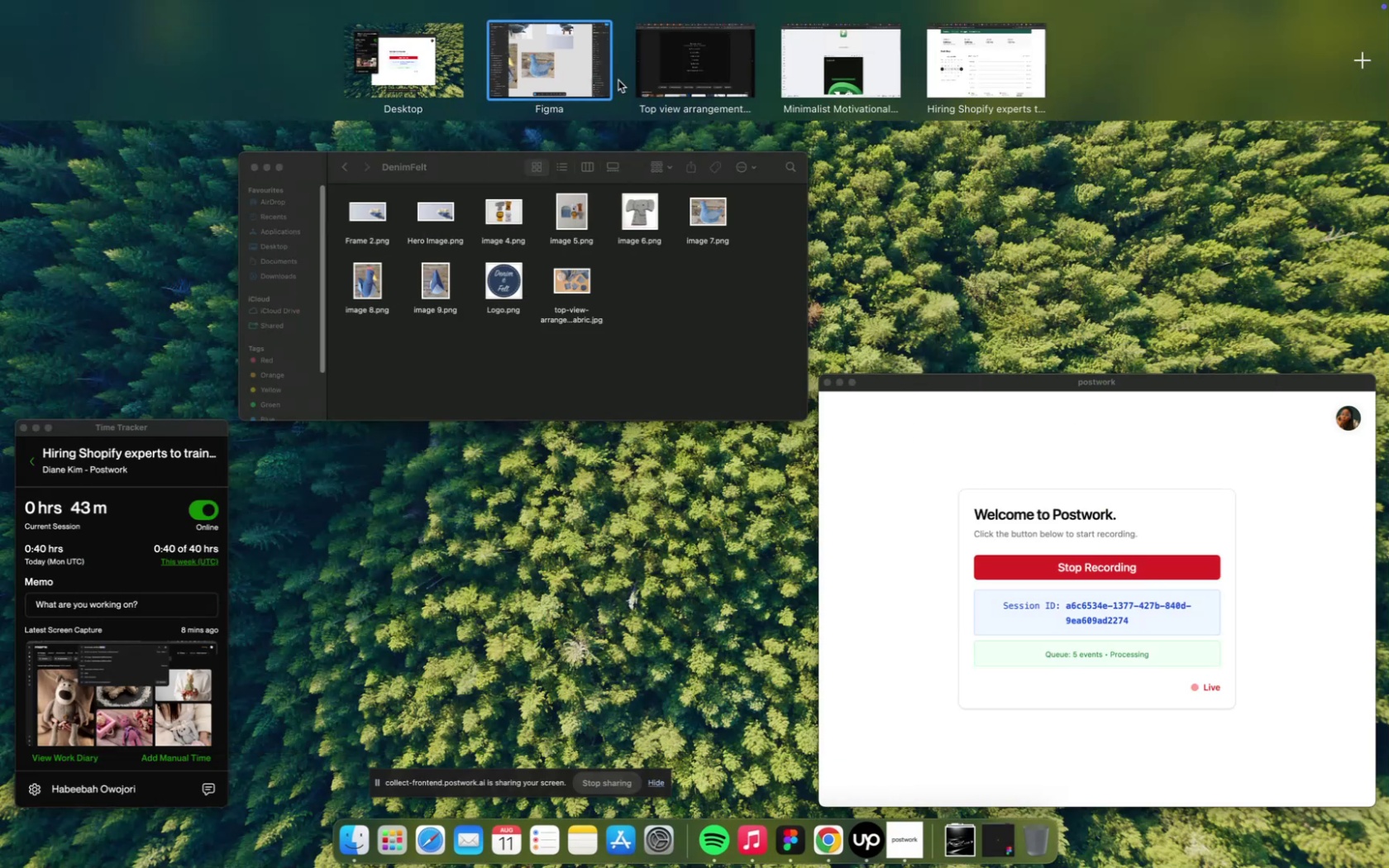 
left_click([508, 43])
 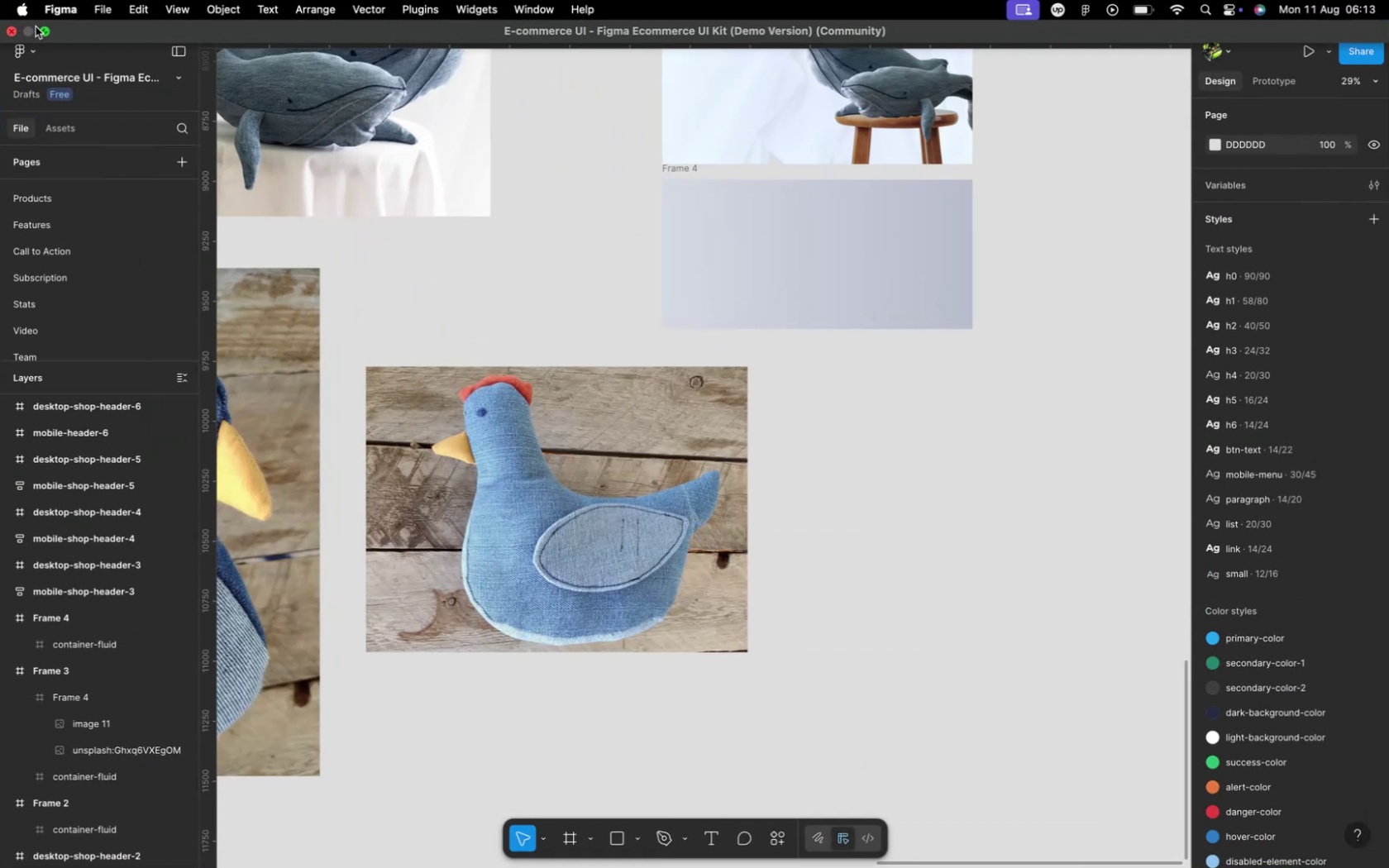 
left_click([41, 30])
 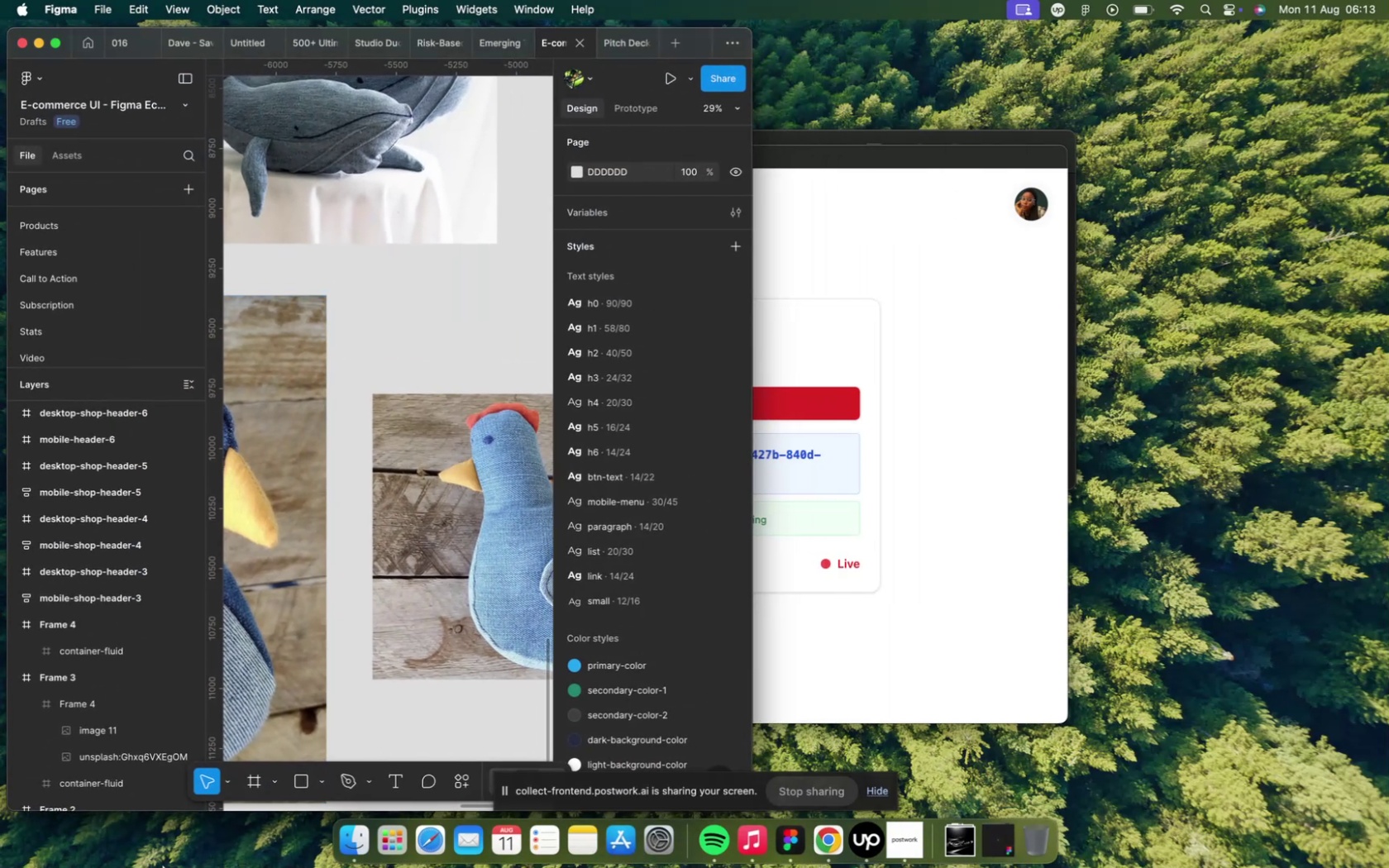 
left_click([356, 853])
 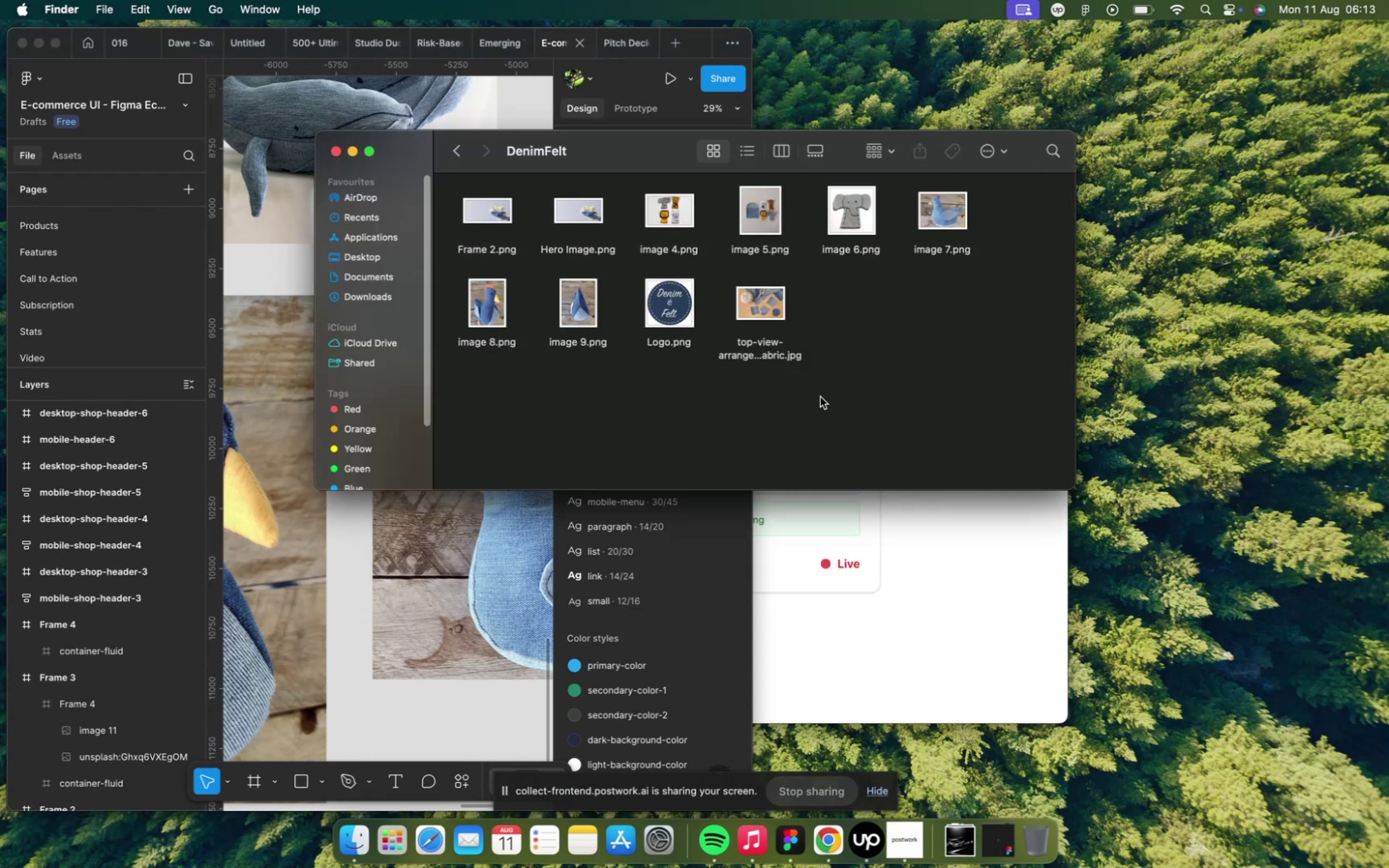 
wait(10.16)
 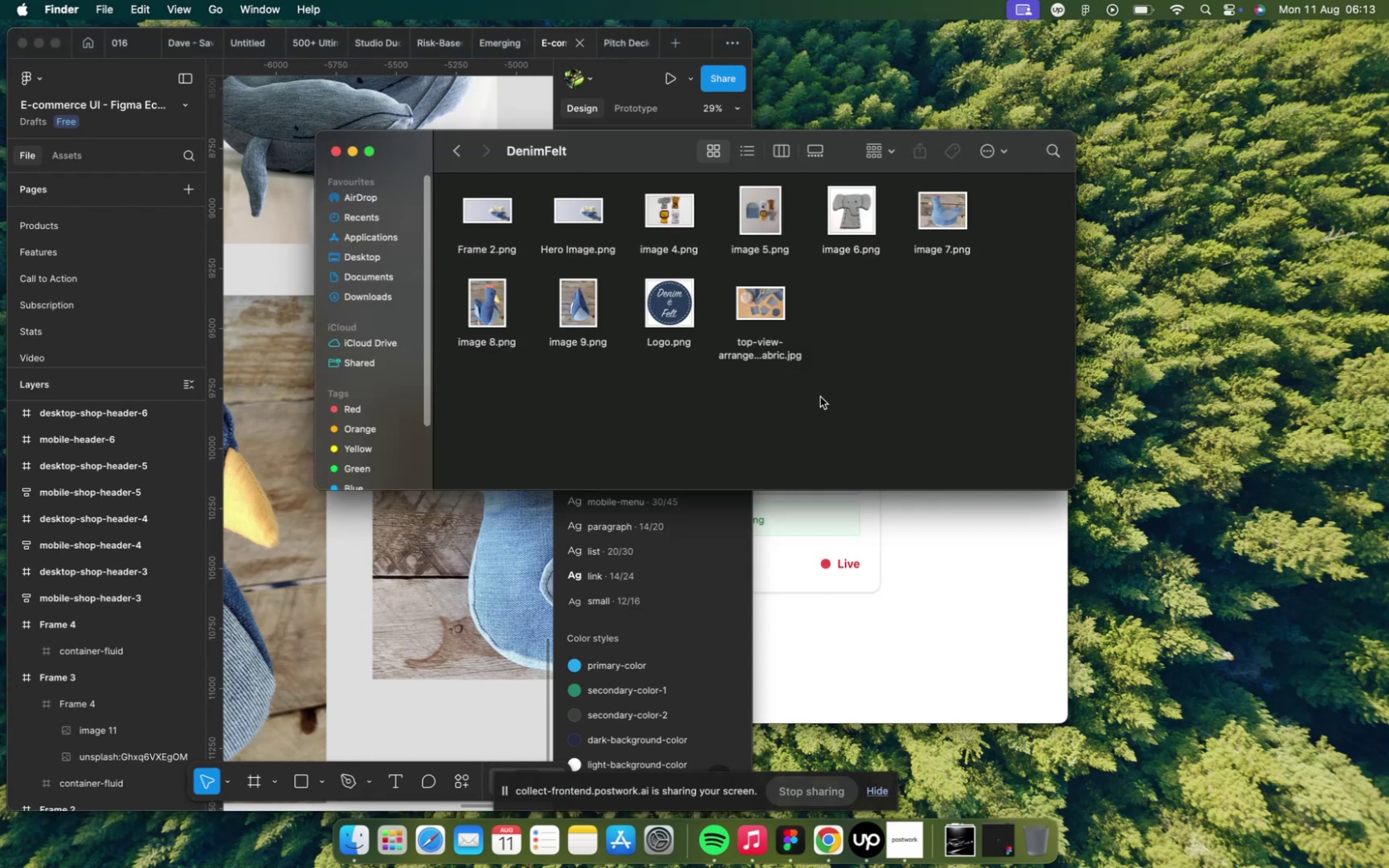 
left_click_drag(start_coordinate=[754, 303], to_coordinate=[480, 665])
 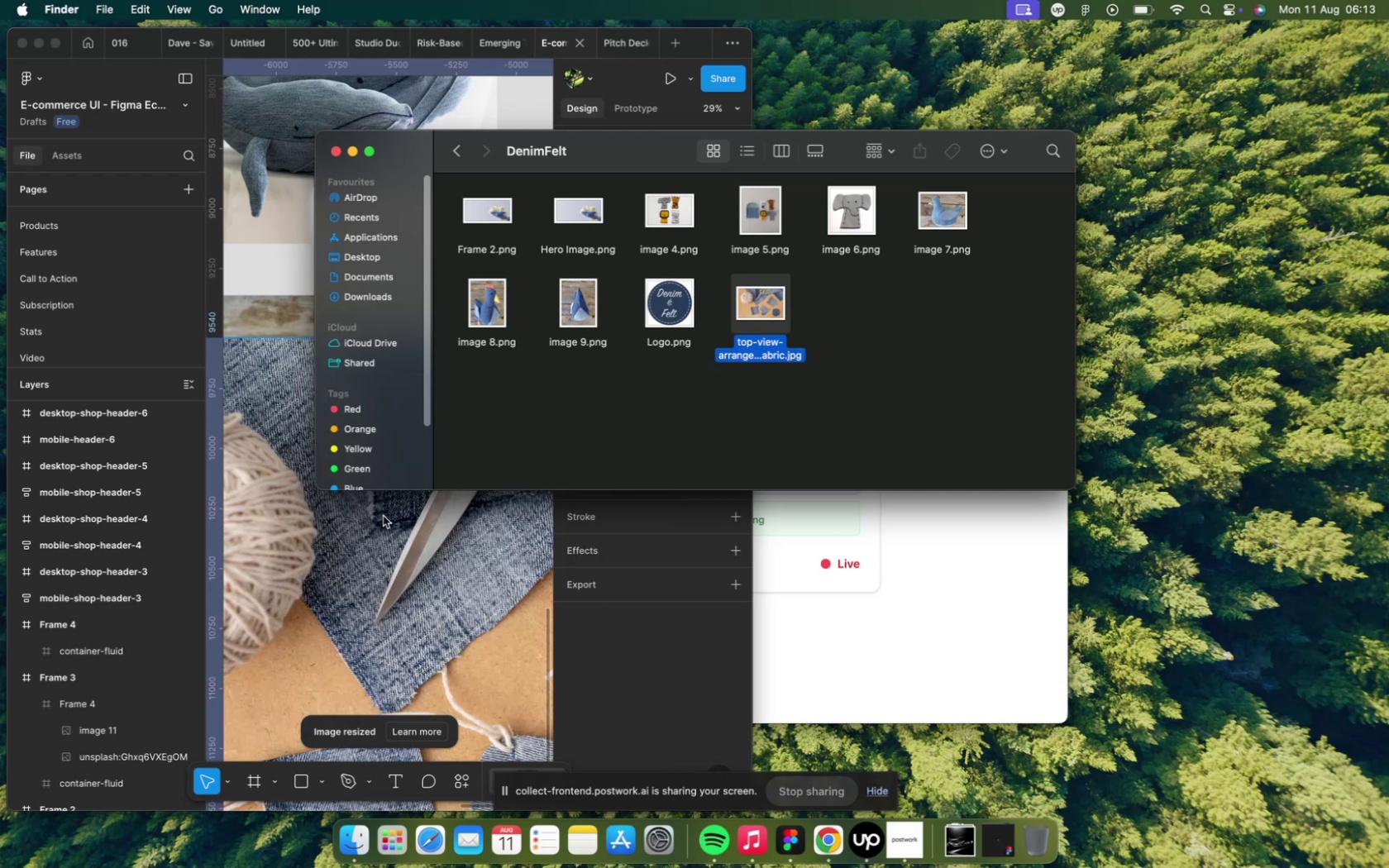 
wait(5.04)
 